 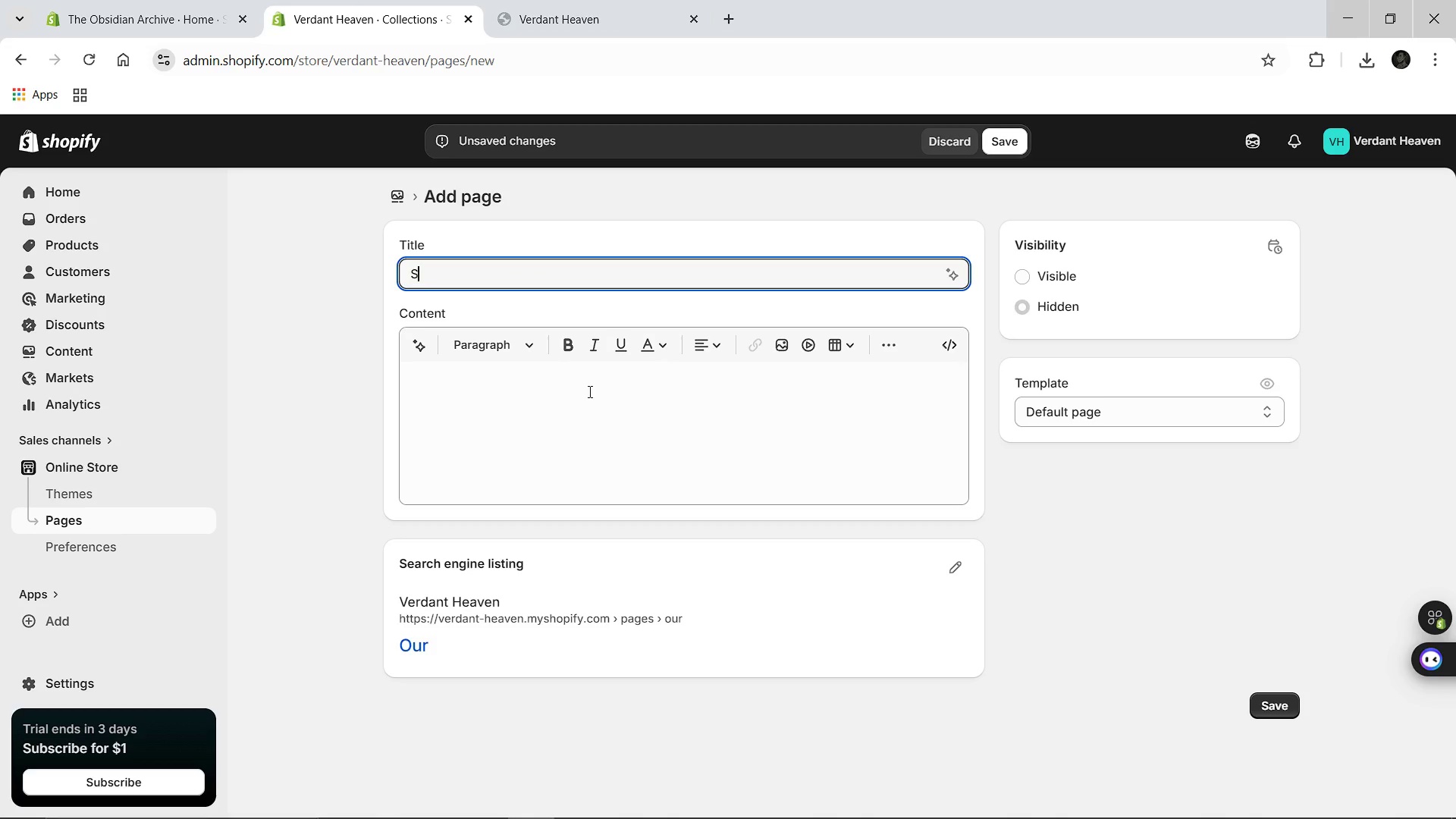 
type(Seed Preservation )
key(Backspace)
 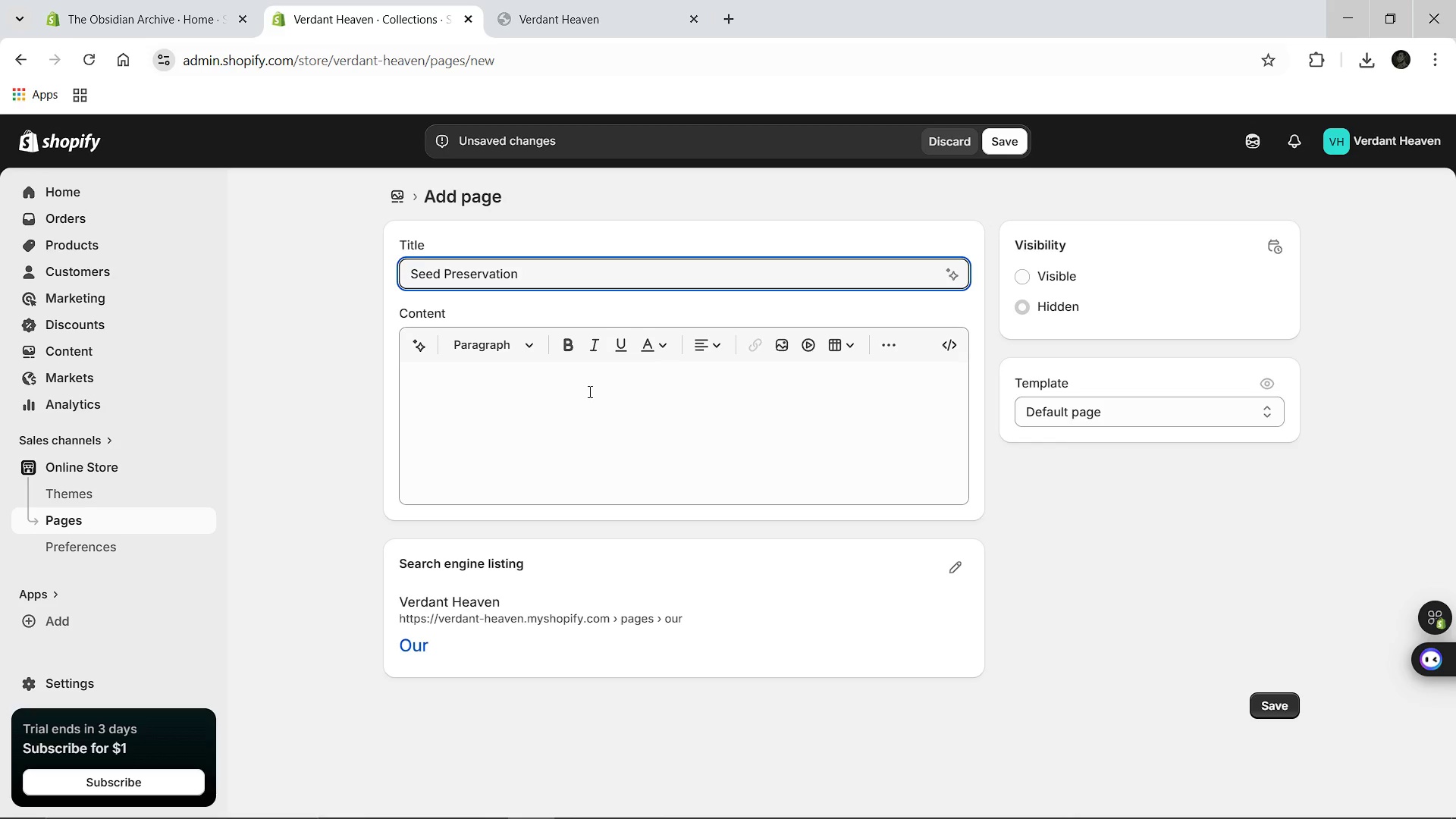 
wait(18.67)
 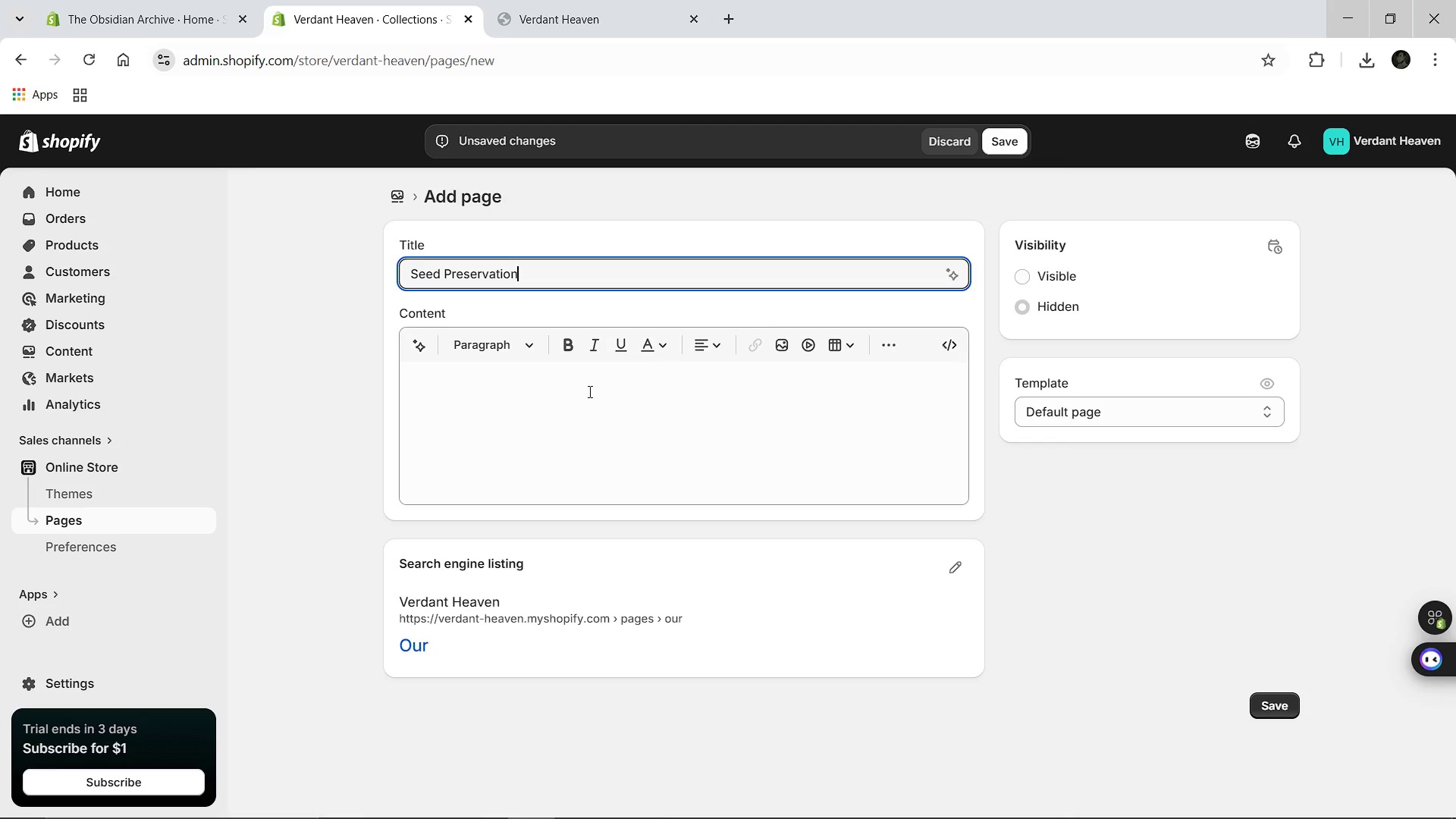 
left_click([588, 391])
 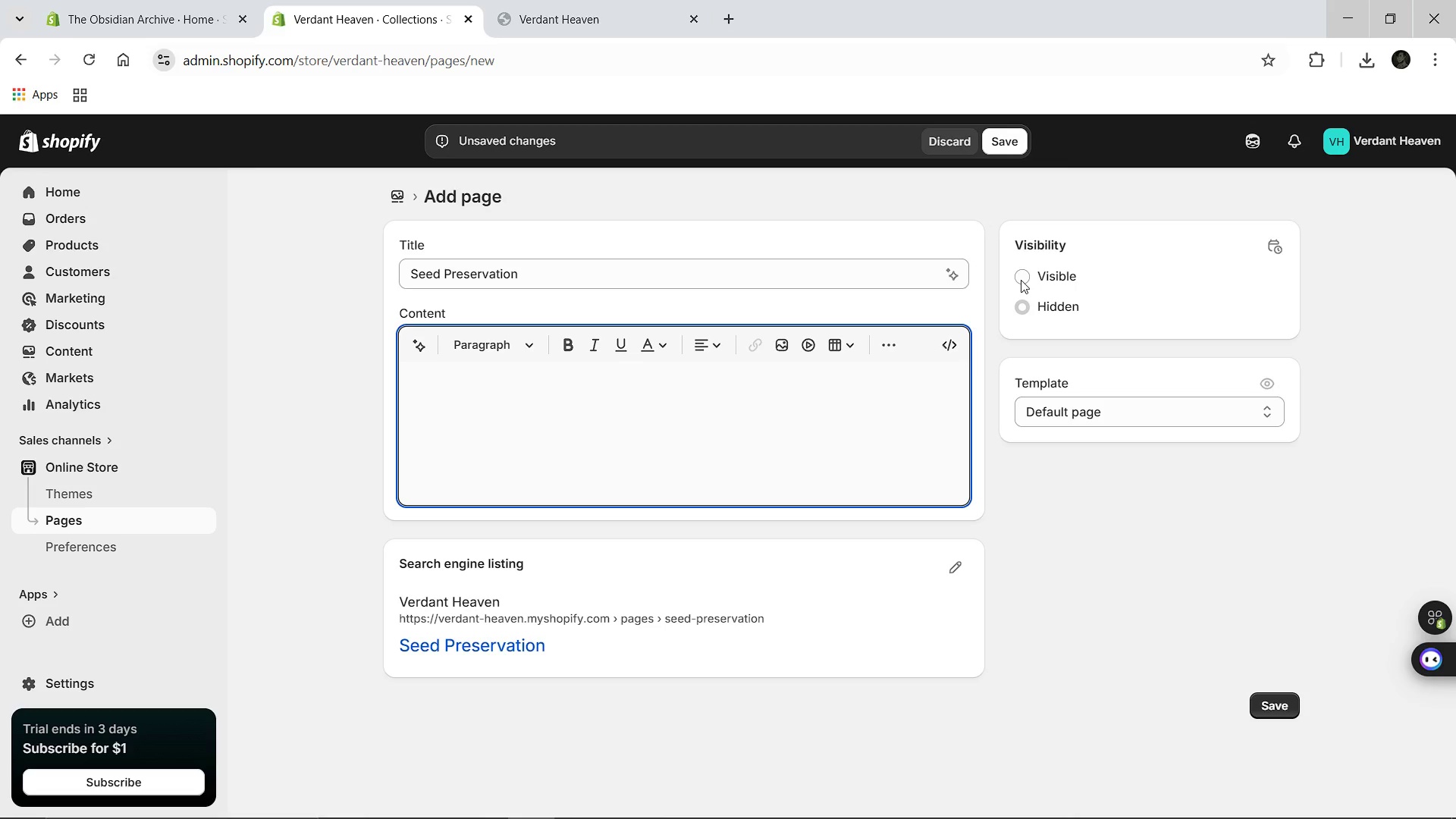 
left_click([1021, 280])
 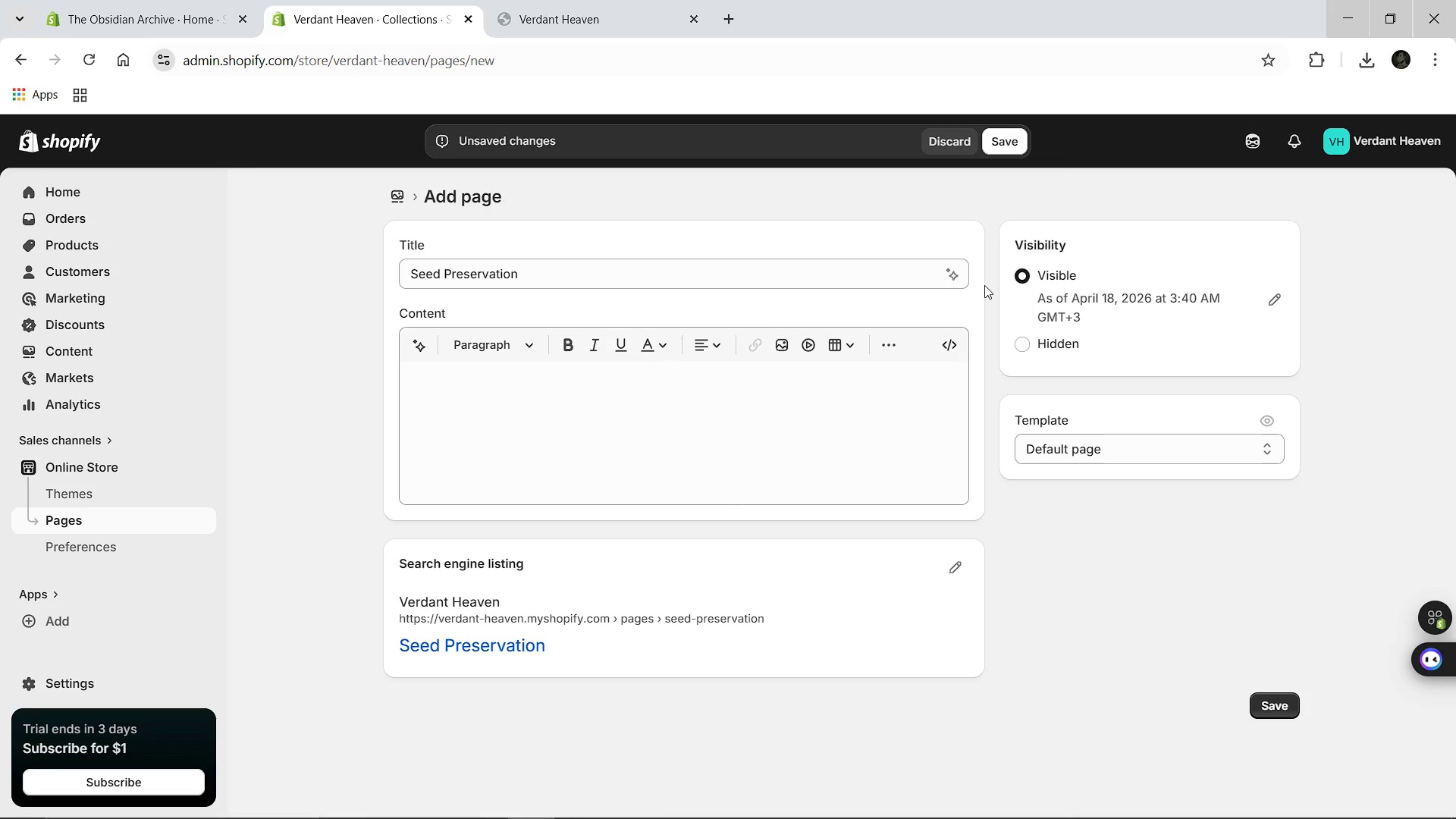 
wait(10.62)
 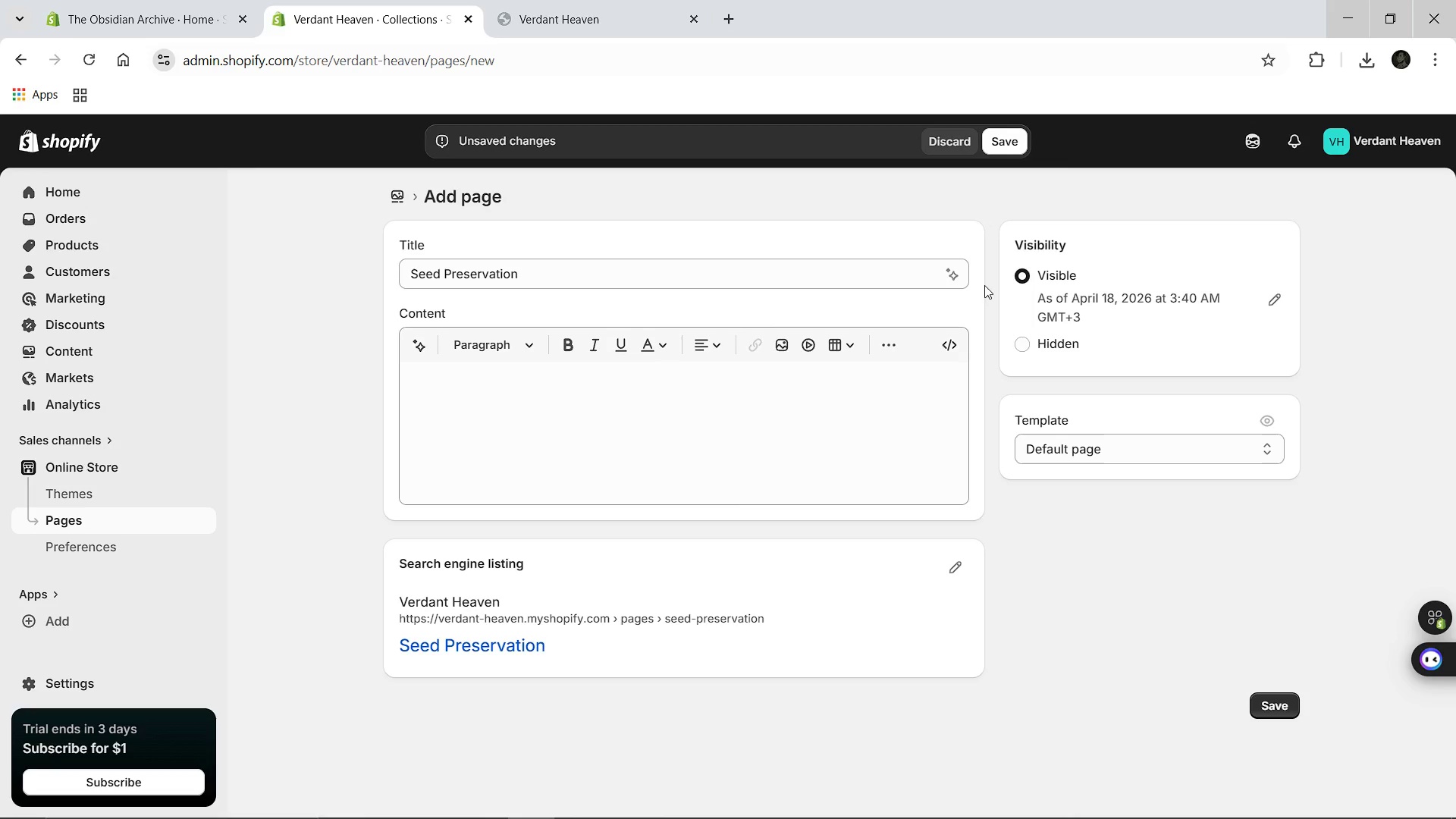 
left_click([663, 406])
 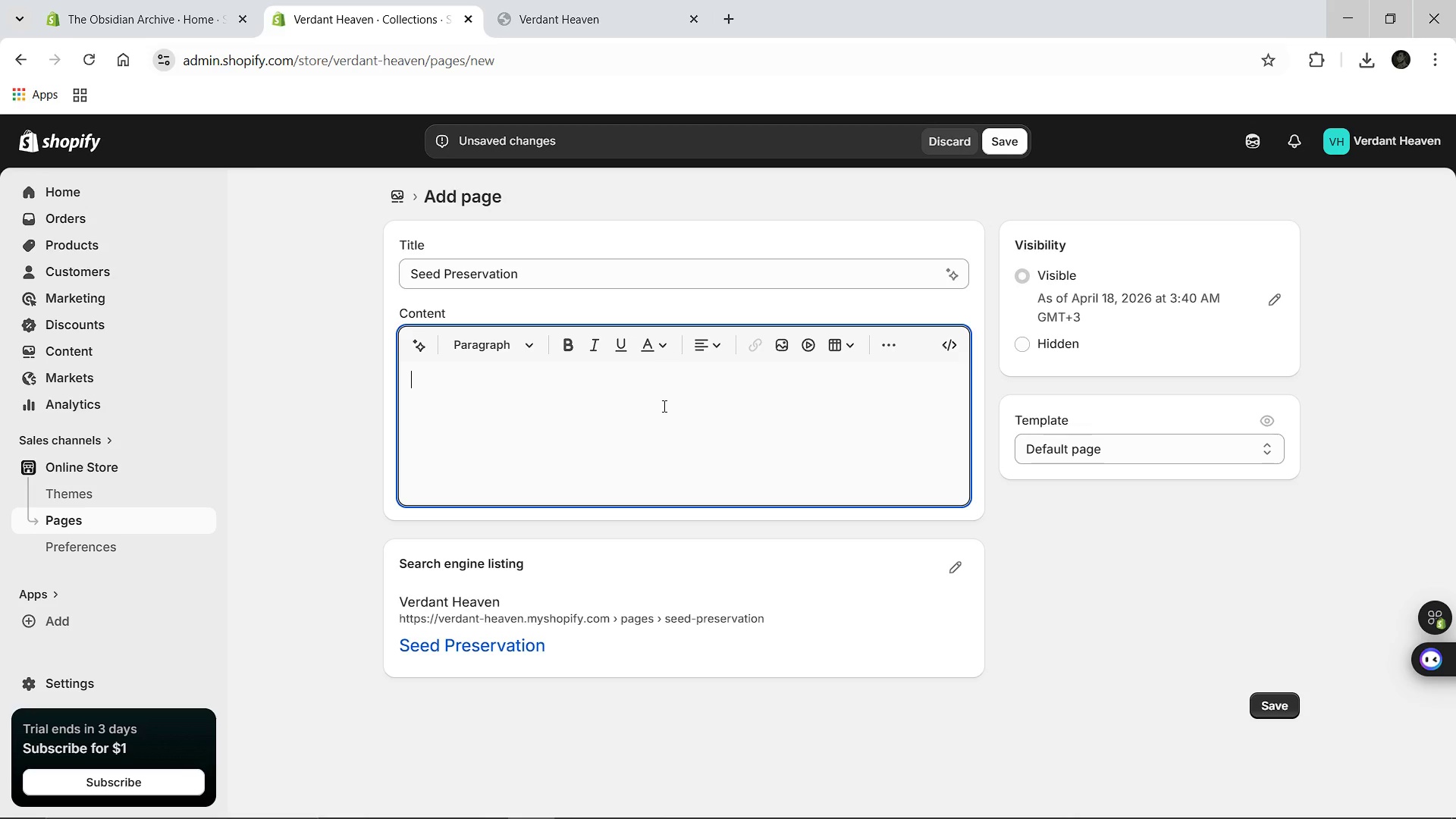 
hold_key(key=ShiftLeft, duration=0.48)
 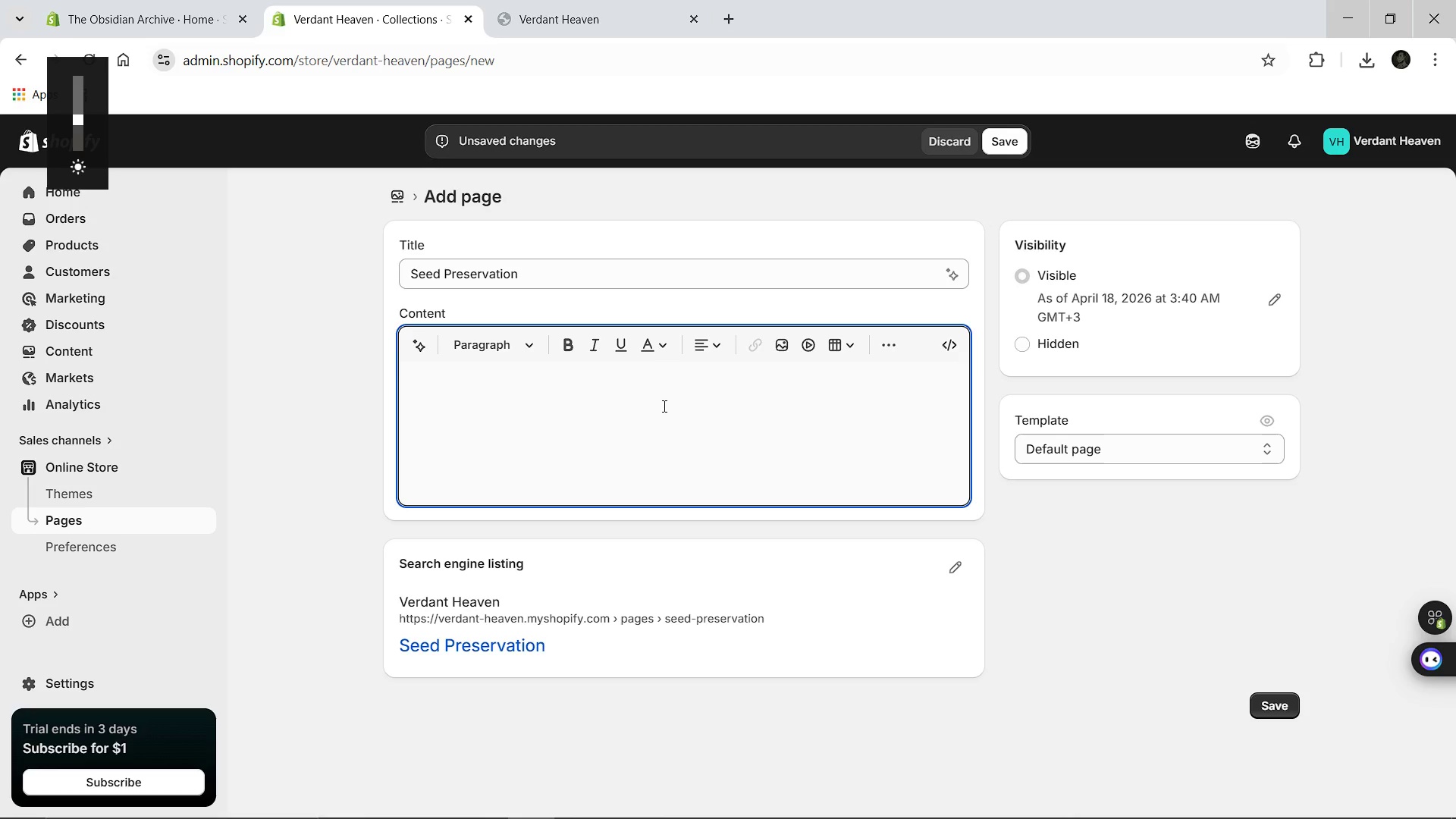 
type(Ate )
key(Backspace)
key(Backspace)
type( )
 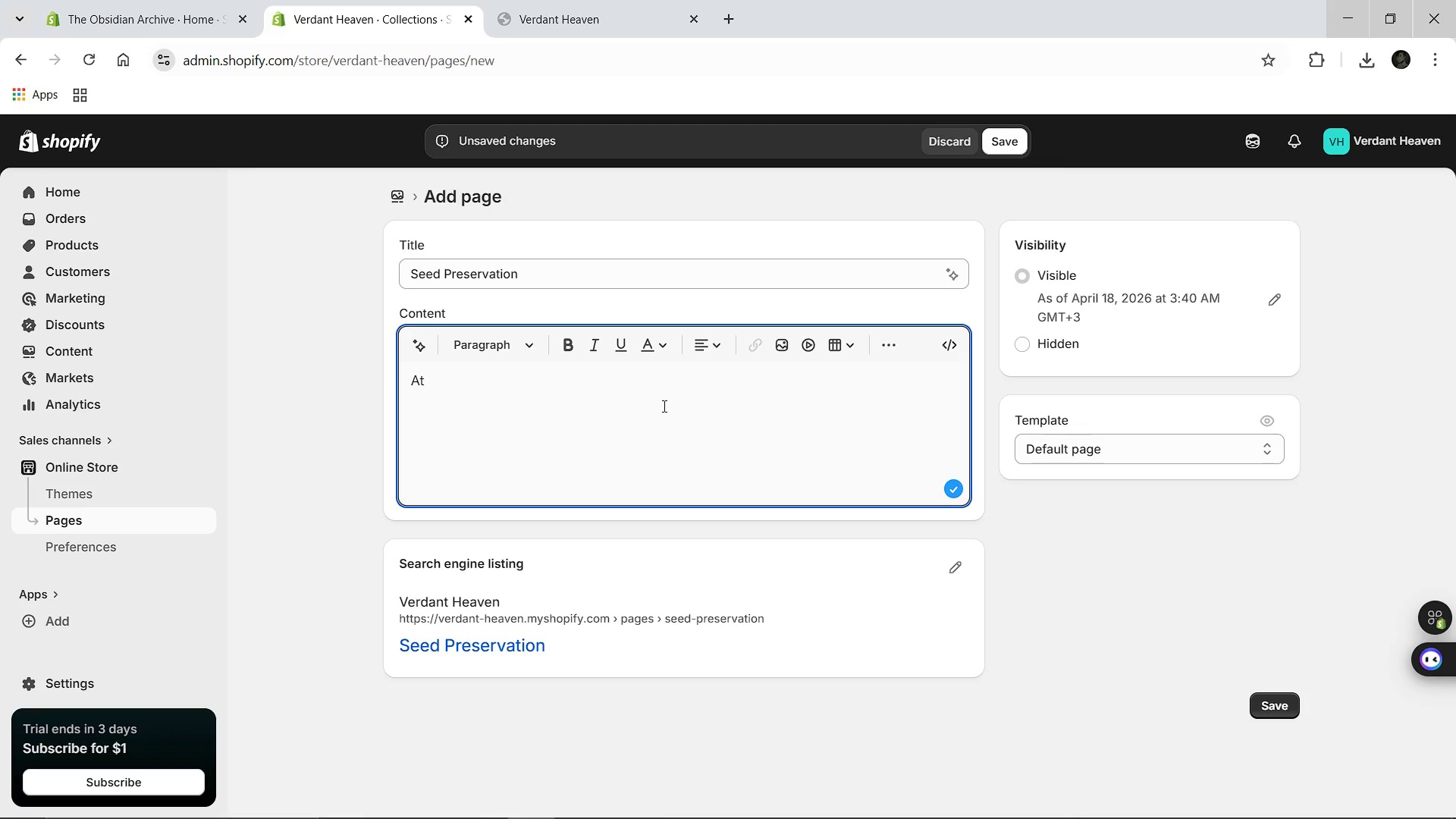 
type(V)
key(Backspace)
type(C)
key(Backspace)
type(Verdan )
key(Backspace)
type(t Heave)
key(Backspace)
key(Backspace)
key(Backspace)
key(Backspace)
type(aven, we belive that every seed is a b)
key(Backspace)
type(biological time capsule. In an era where industrial )
 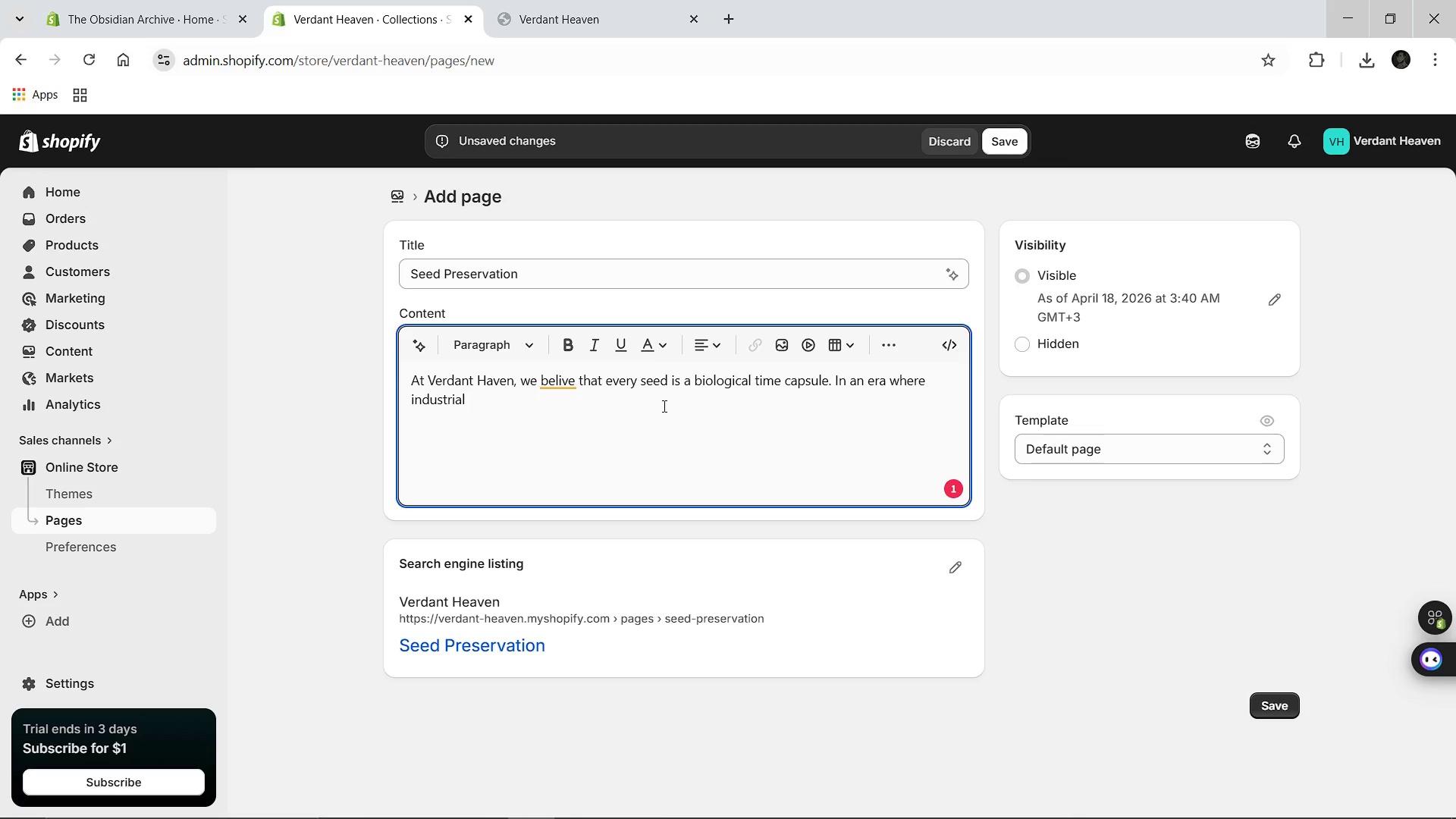 
type(agriculutre )
key(Backspace)
type( is narrowing the diversity of our planet's flora, the act )
key(Backspace)
type( of cultivating heritage species is a viat)
key(Backspace)
key(Backspace)
type(tal form of environmentla)
key(Backspace)
key(Backspace)
type(al stewardship.)
 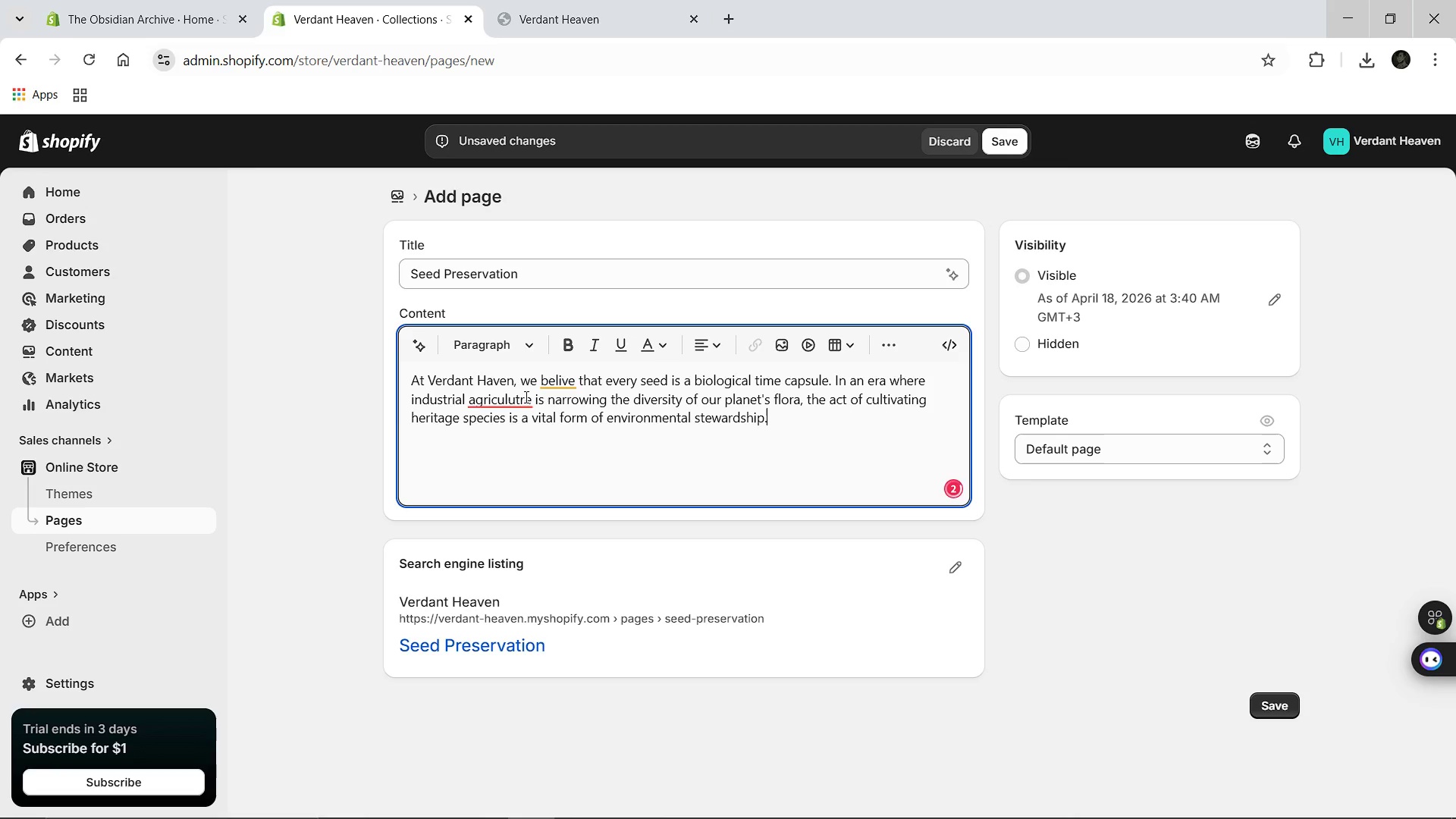 
left_click([525, 397])
 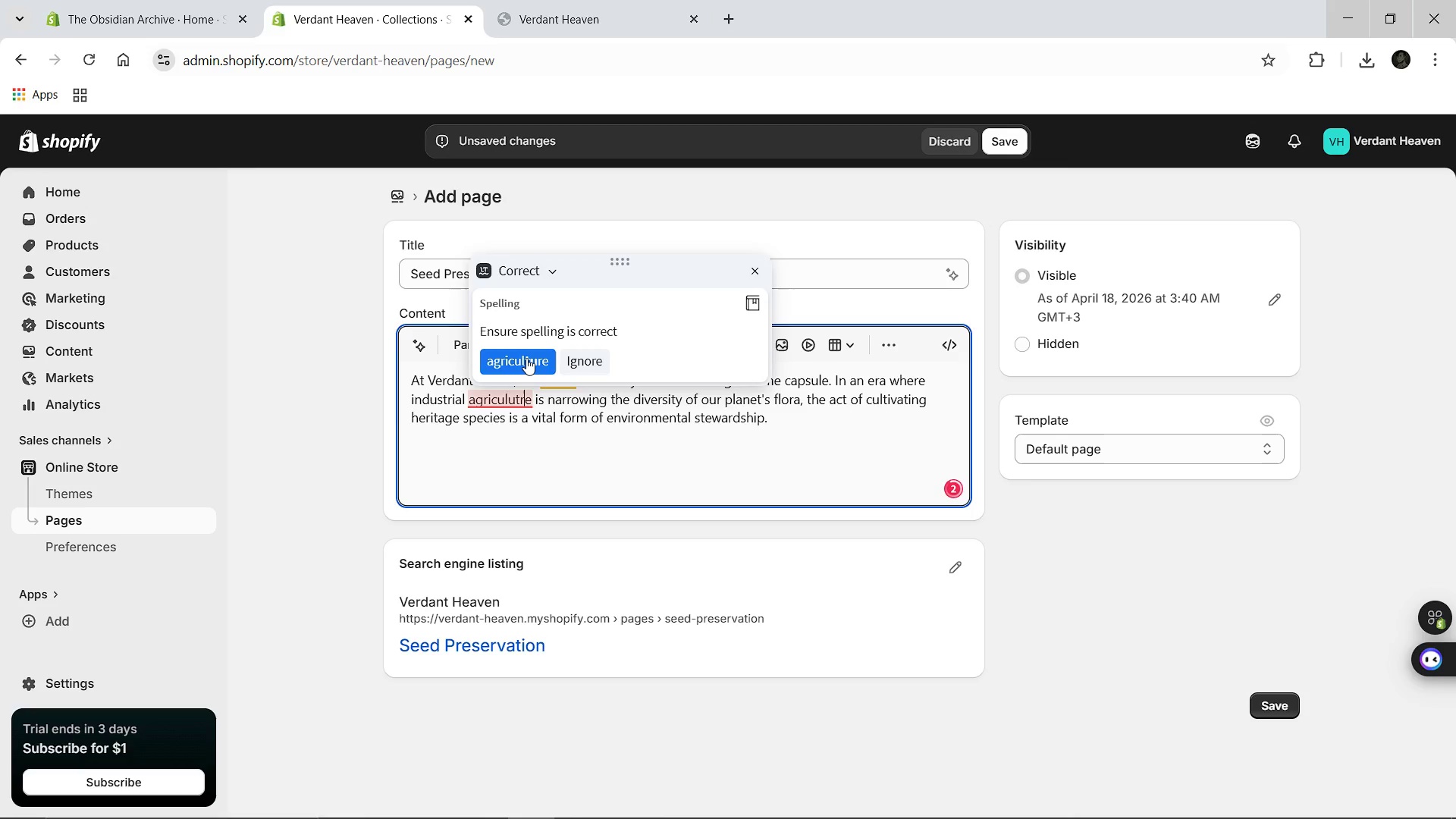 
left_click([526, 358])
 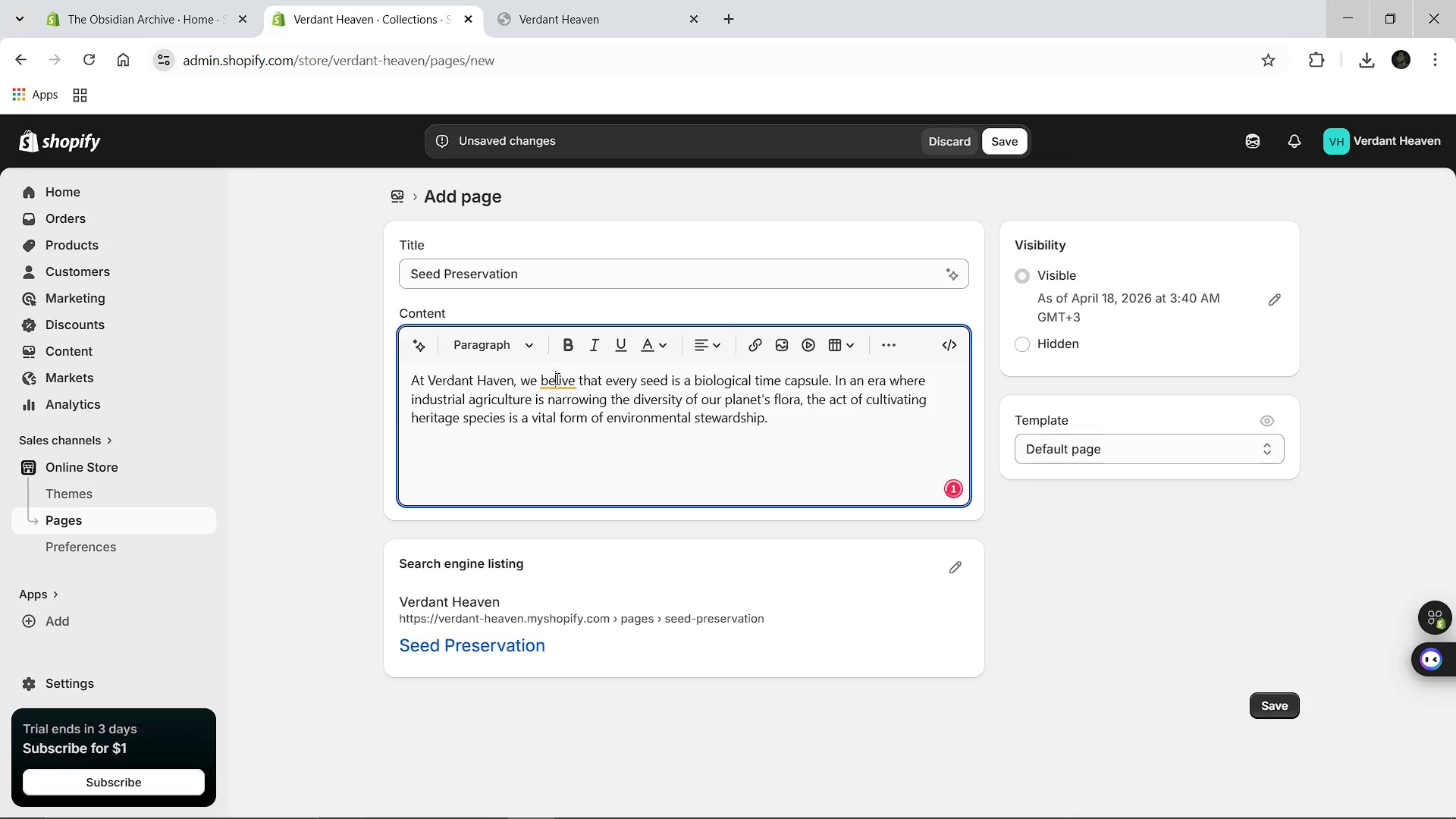 
left_click([556, 378])
 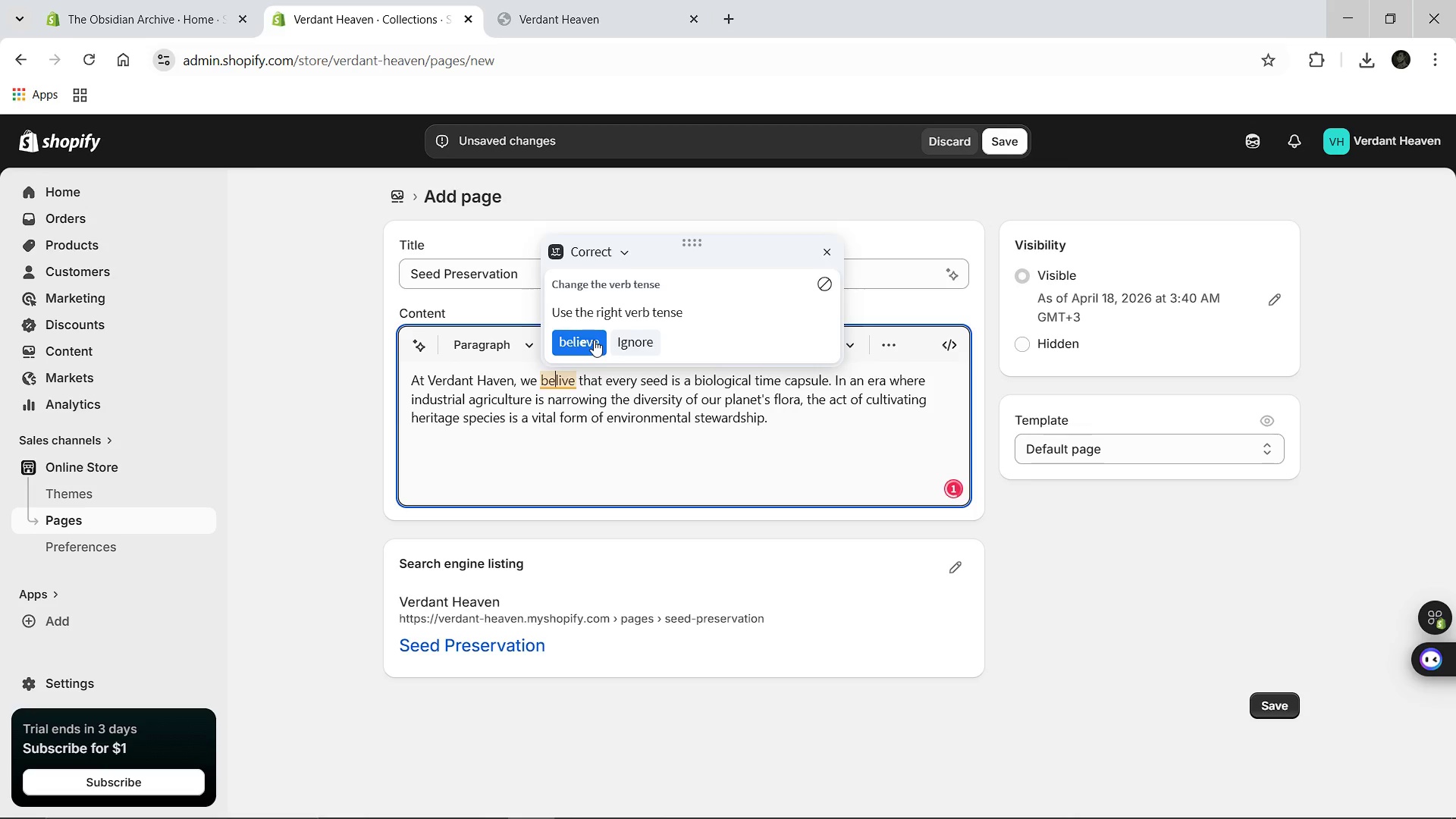 
left_click([594, 340])
 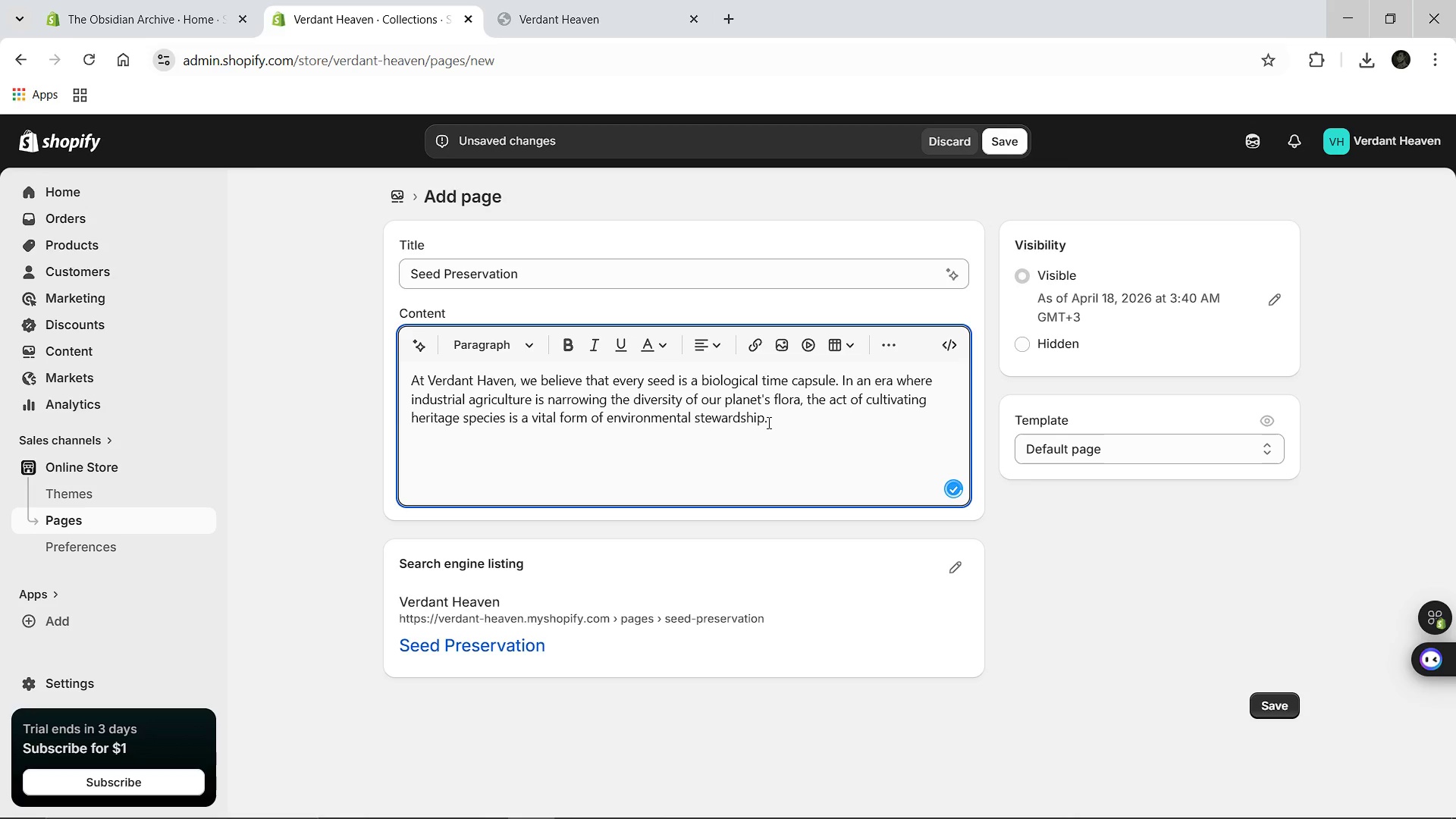 
left_click([767, 422])
 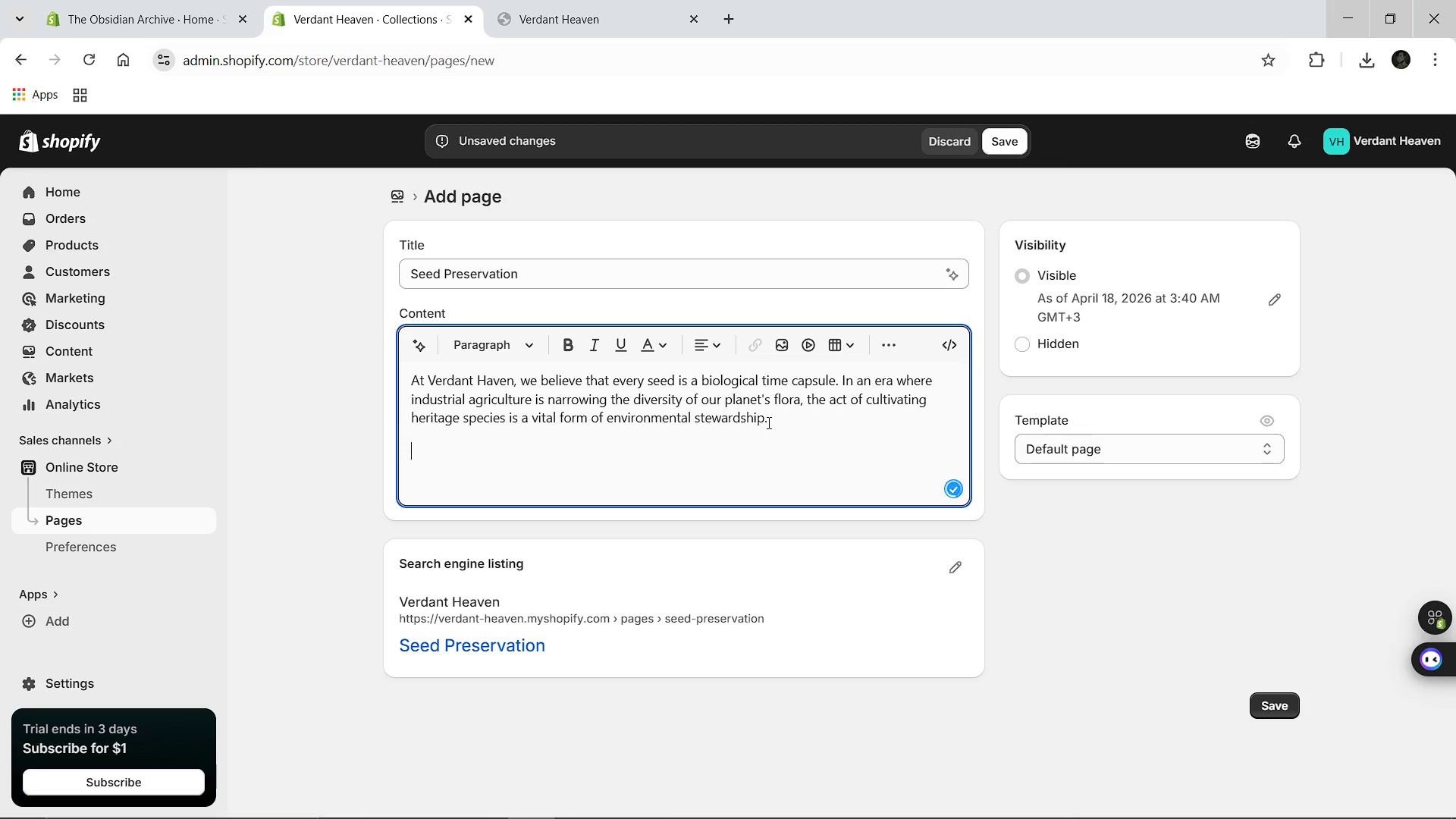 
key(Enter)
 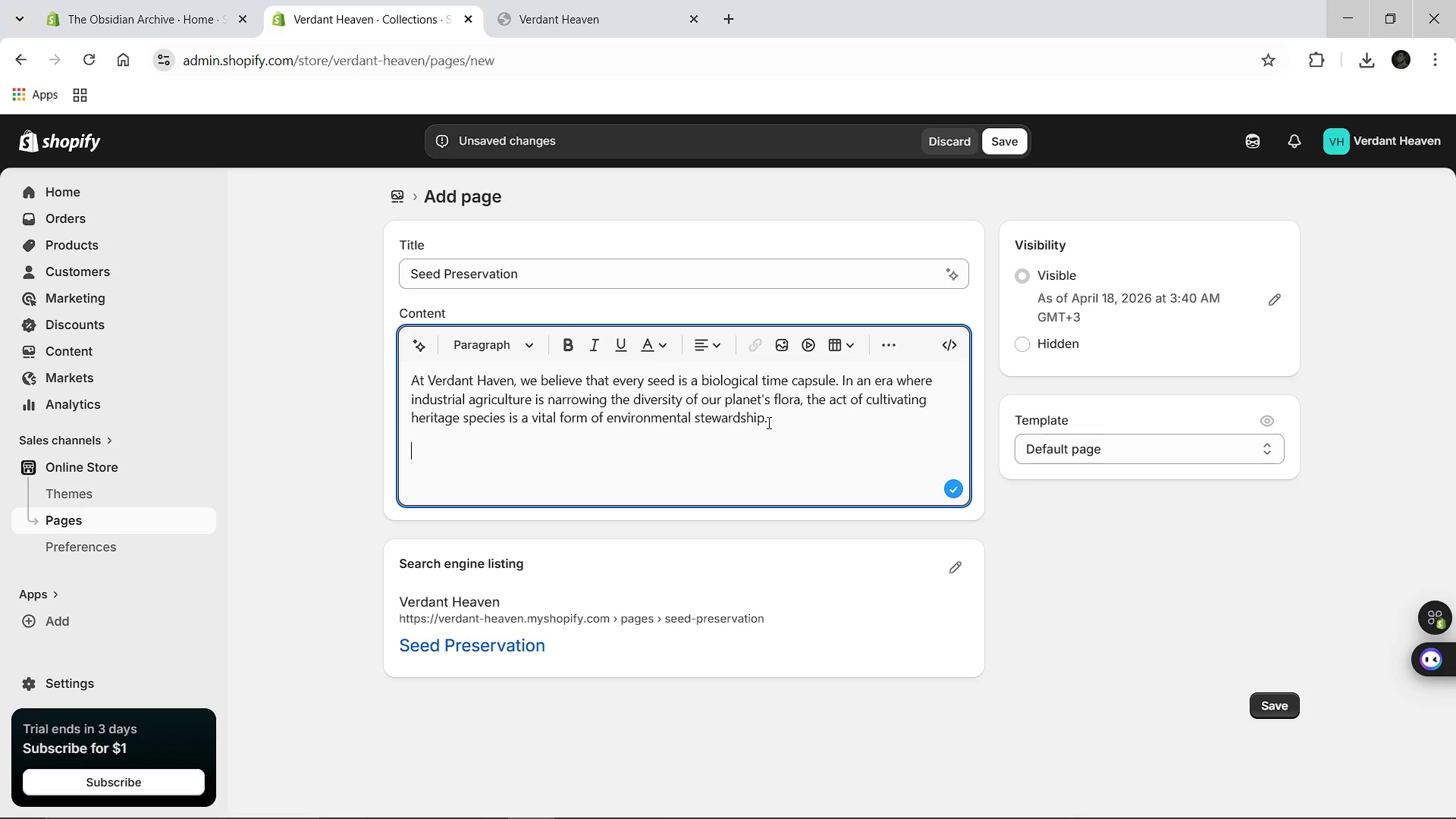 
type(Our mission is to provide blueprints for f)
key(Backspace)
type(a future where botanical history thrives. By choosing heirloom varities )
key(Backspace)
type(, you are safeguarding a legacy of flower)
key(Backspace)
key(Backspace)
key(Backspace)
key(Backspace)
type(avor, resilience, and beauty for generations.)
 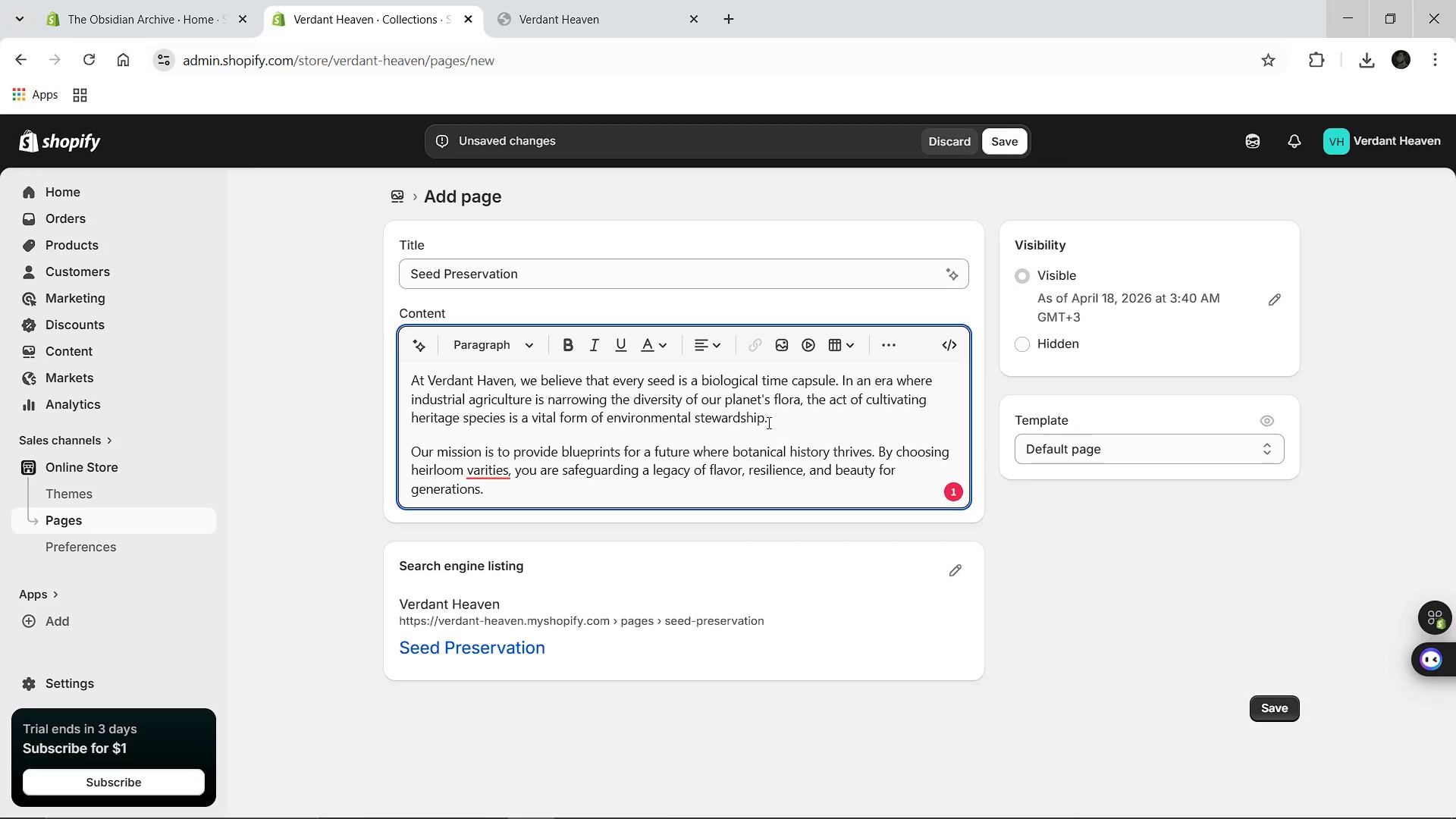 
left_click([500, 477])
 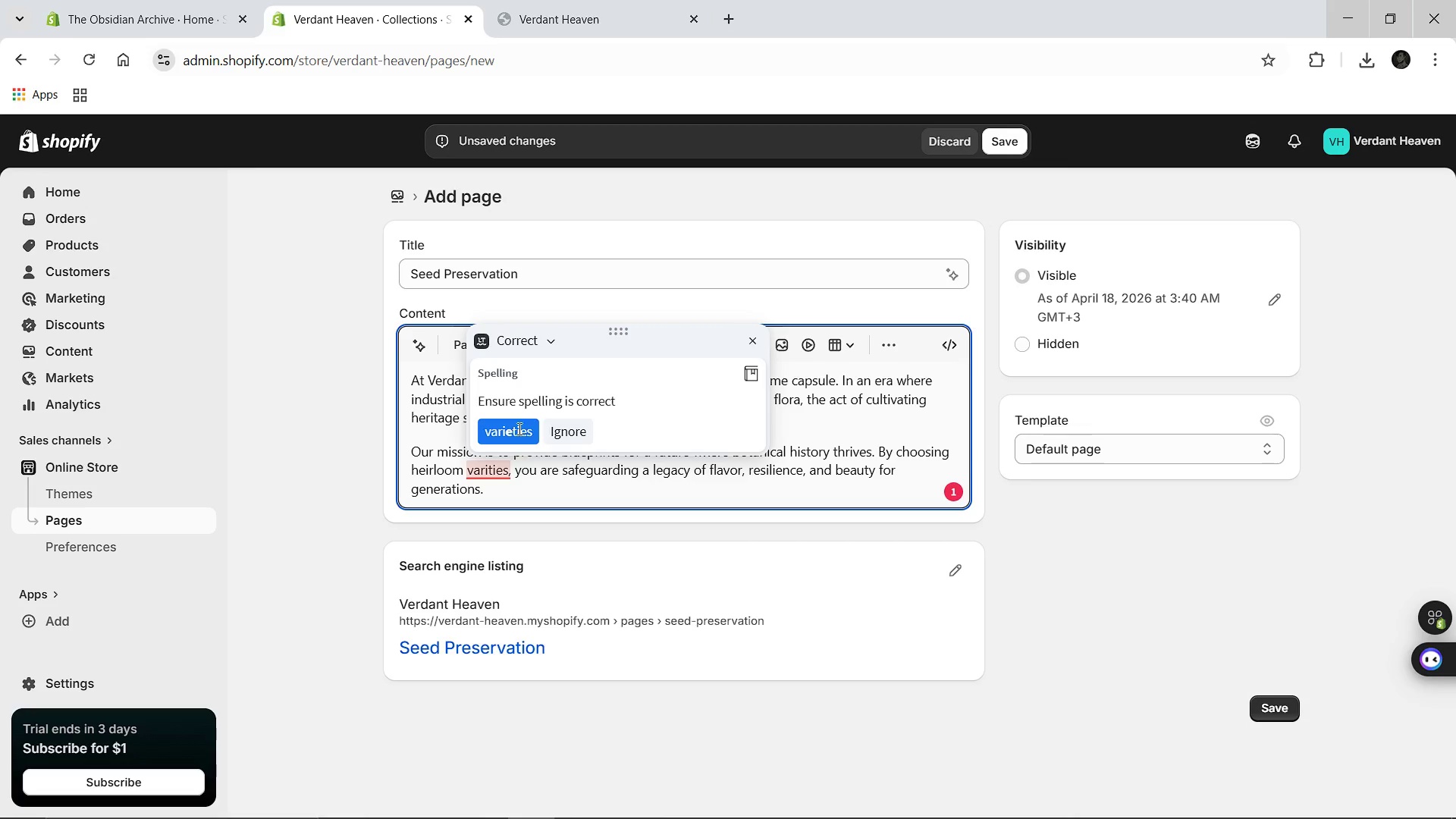 
left_click([518, 428])
 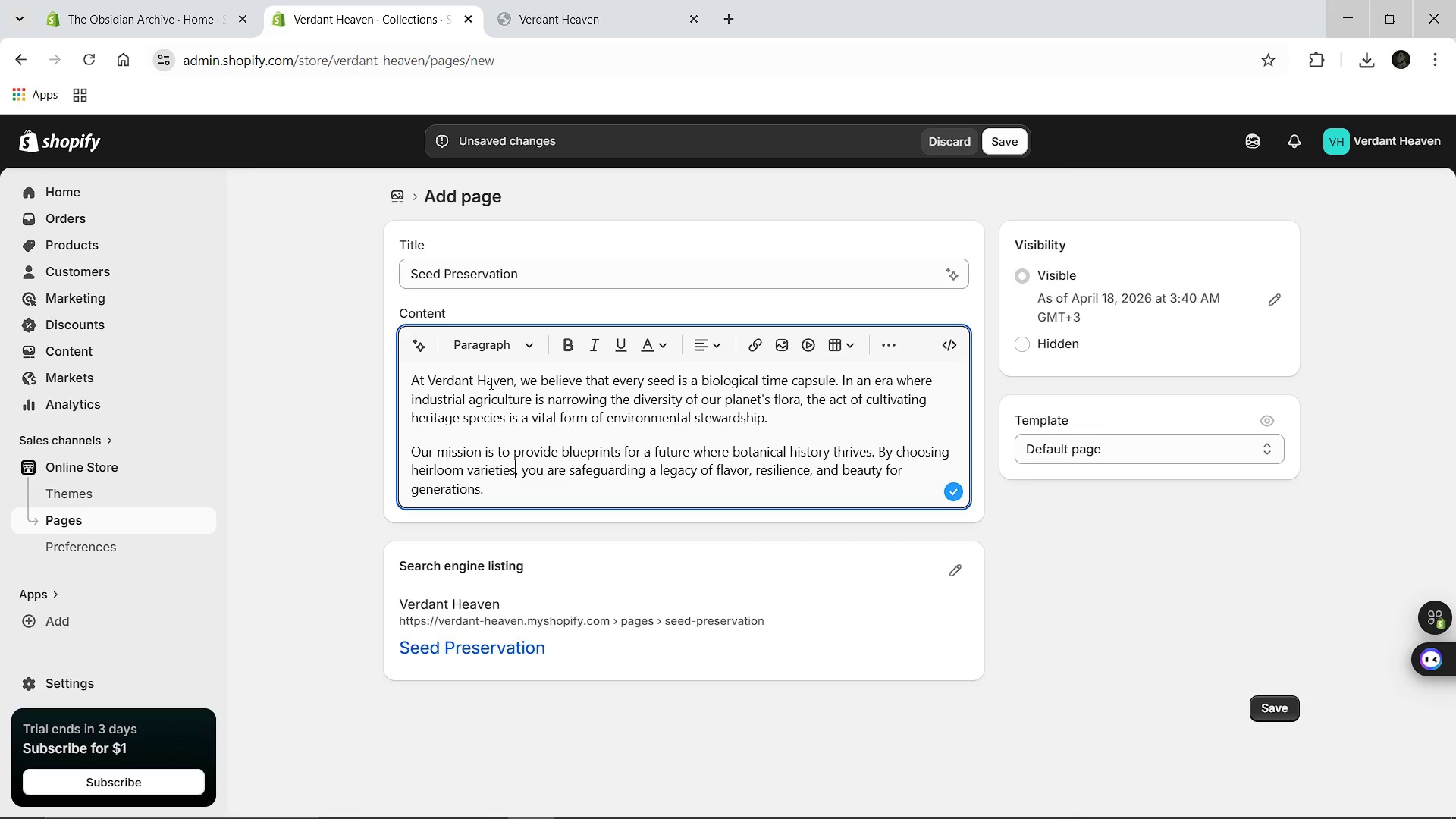 
wait(19.86)
 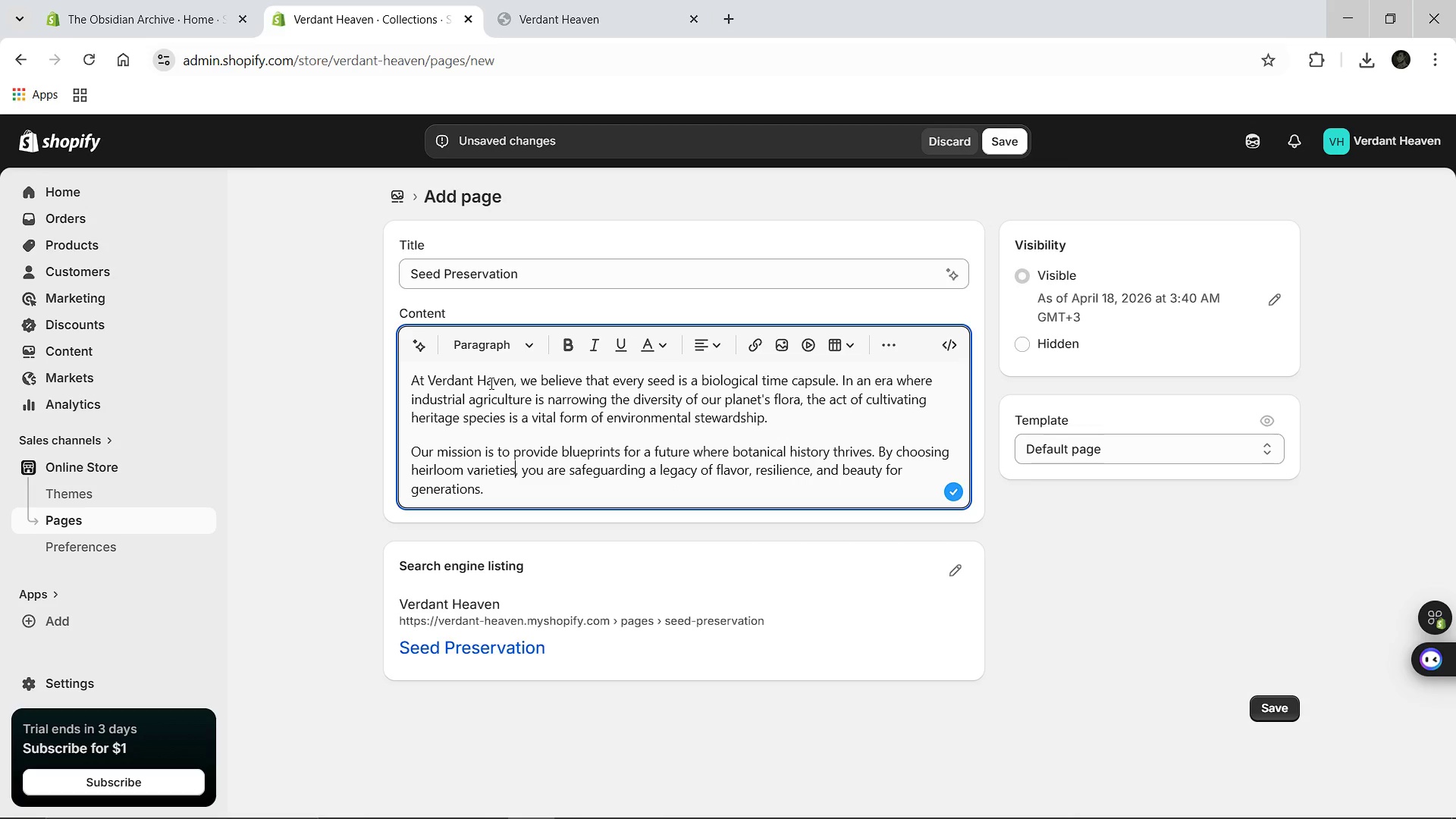 
left_click_drag(start_coordinate=[413, 381], to_coordinate=[838, 376])
 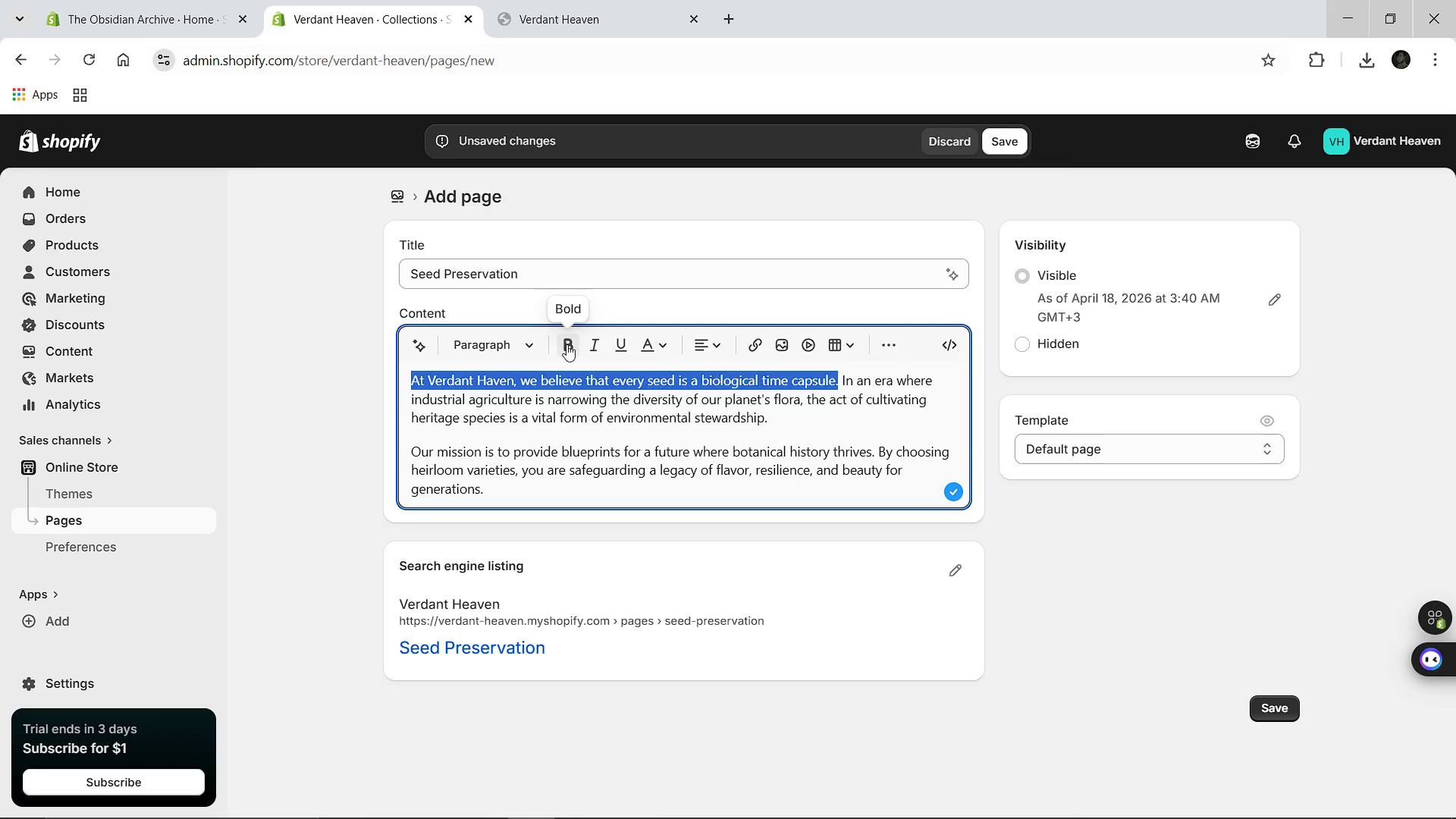 
left_click([566, 344])
 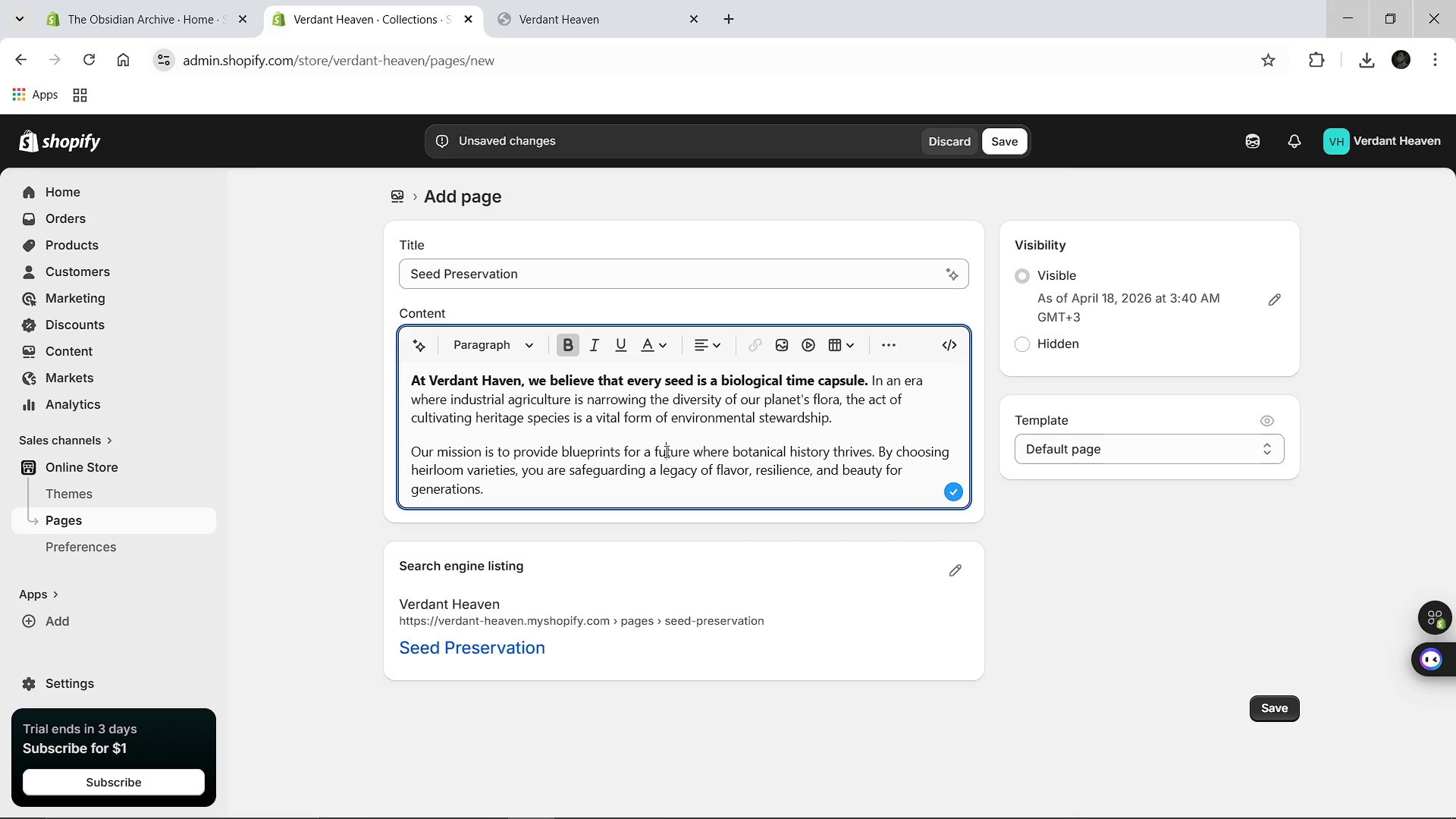 
left_click([665, 451])
 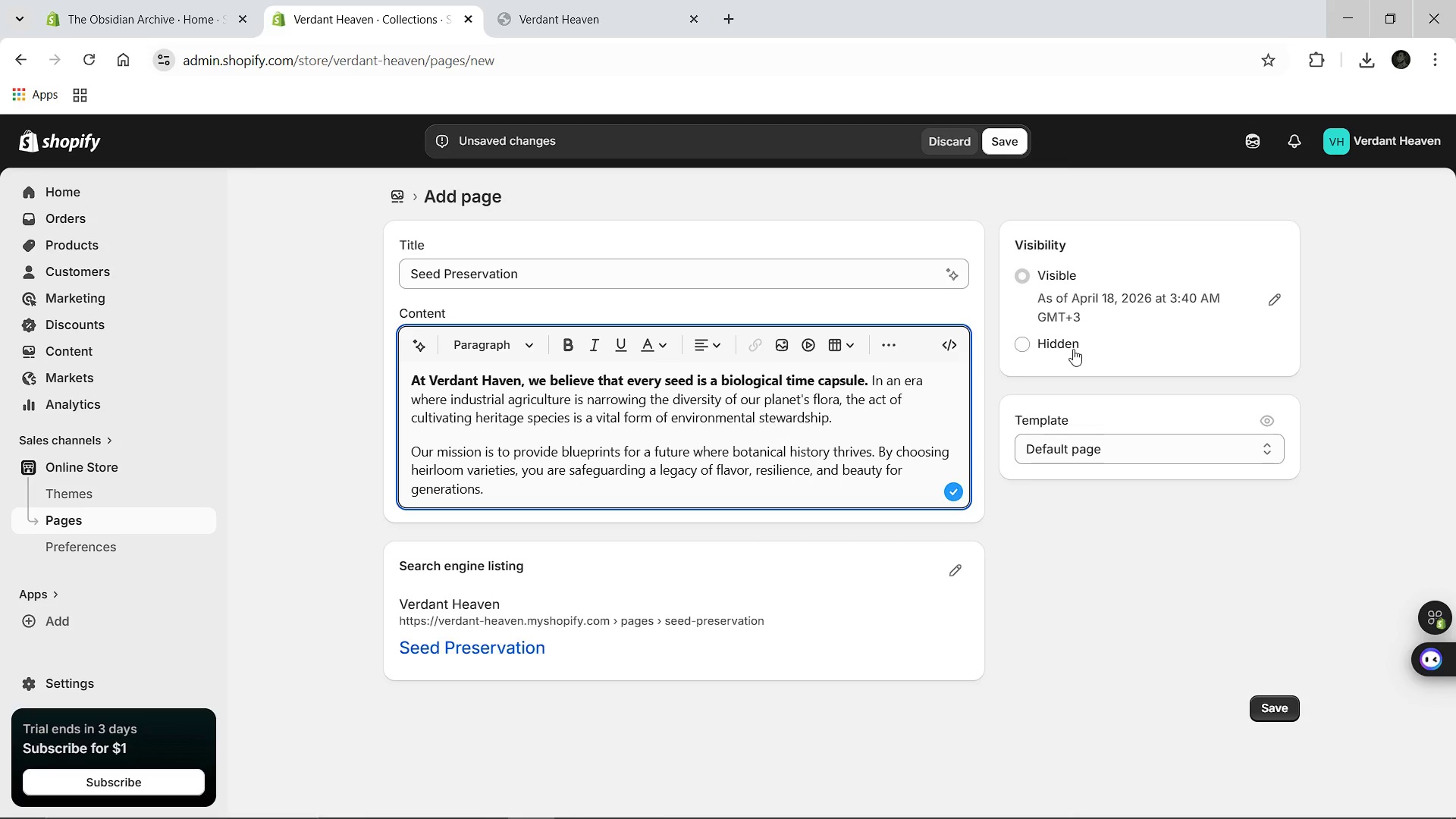 
wait(6.33)
 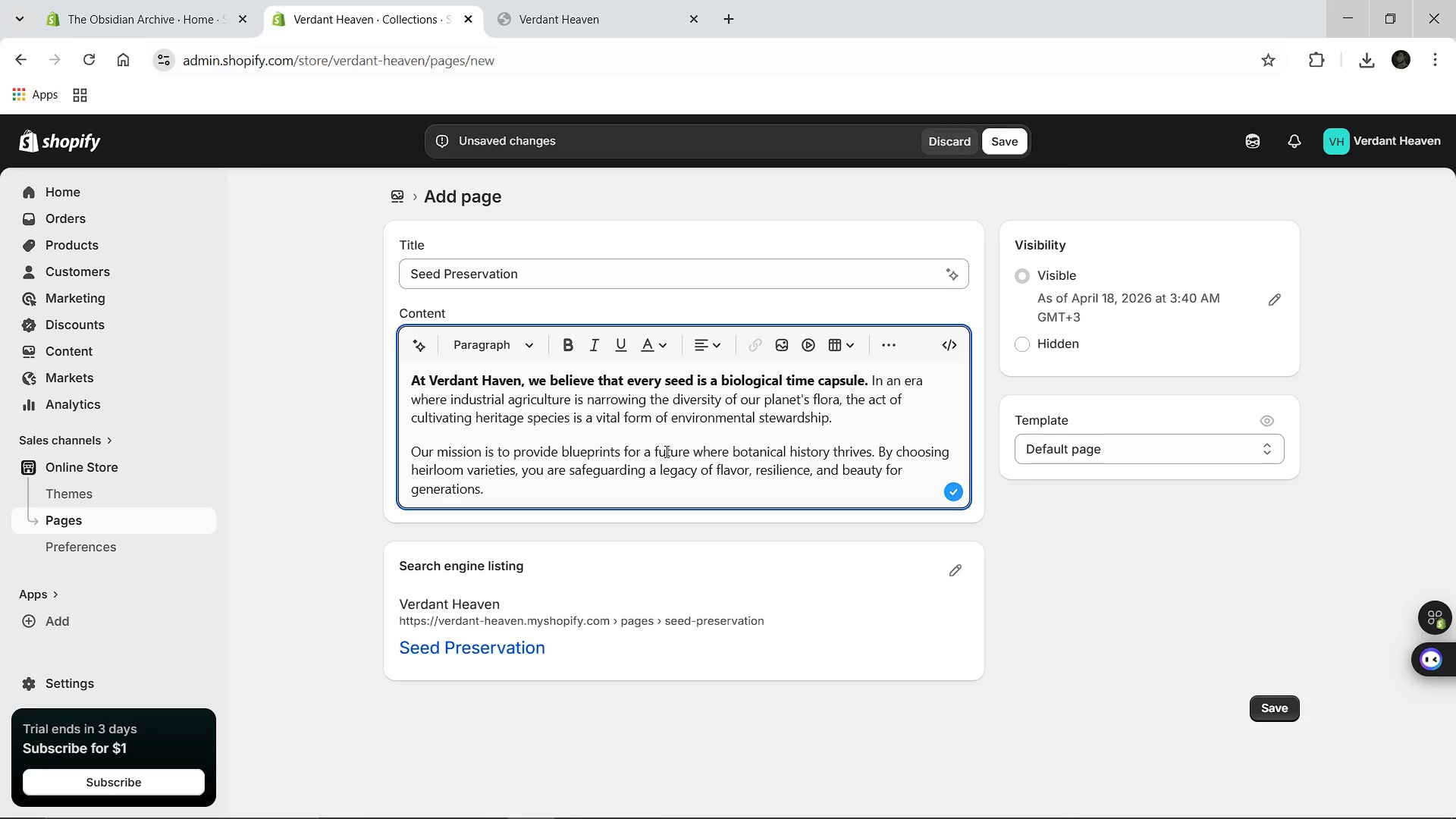 
left_click([1012, 139])
 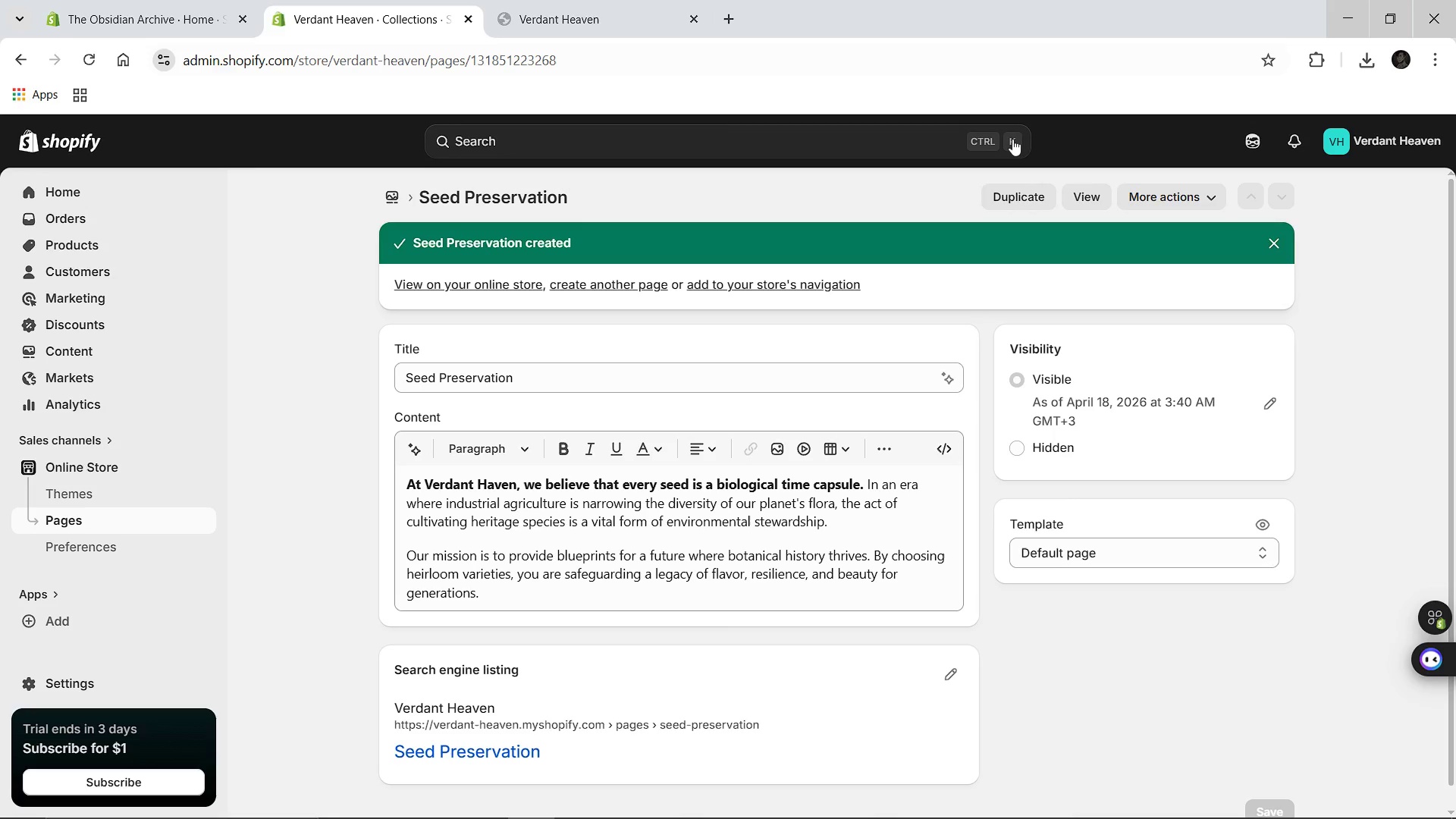 
wait(9.94)
 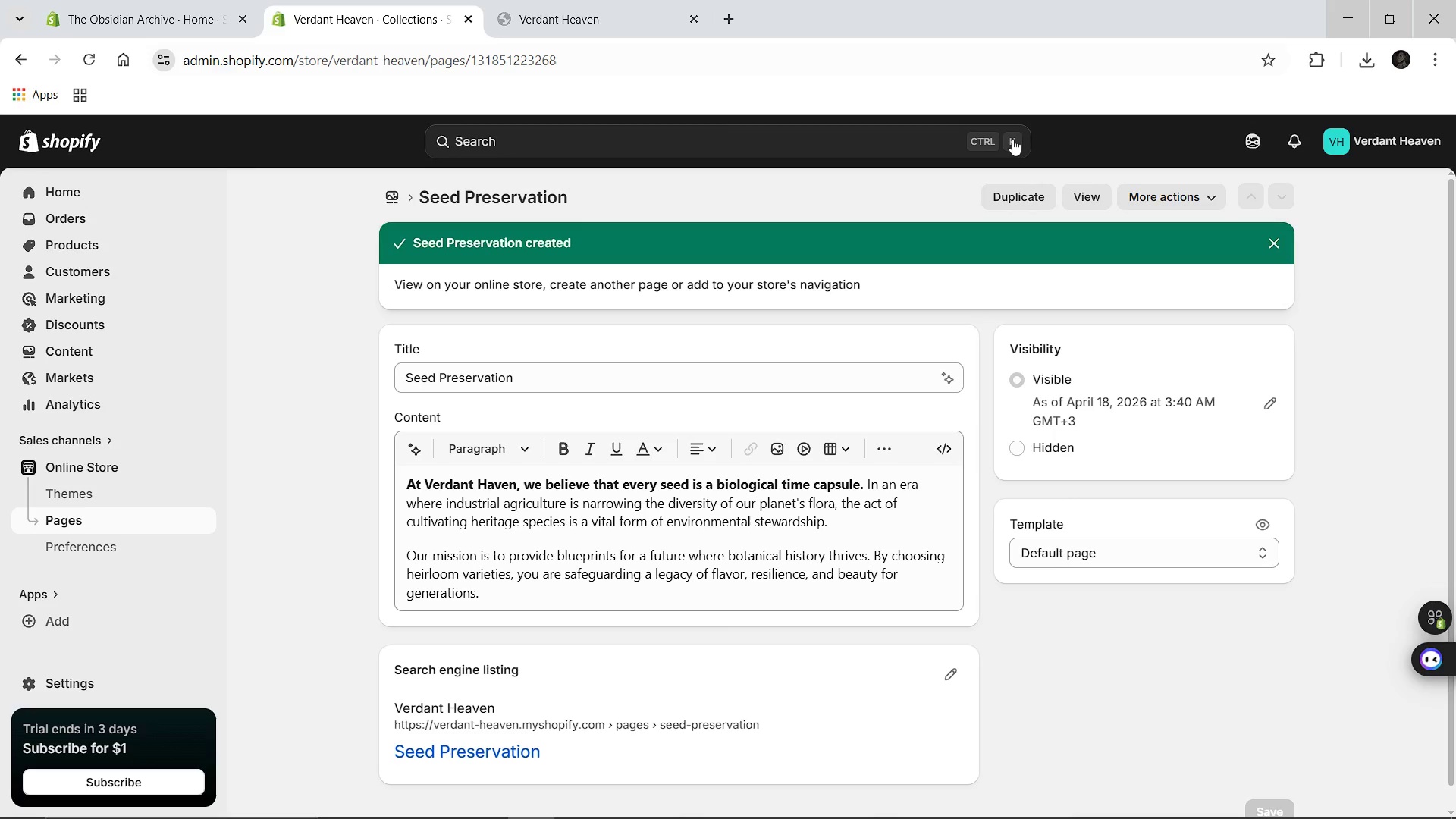 
left_click([944, 647])
 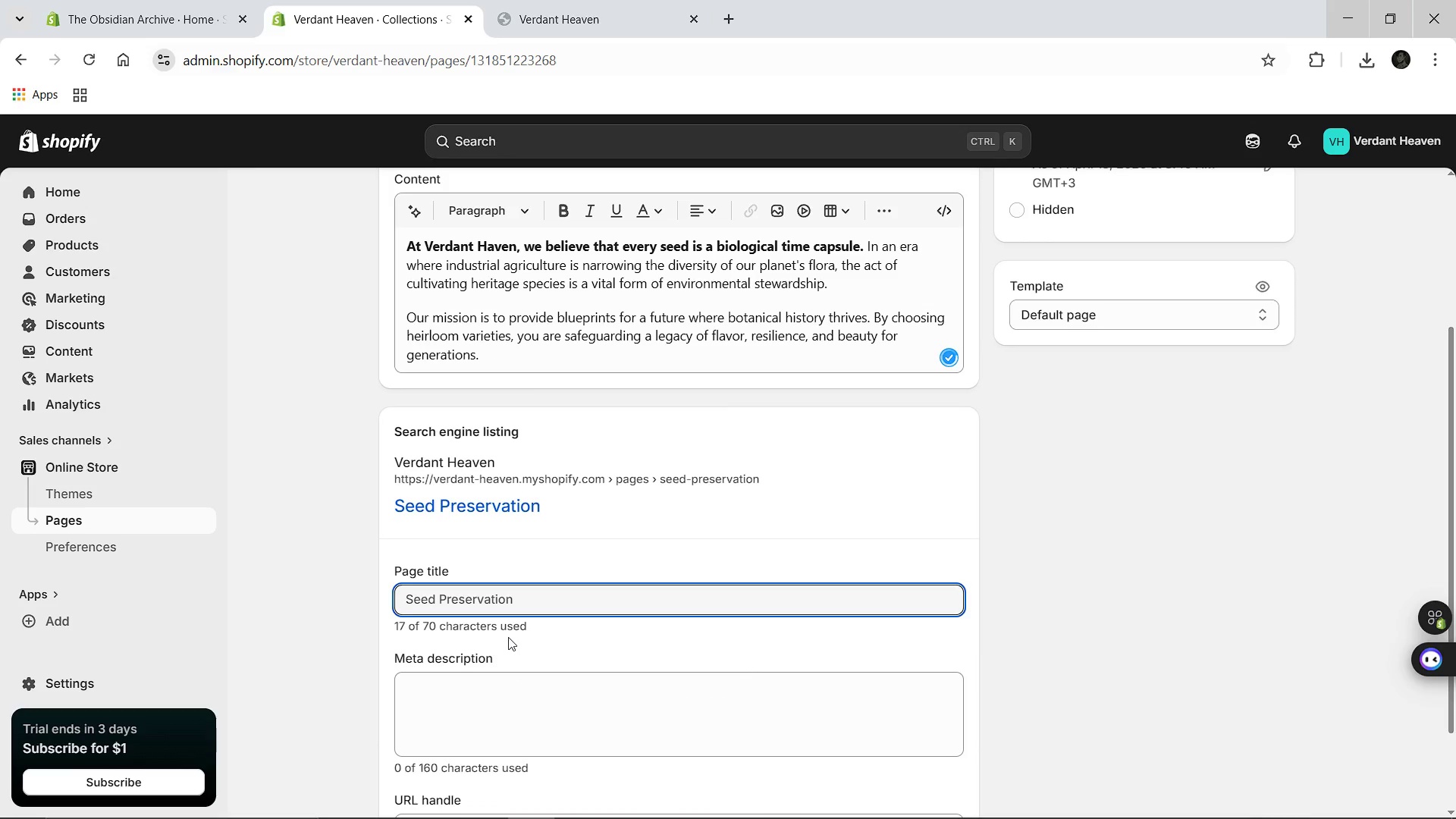 
left_click([514, 606])
 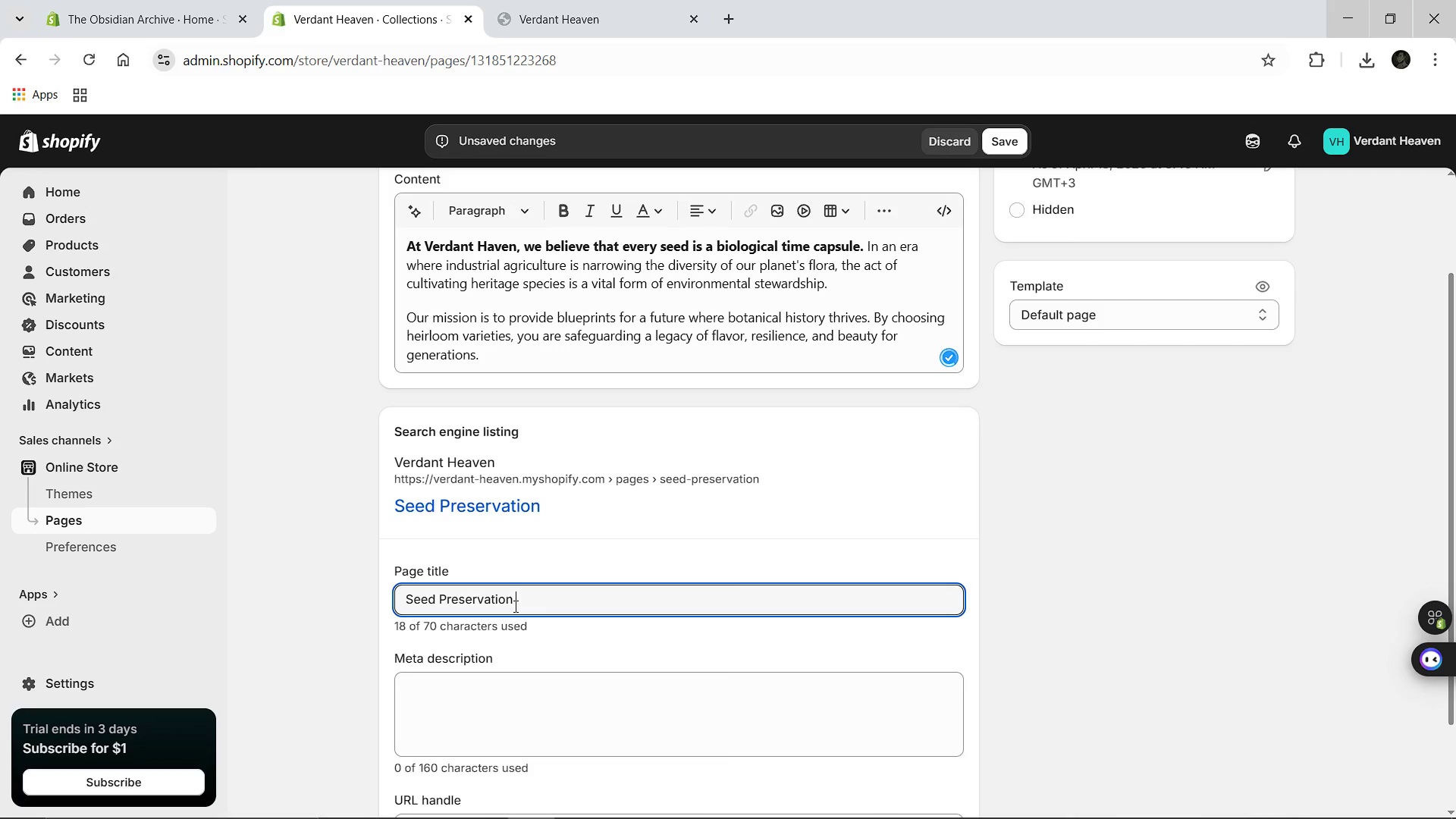 
type( [Break] The VErda)
key(Backspace)
key(Backspace)
key(Backspace)
key(Backspace)
type(erdant Haven Philosophy)
 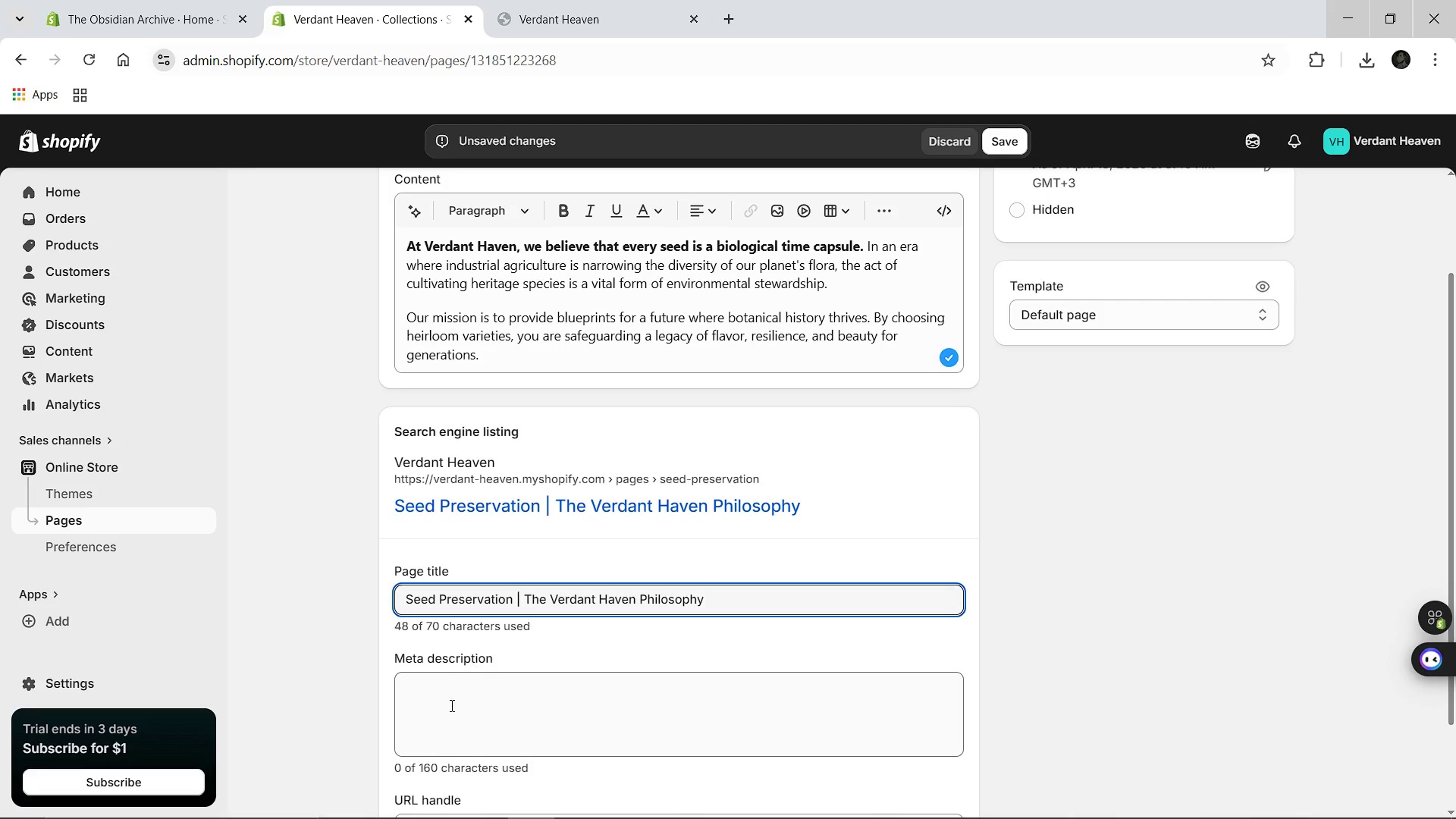 
left_click([432, 735])
 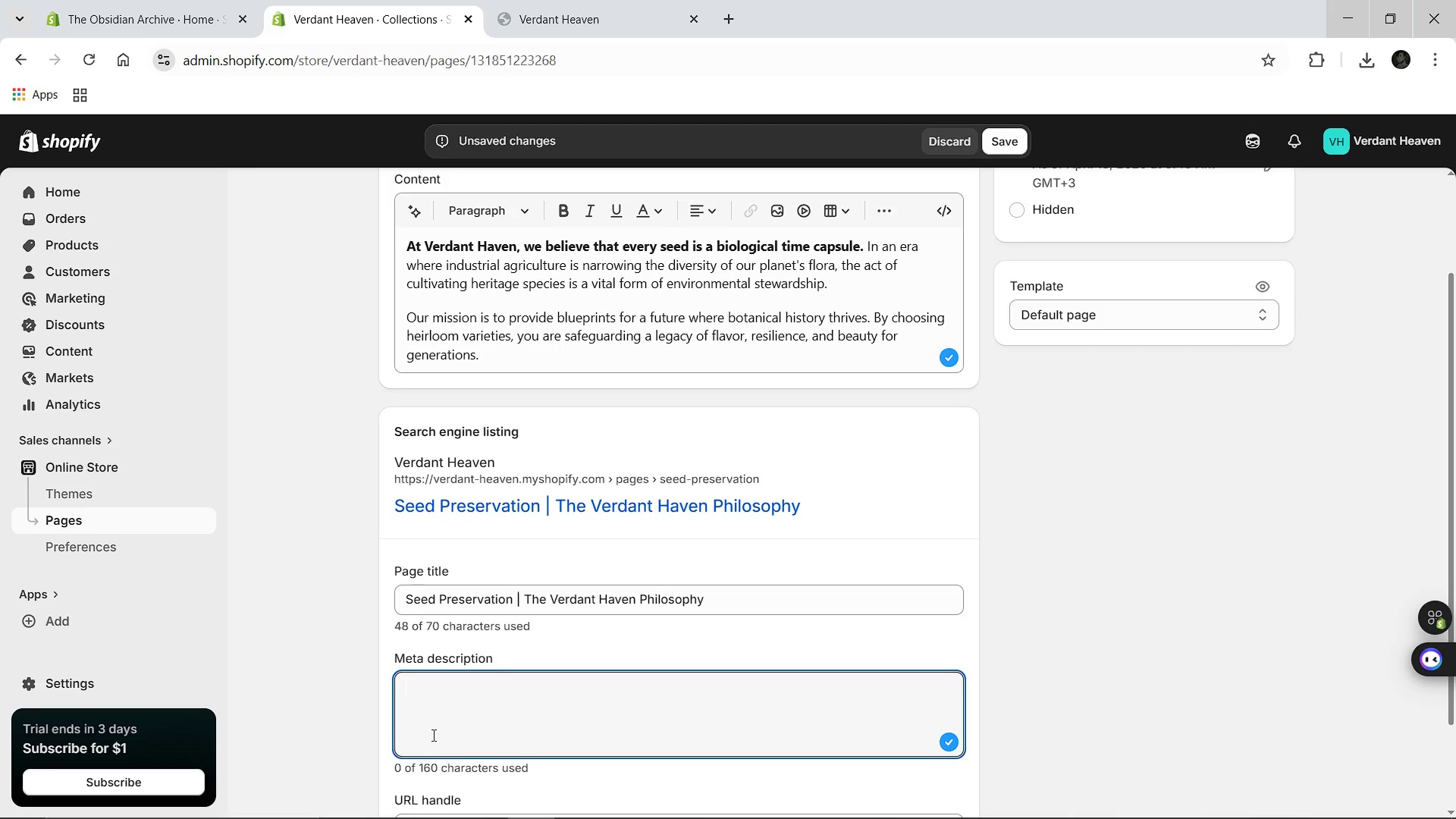 
type(Learn about the importance of botanical heritage. VErdant )
key(Backspace)
key(Backspace)
key(Backspace)
key(Backspace)
key(Backspace)
key(Backspace)
key(Backspace)
type(erdant Haven is dedicated to preser)
 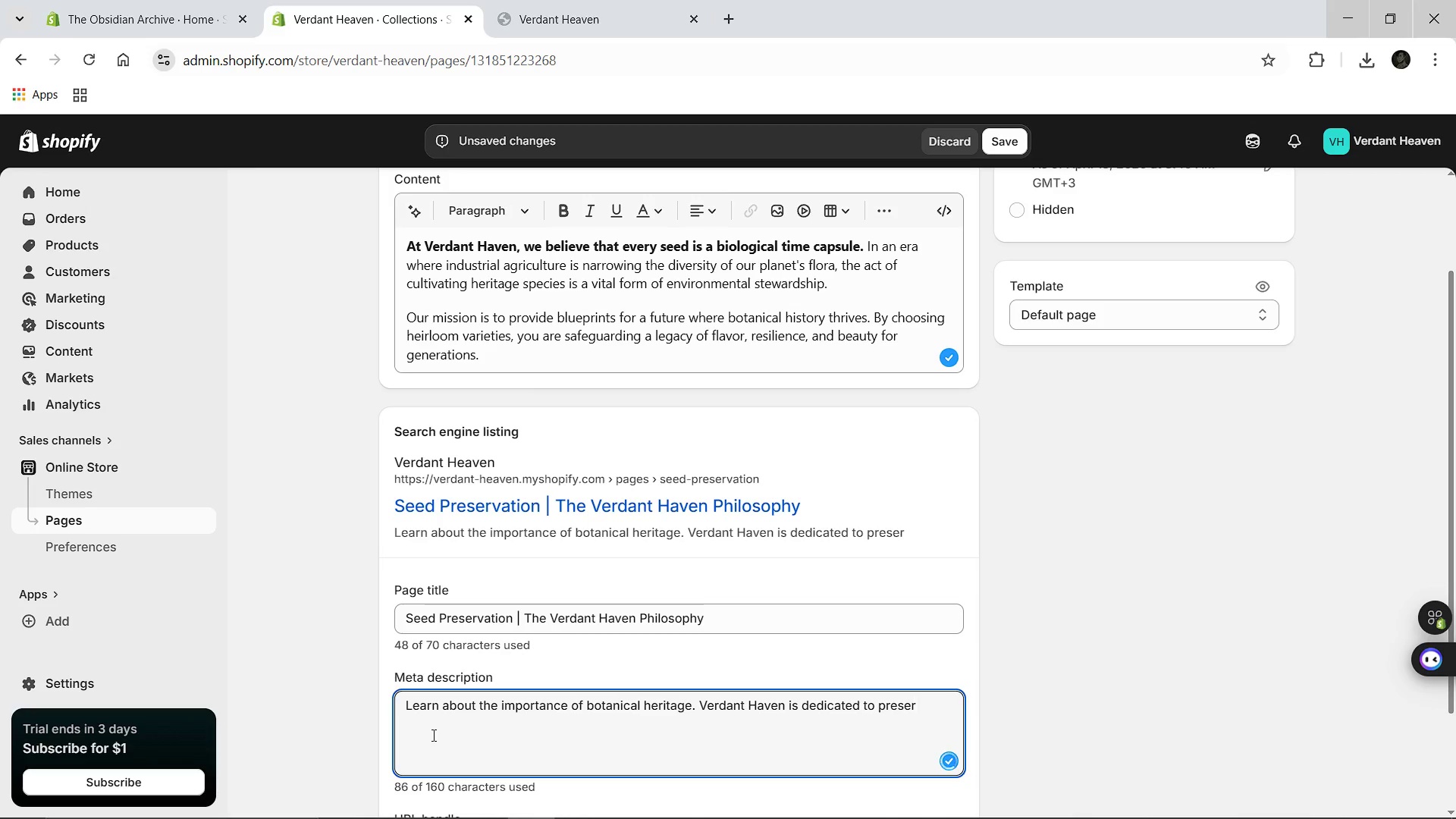 
type(ving rare, ha)
key(Backspace)
type(eirloom seeds and genetic diversity for the modern gardener.)
 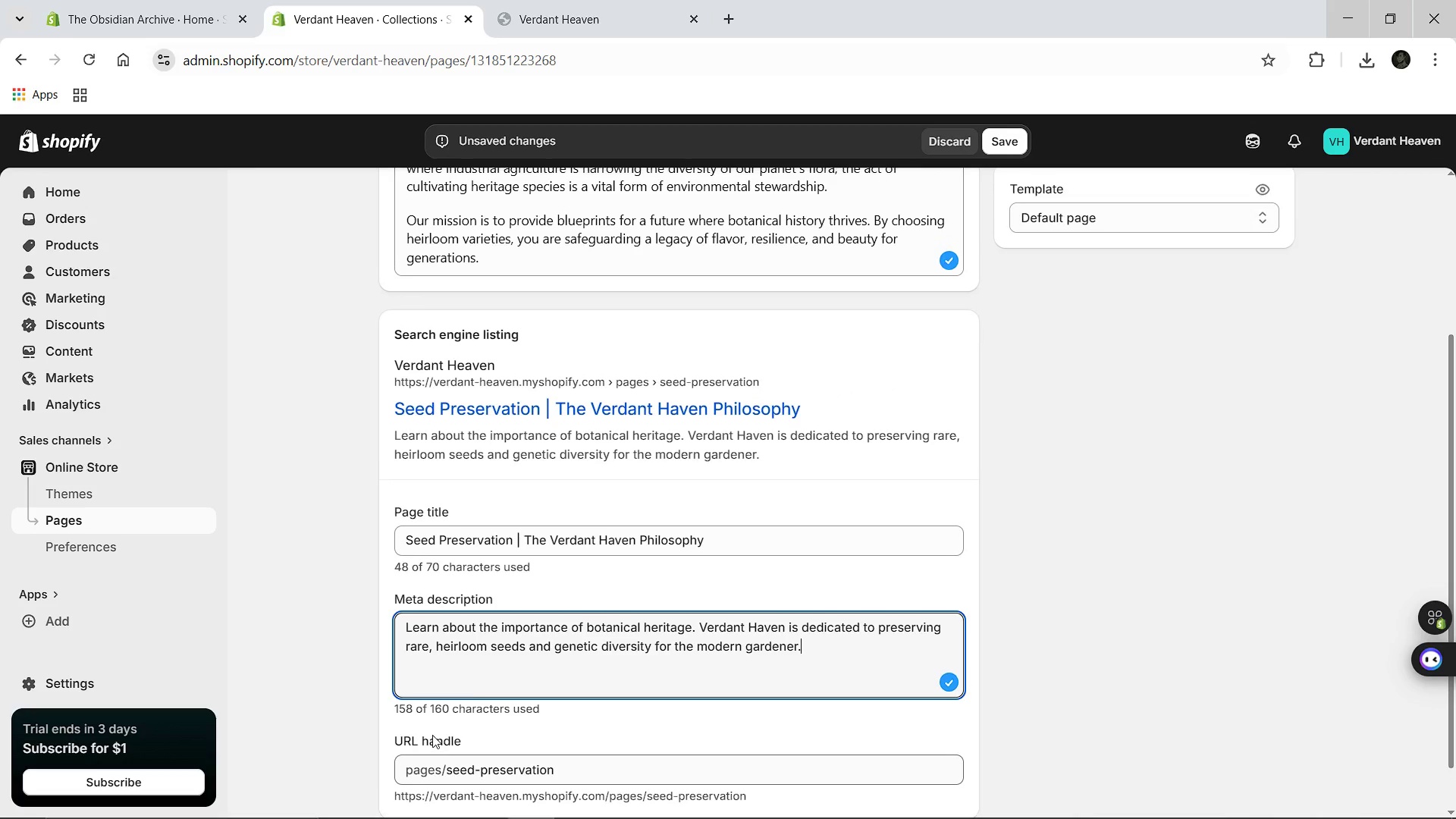 
wait(11.25)
 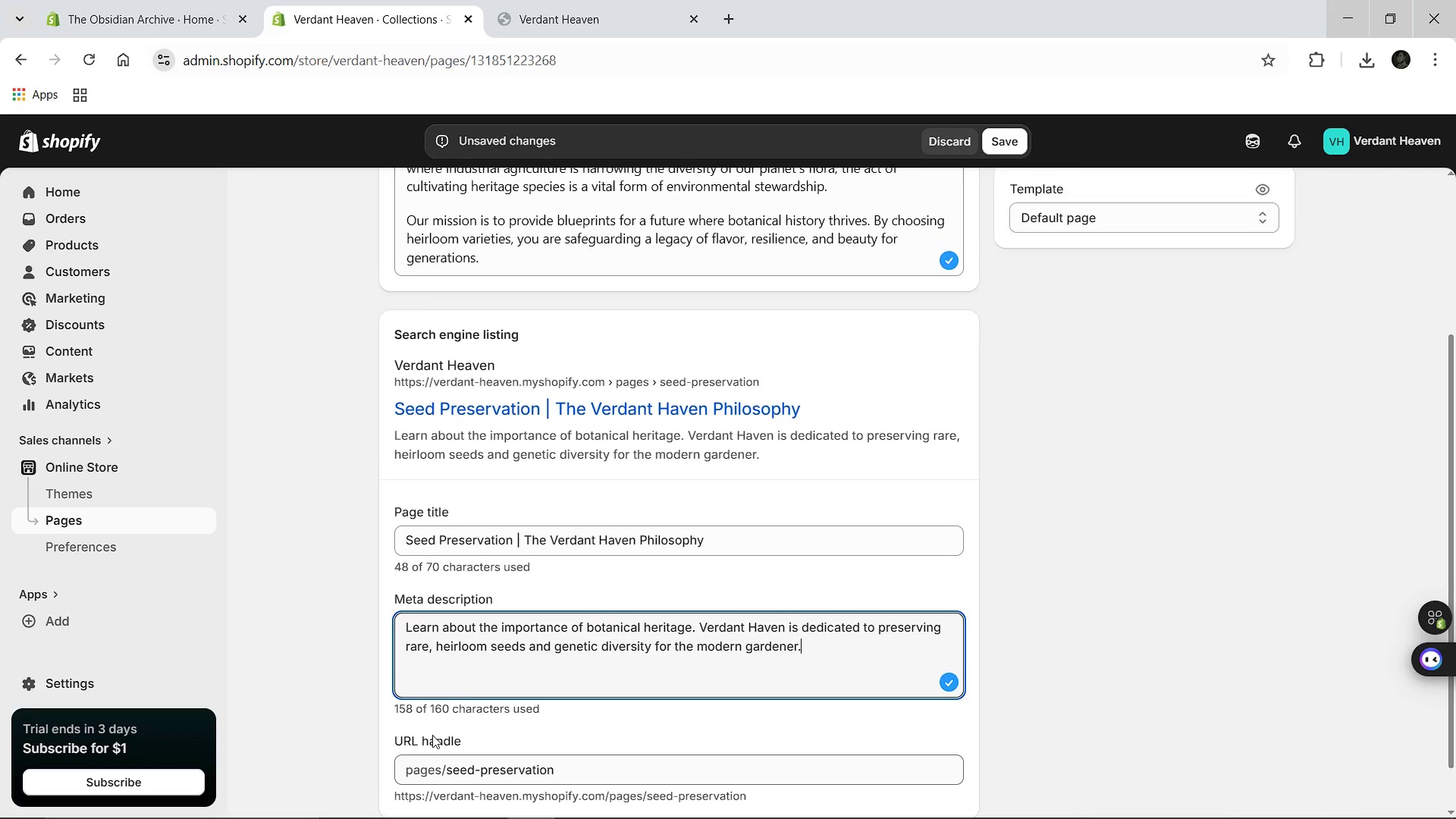 
left_click([987, 140])
 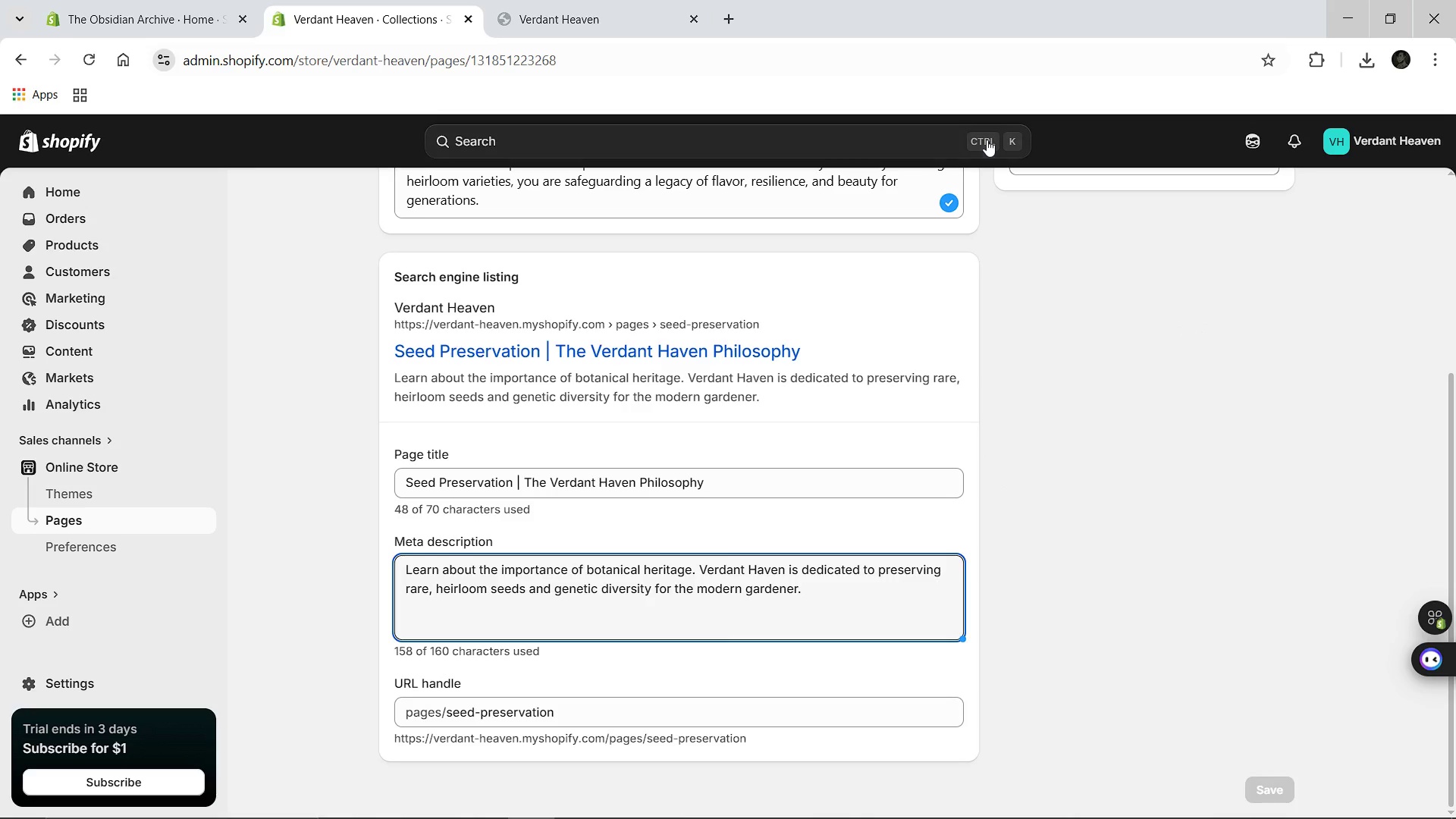 
wait(8.05)
 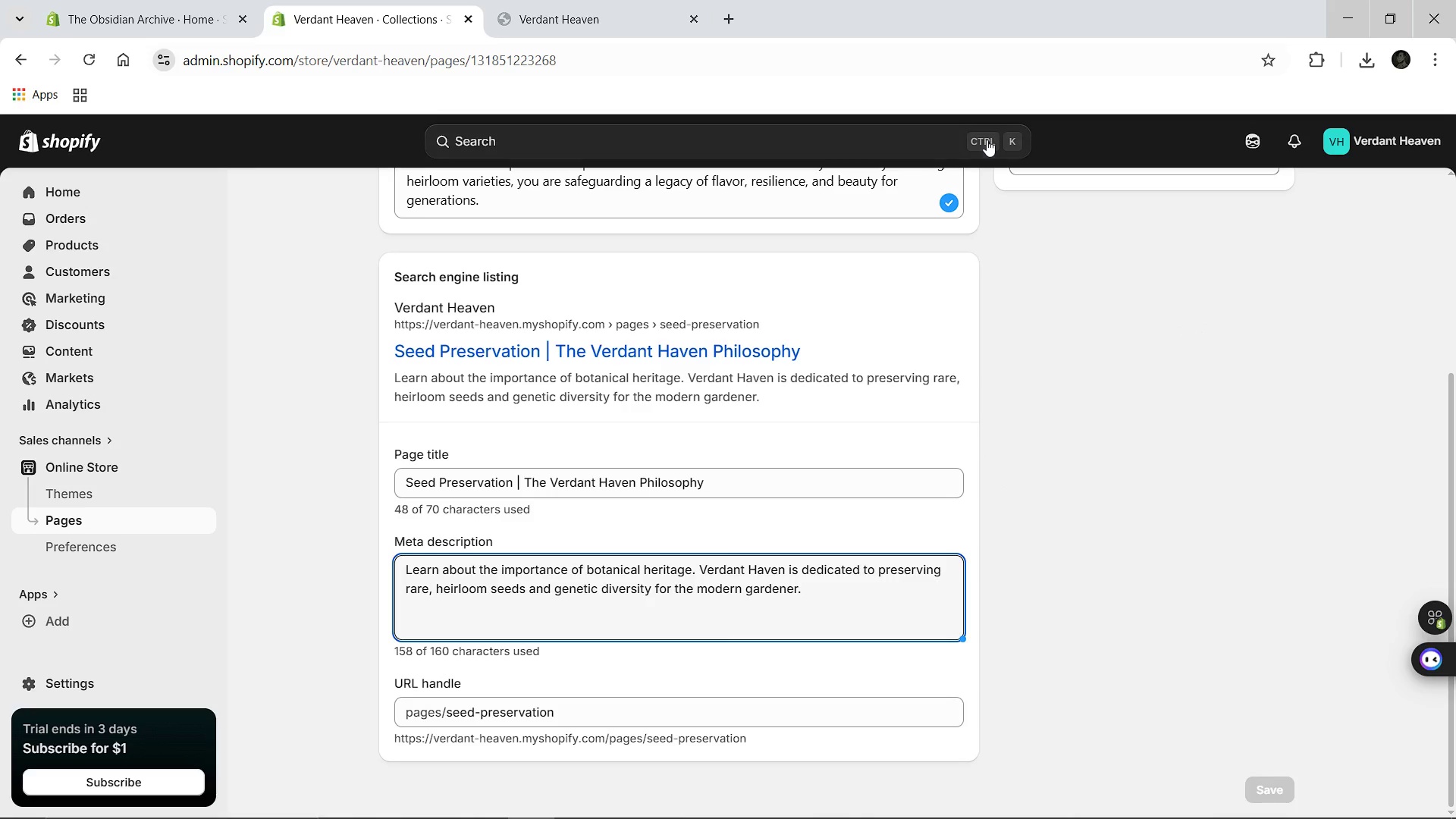 
left_click([60, 464])
 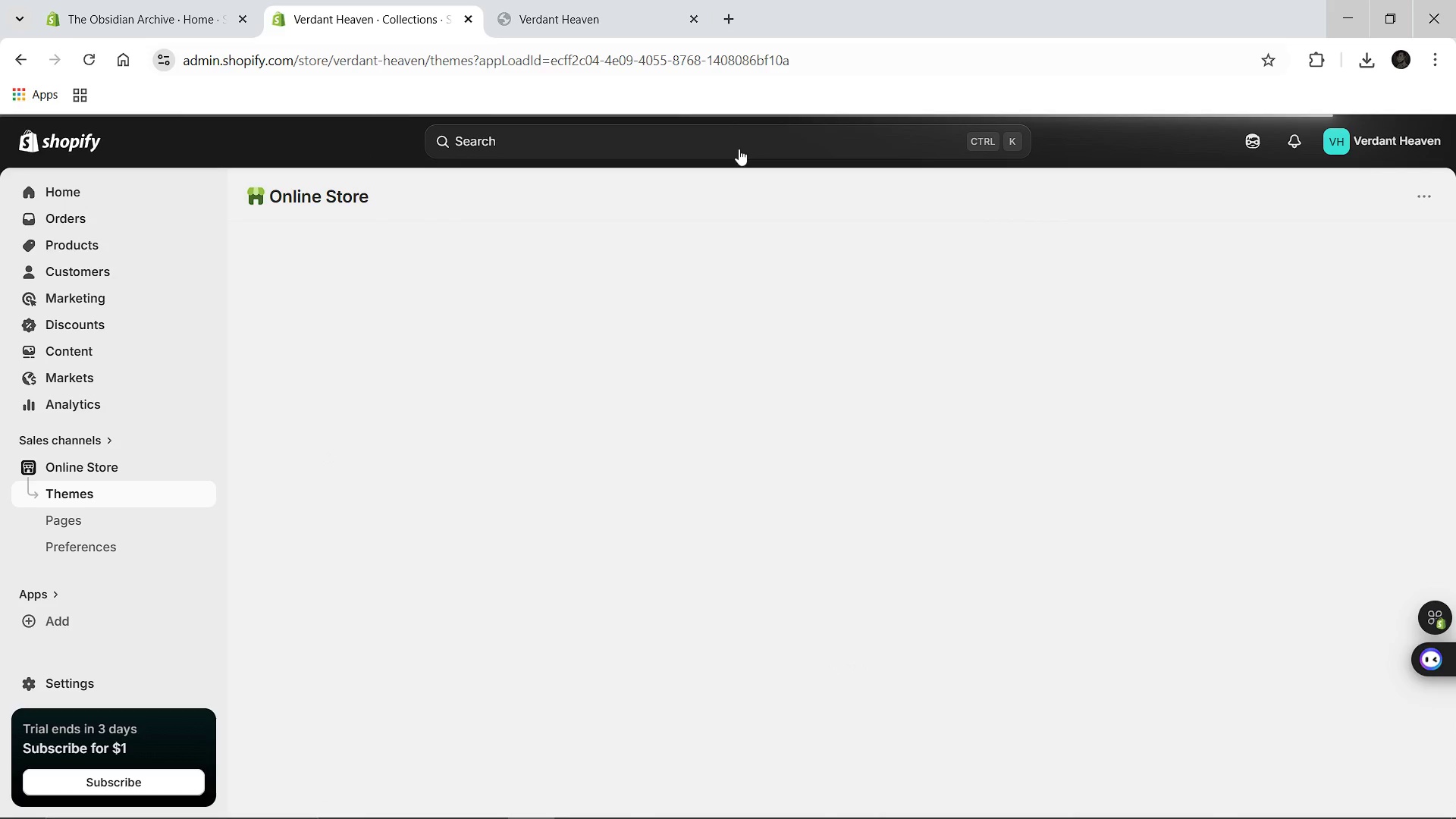 
wait(6.08)
 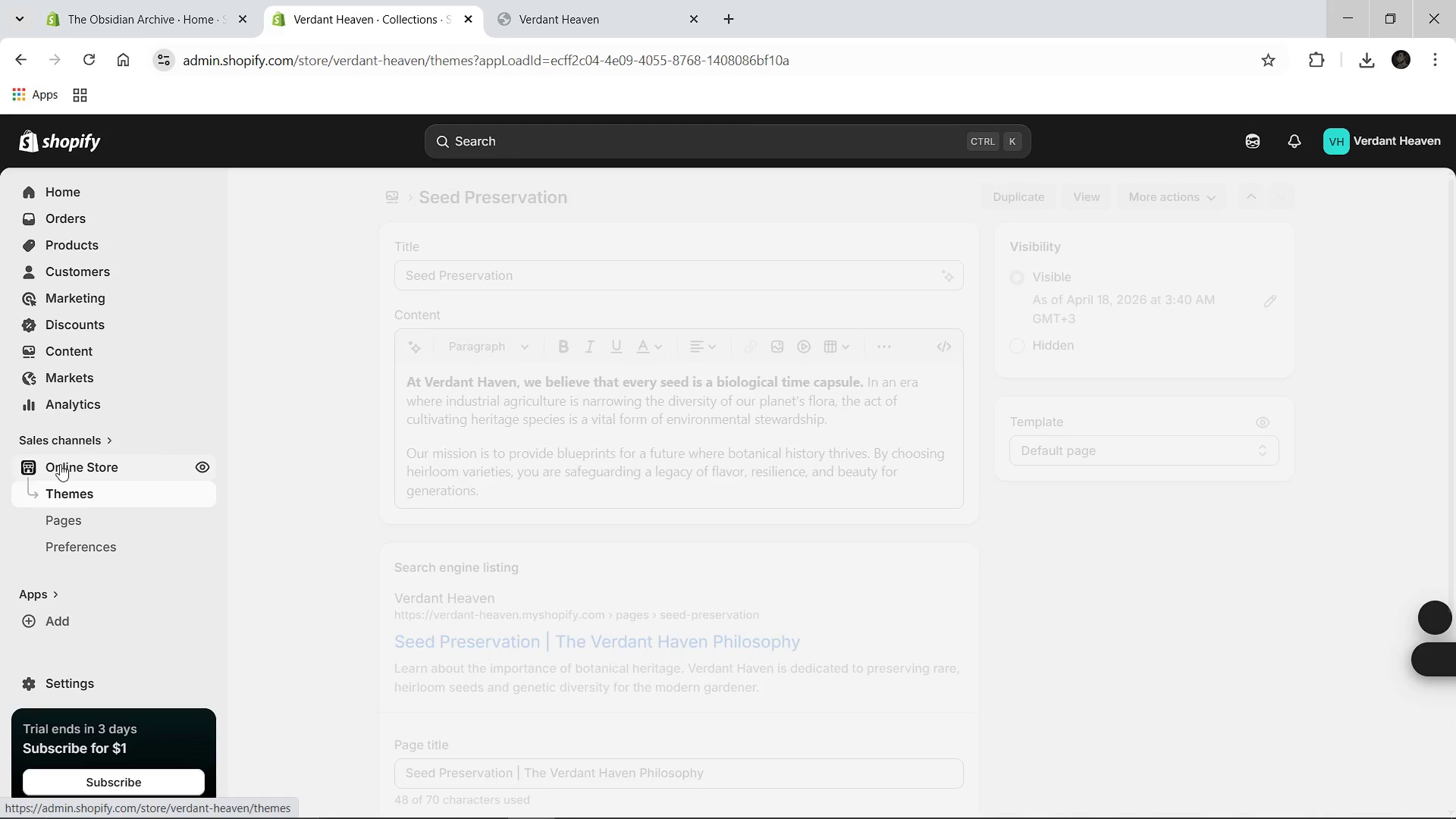 
left_click([730, 140])
 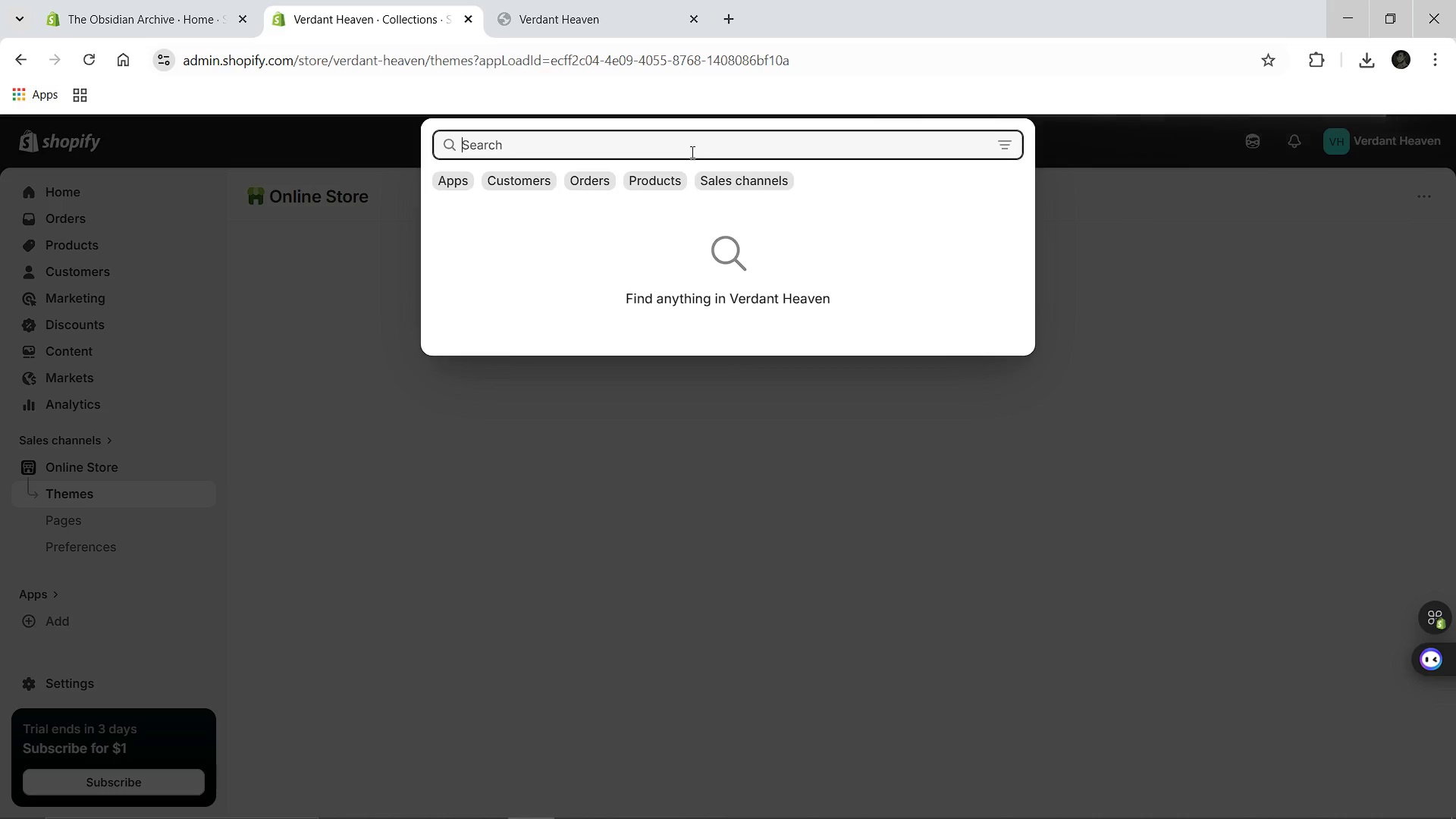 
type(navig)
 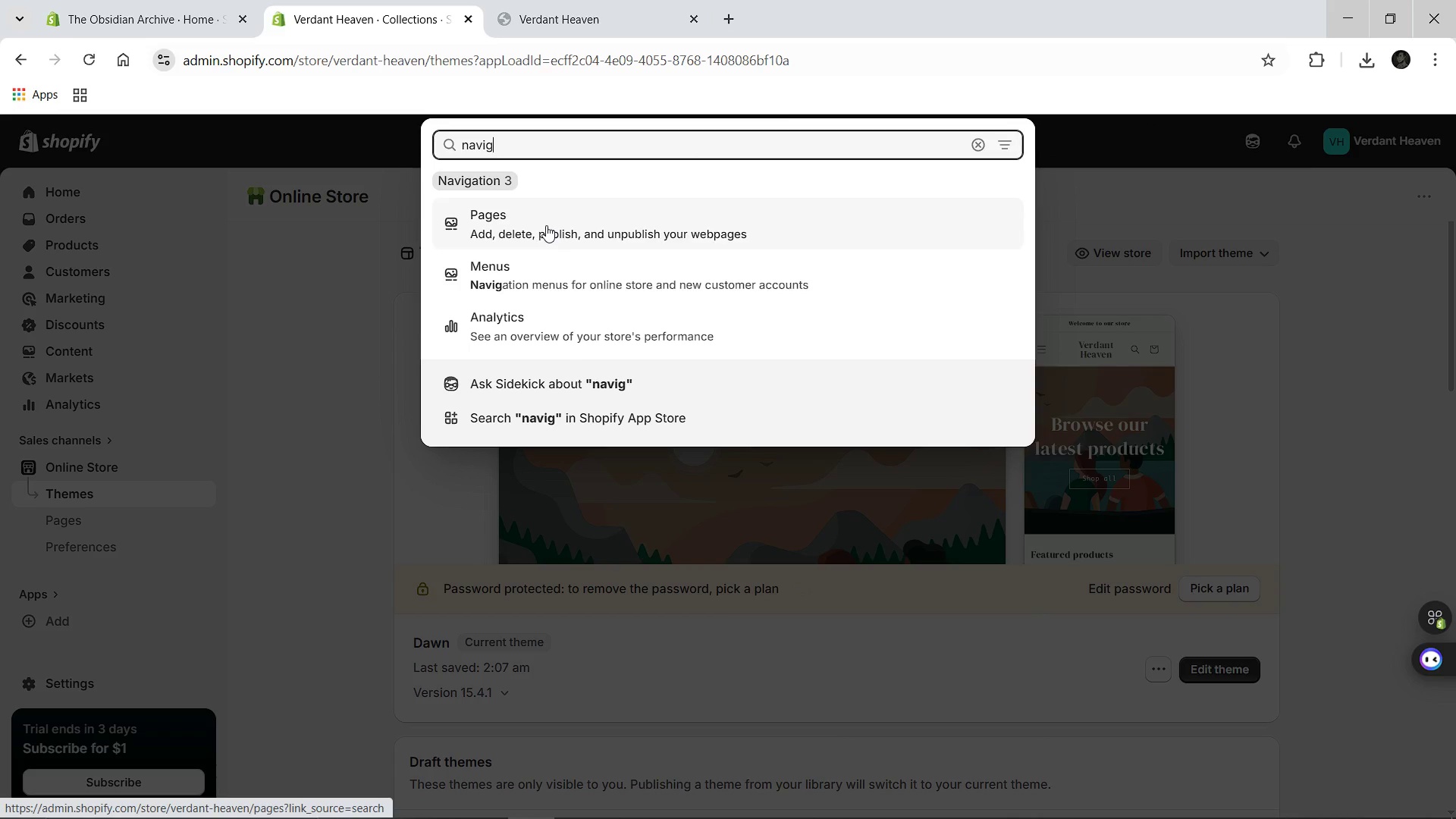 
wait(5.27)
 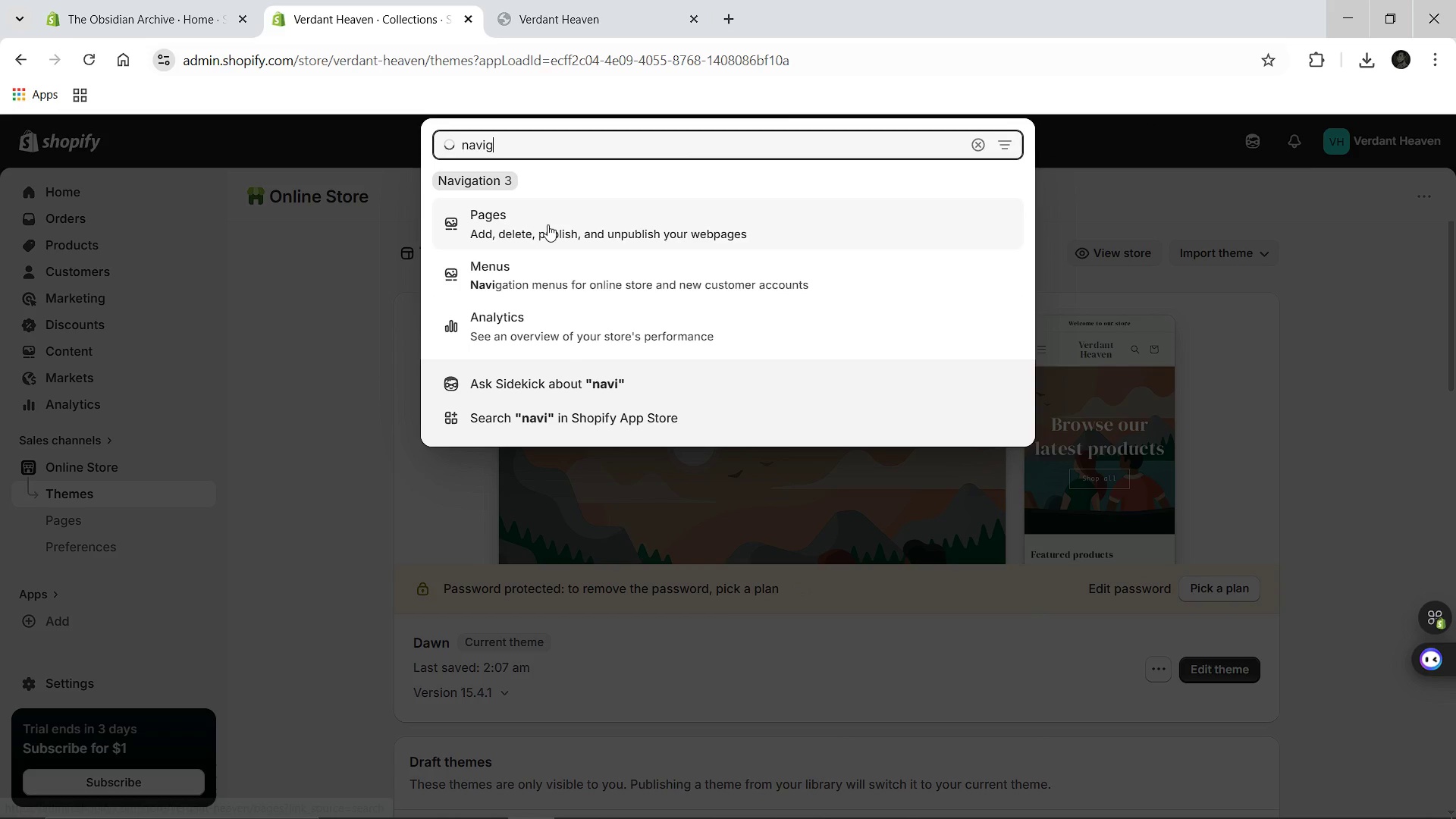 
left_click([542, 276])
 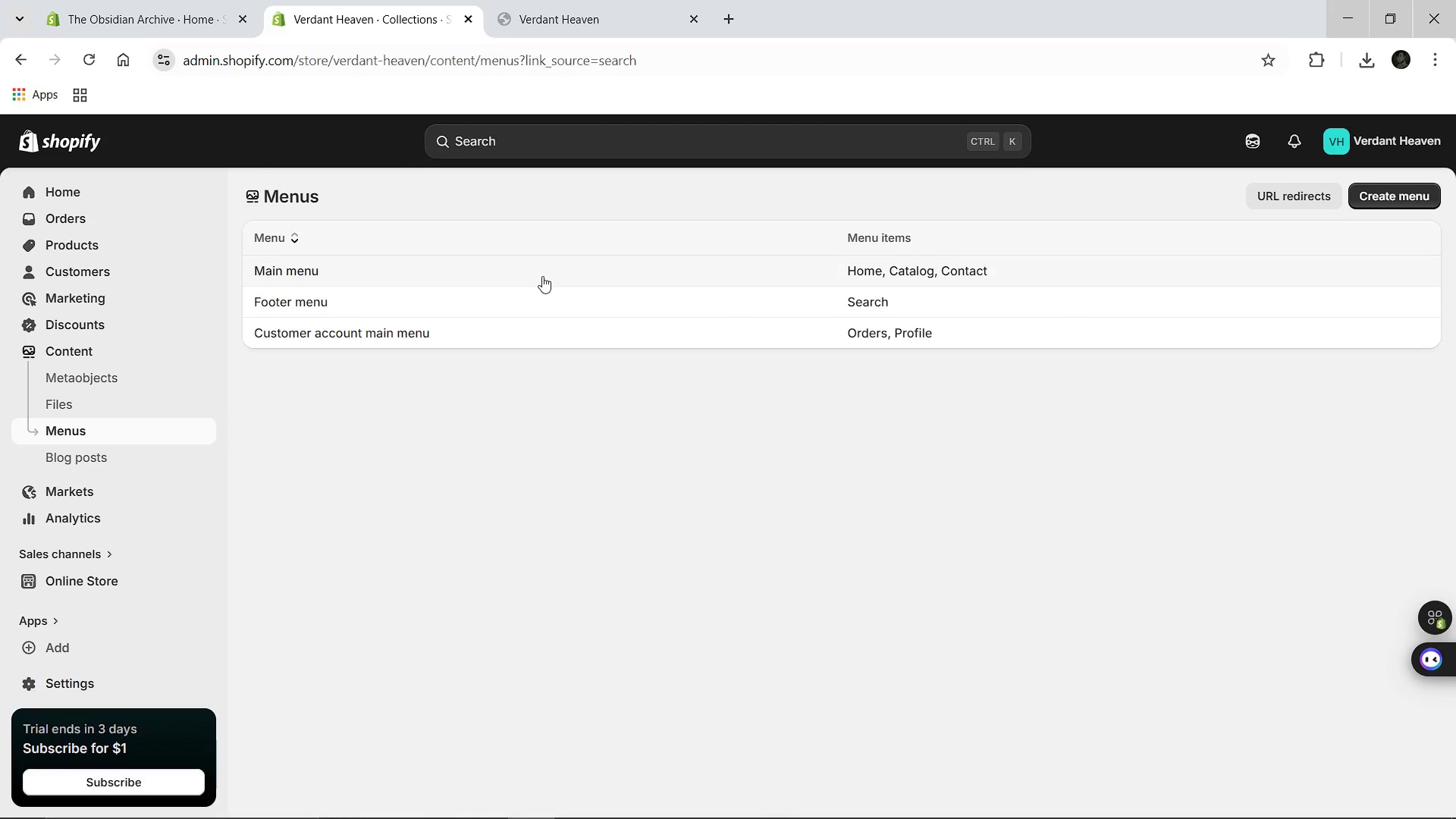 
wait(12.66)
 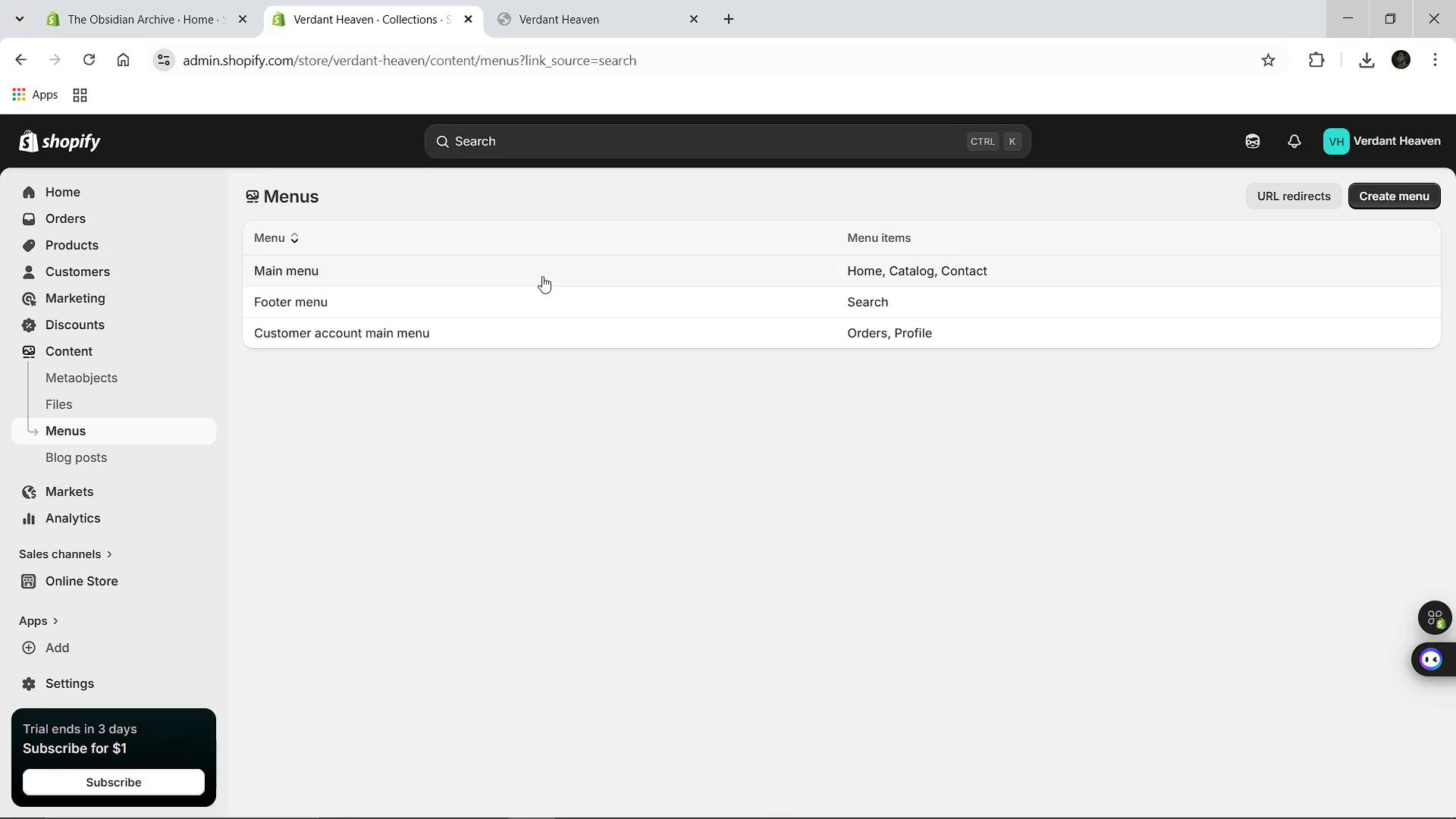 
left_click([295, 271])
 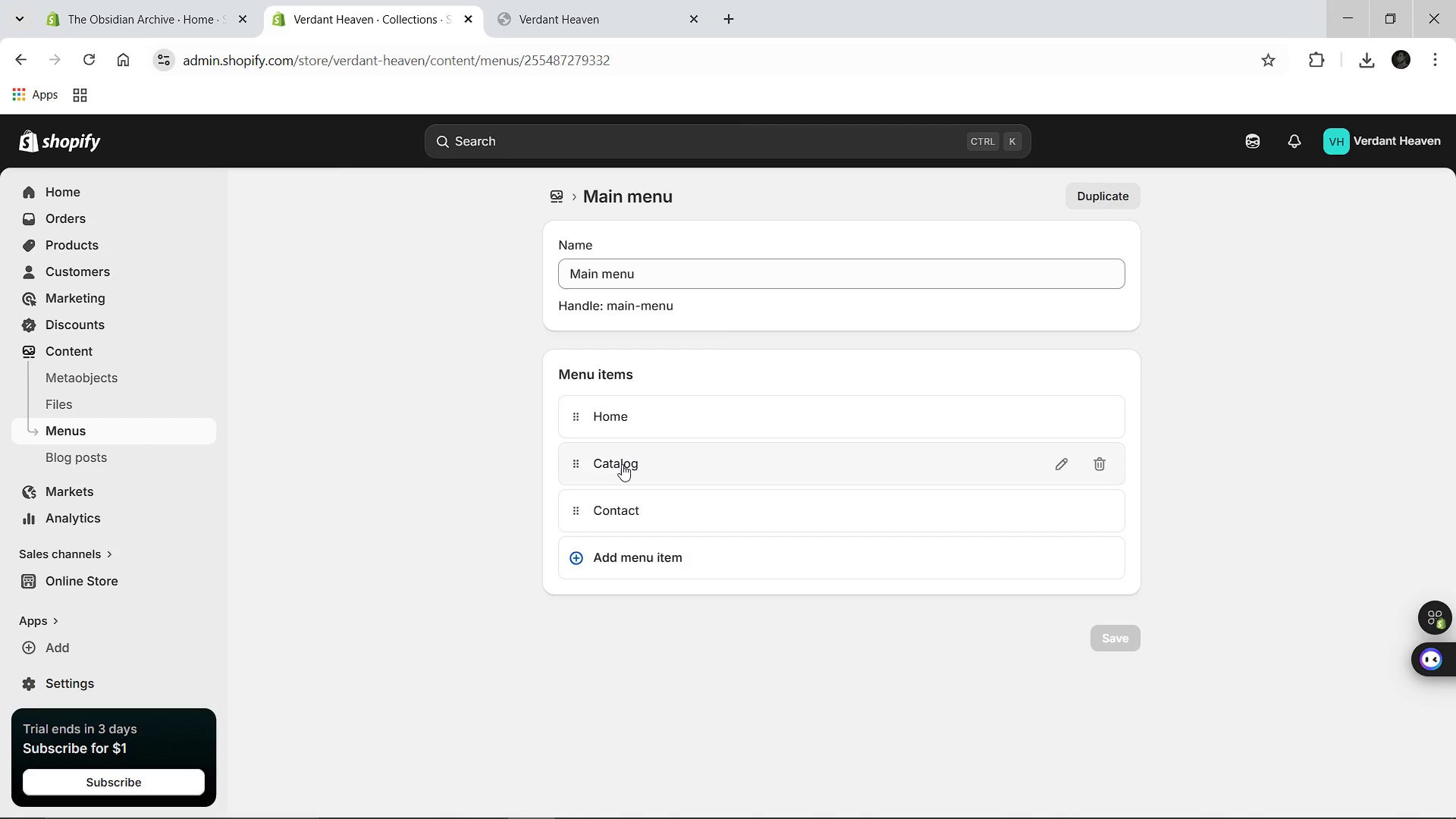 
wait(8.91)
 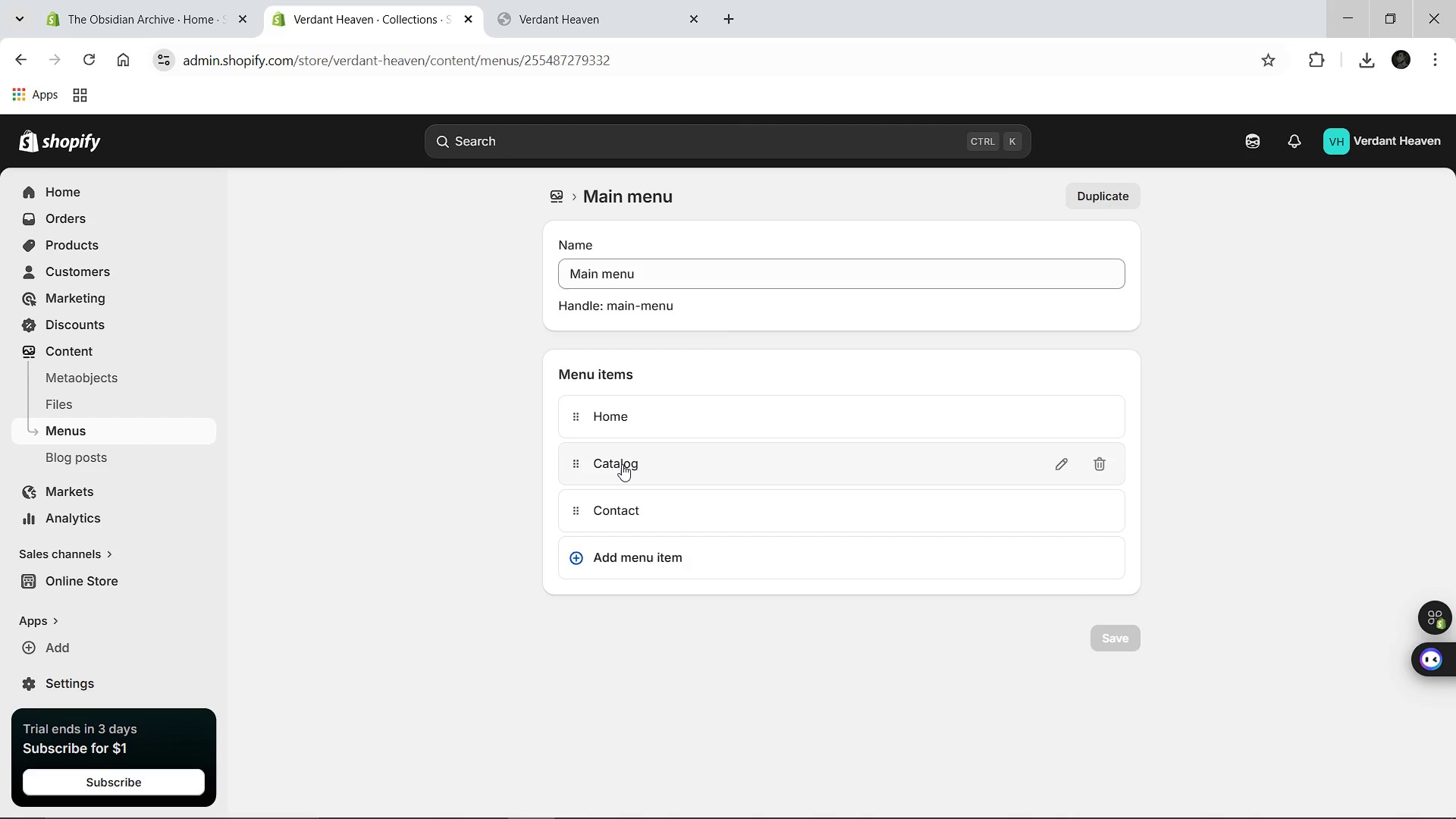 
left_click([628, 551])
 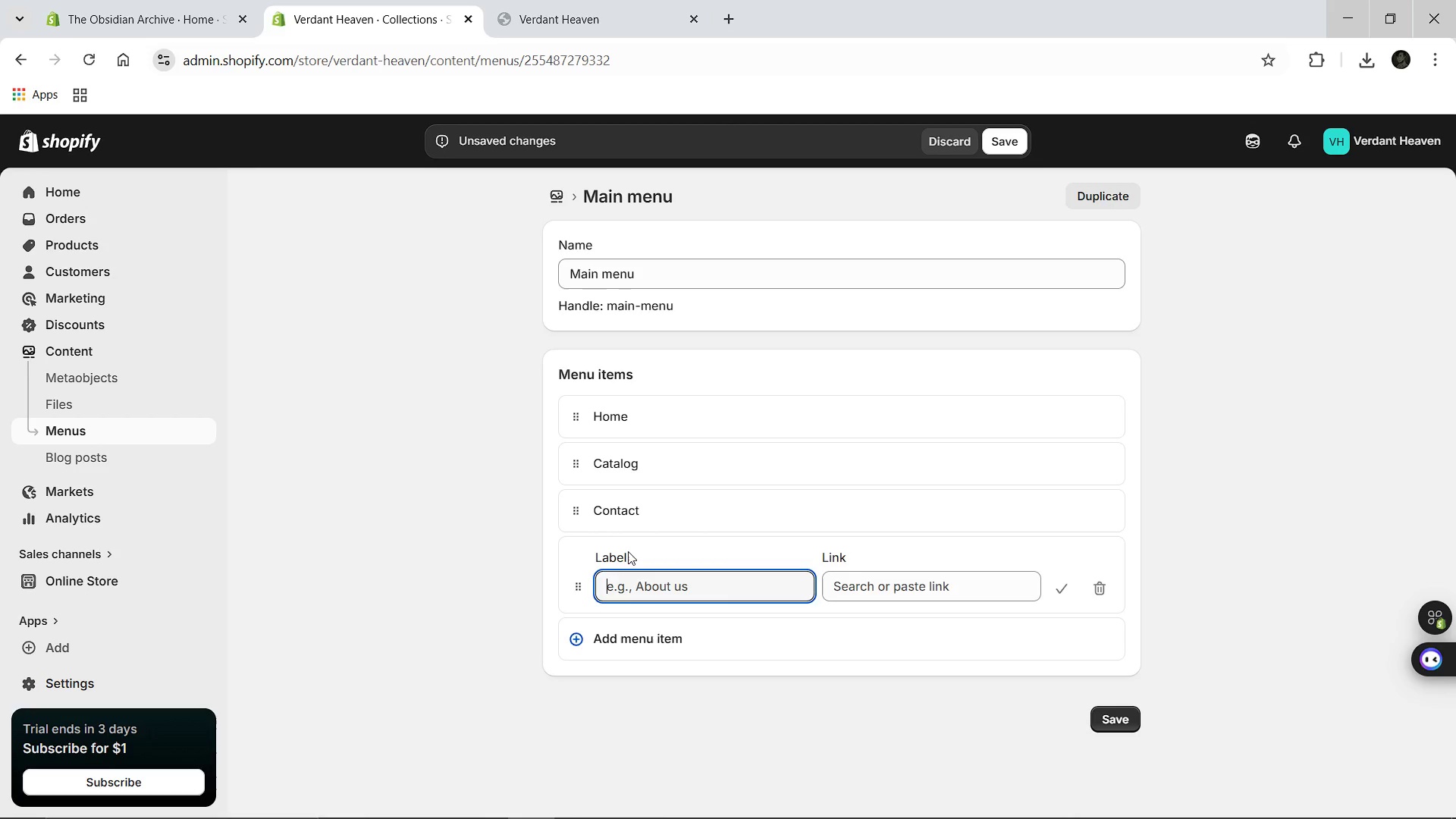 
wait(9.59)
 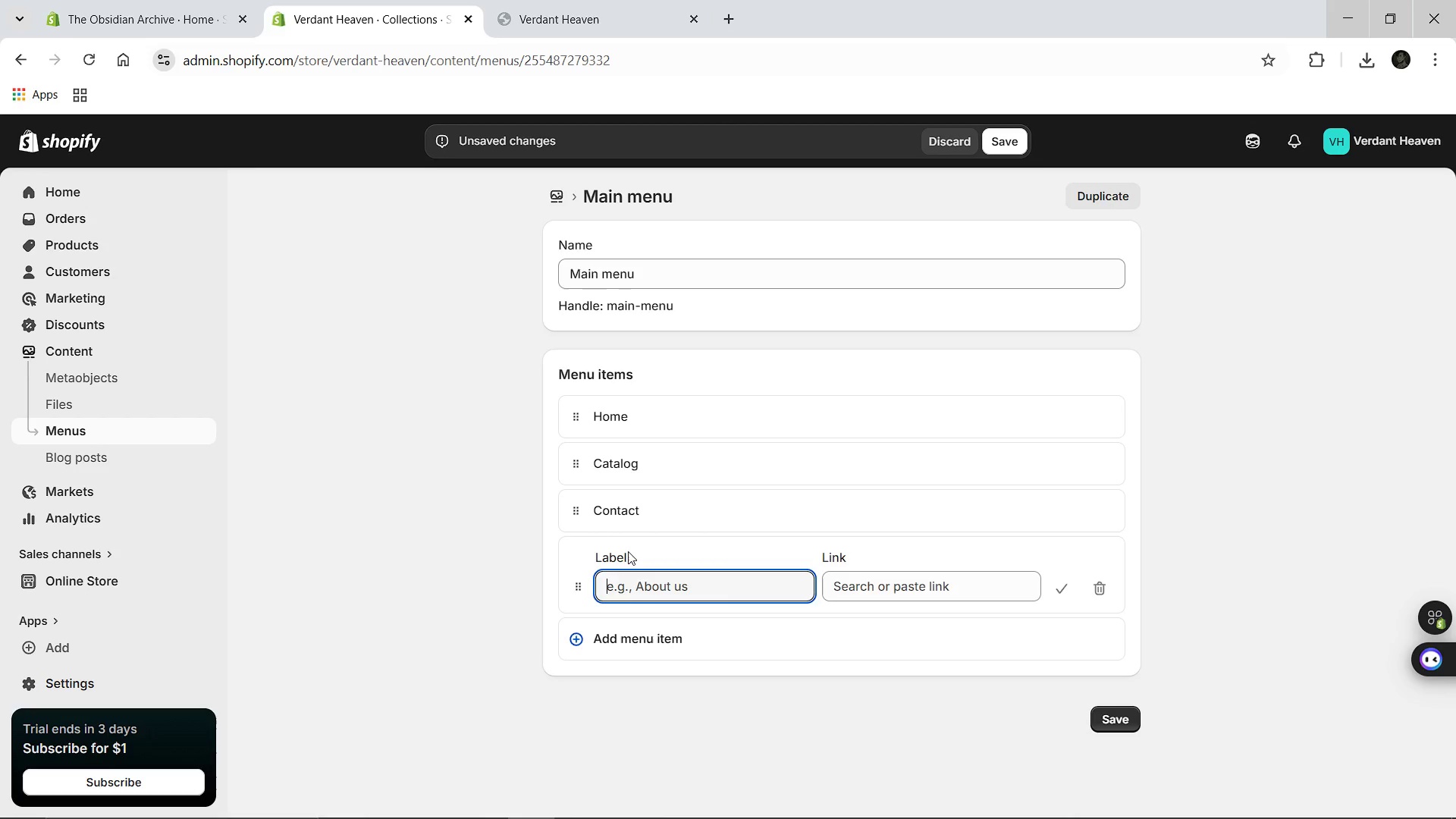 
left_click([717, 584])
 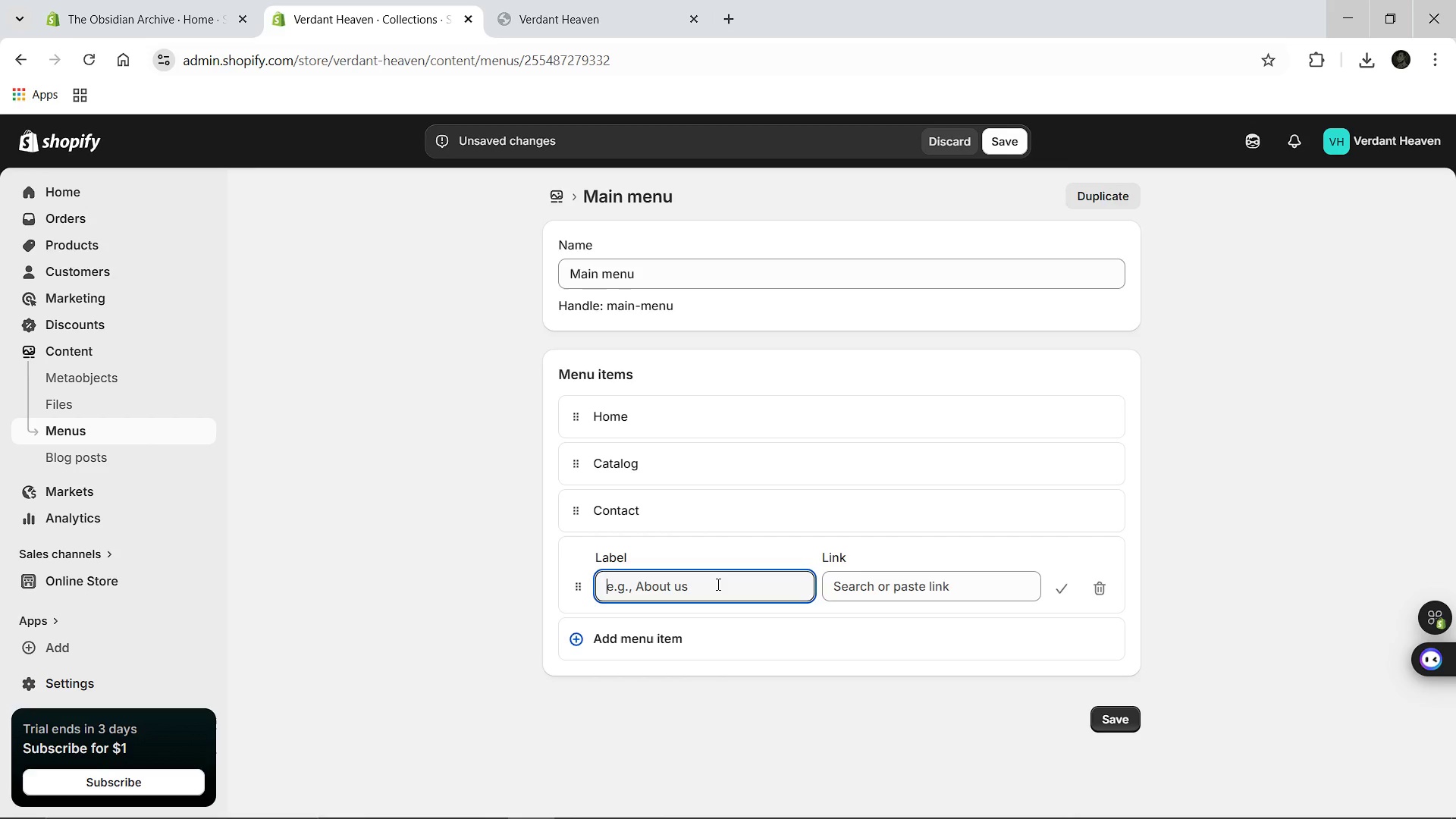 
type(O)
key(Backspace)
type(Products)
 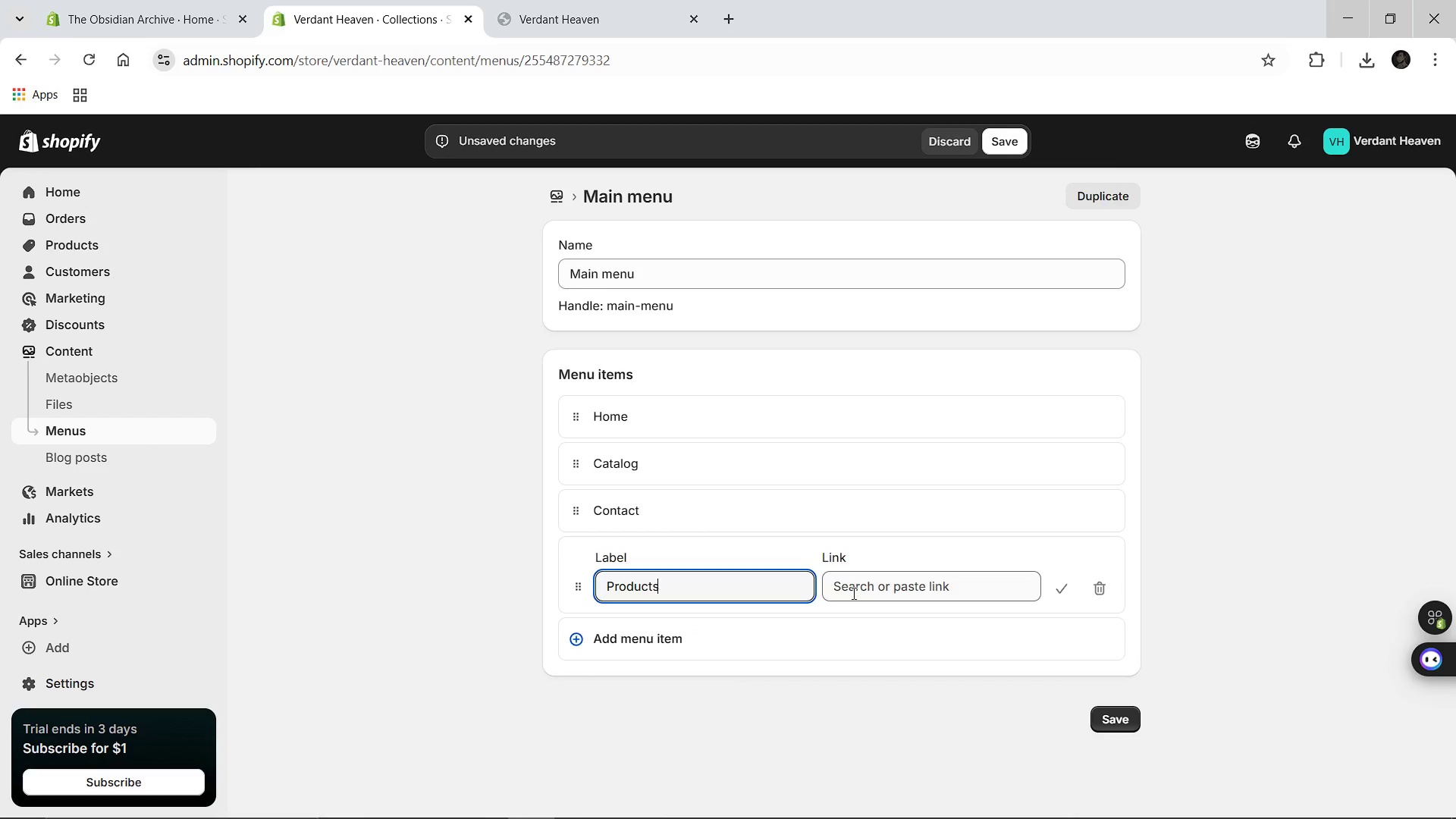 
left_click([852, 593])
 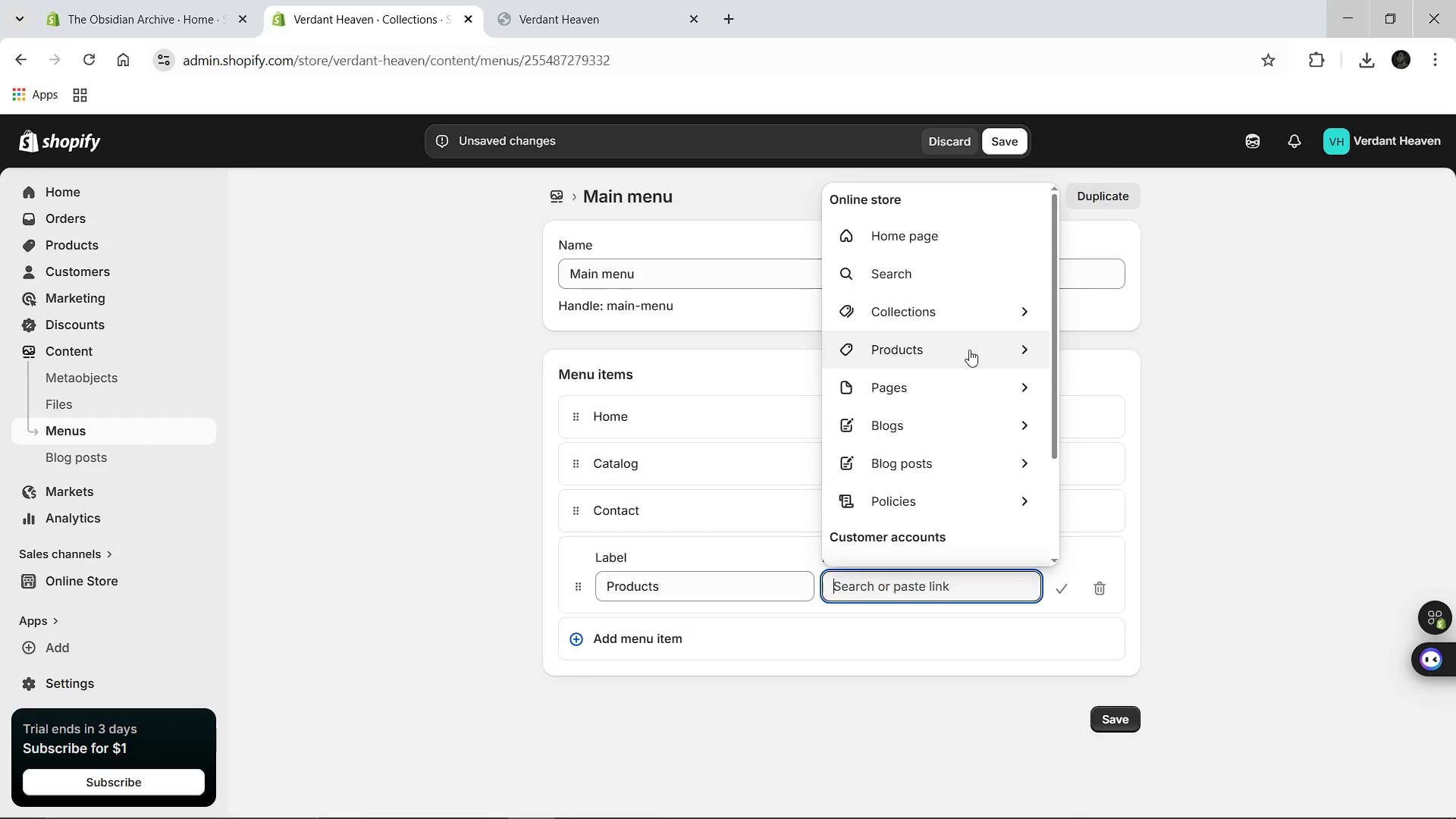 
left_click([989, 353])
 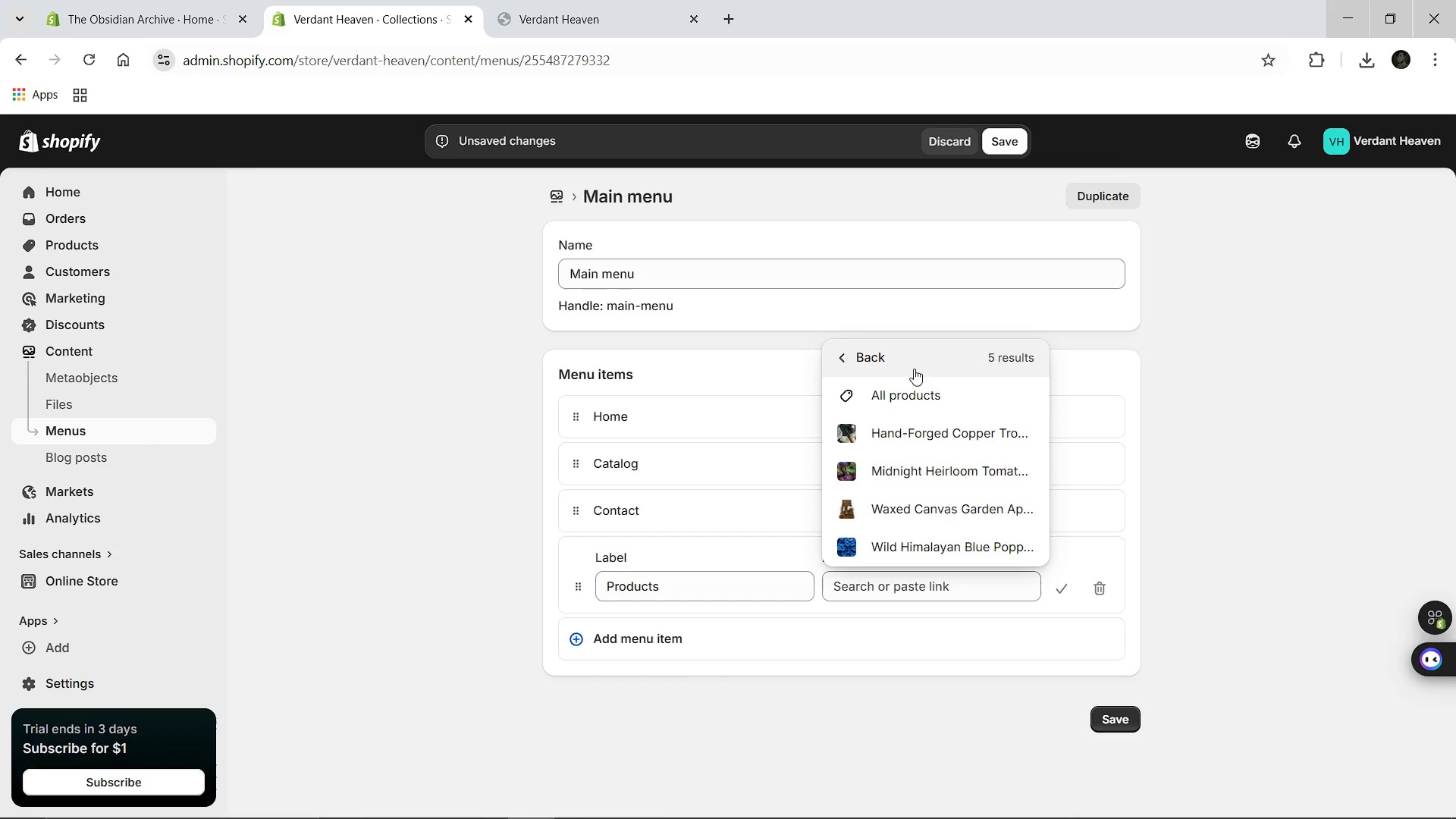 
wait(6.64)
 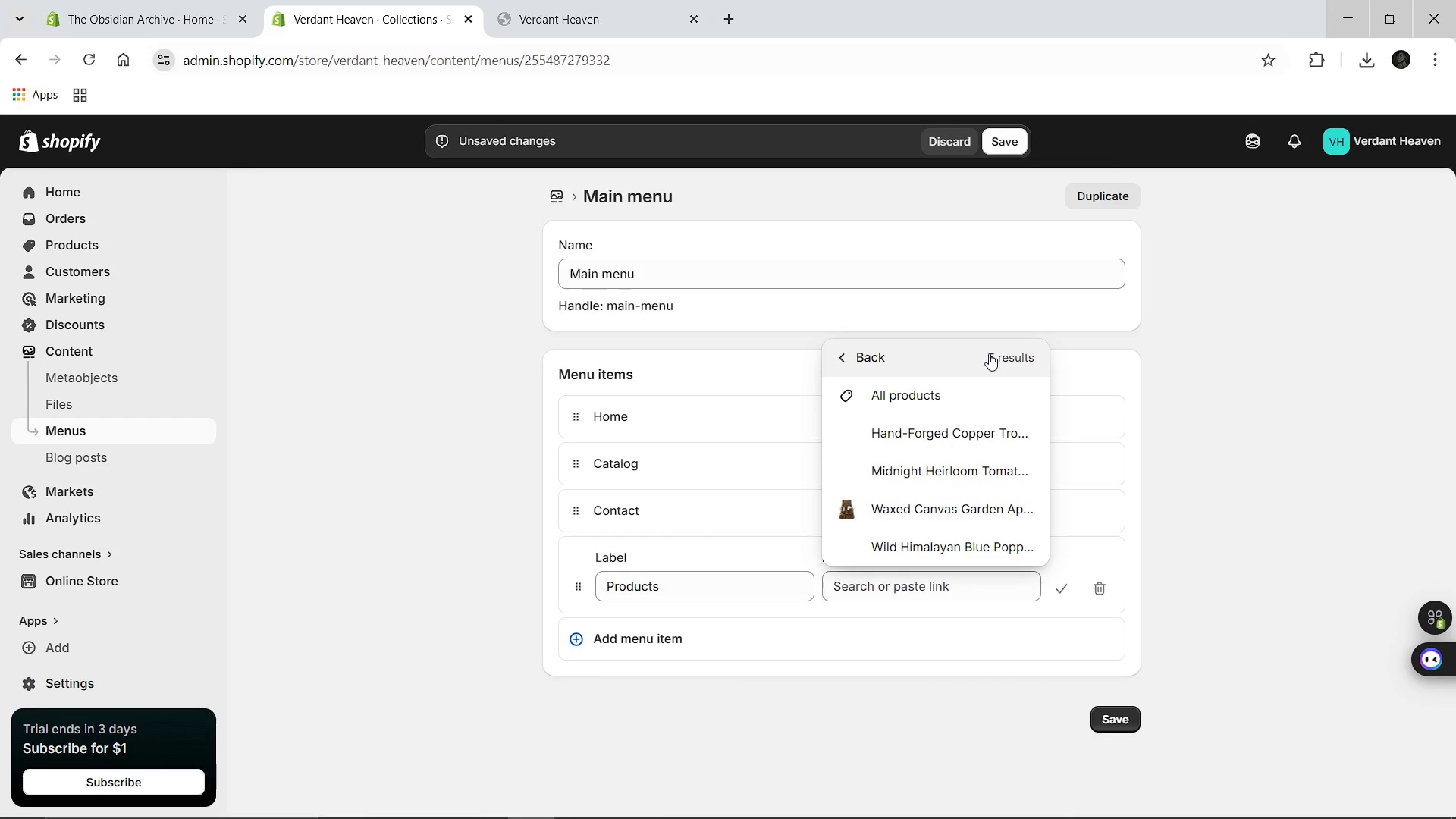 
left_click([900, 397])
 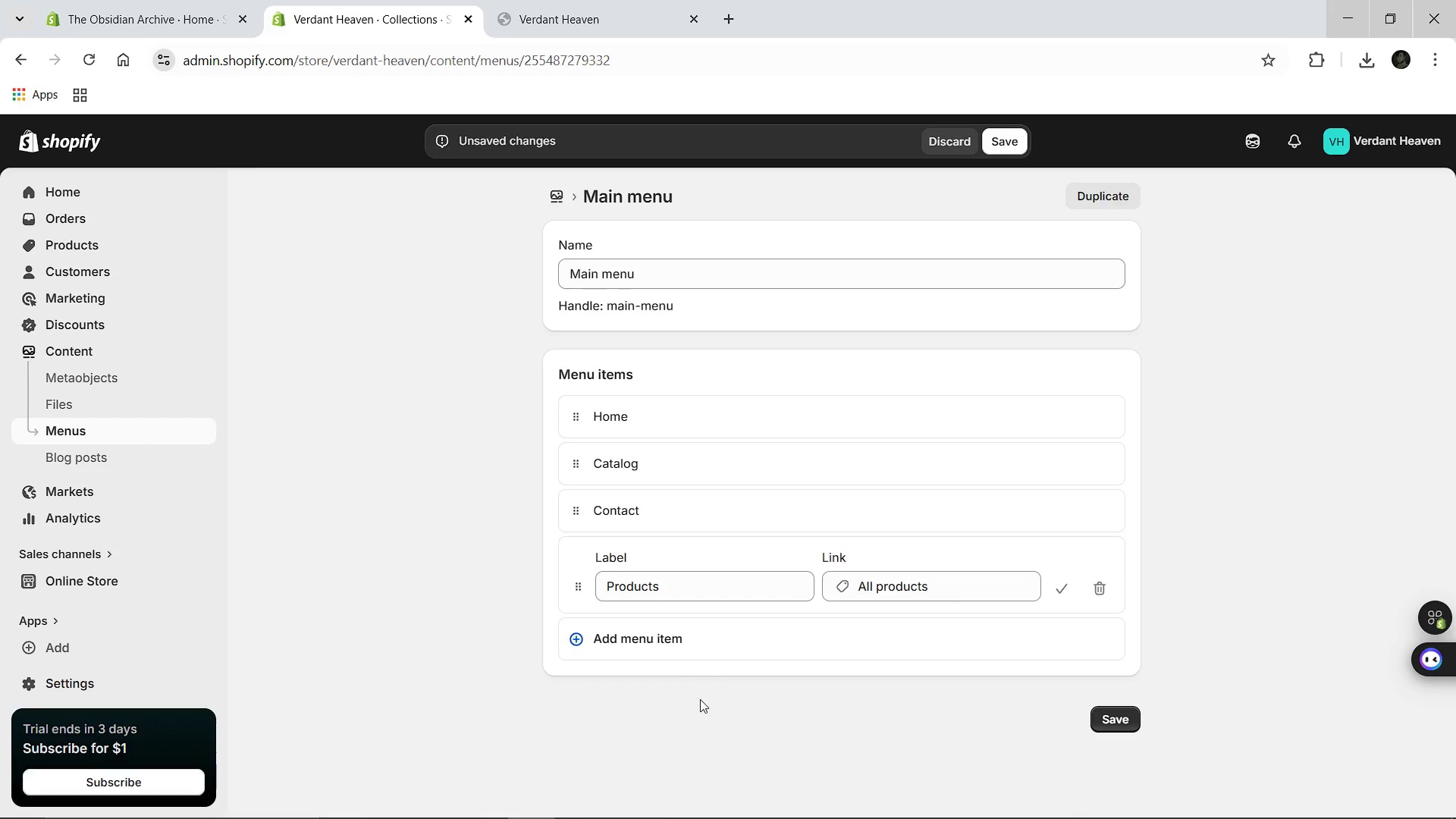 
left_click([616, 635])
 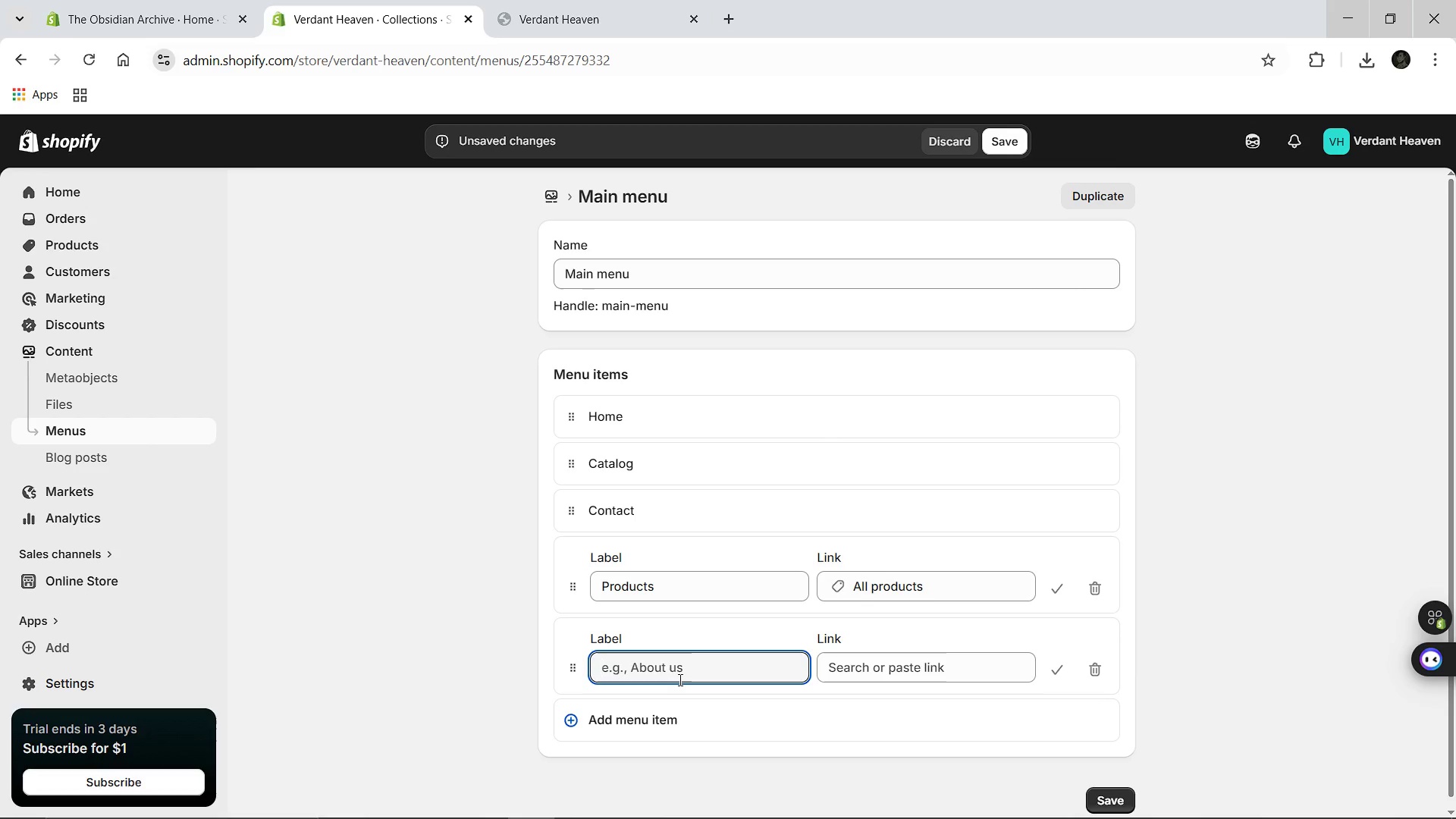 
type(The Heritage Vault)
 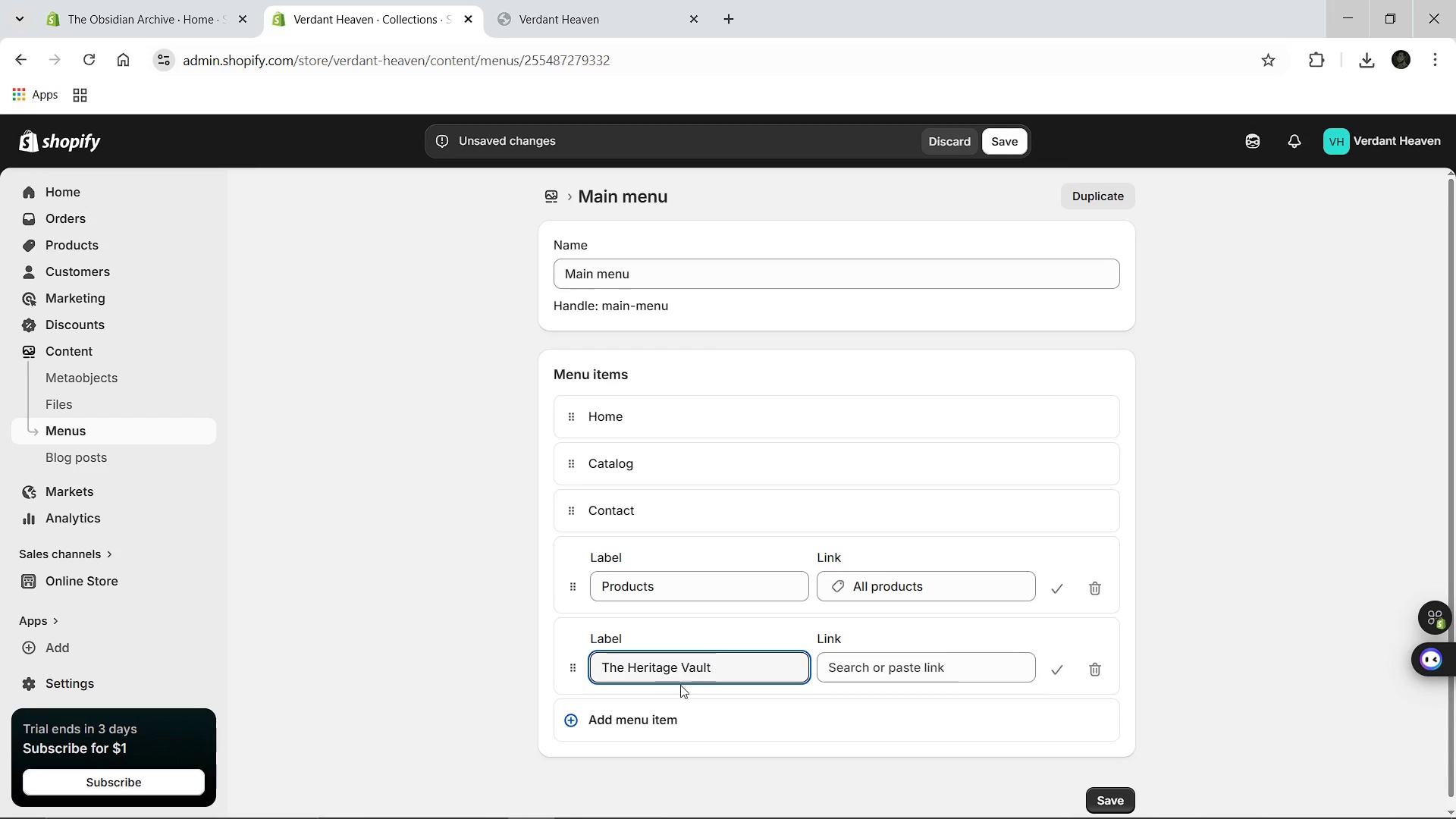 
left_click([921, 673])
 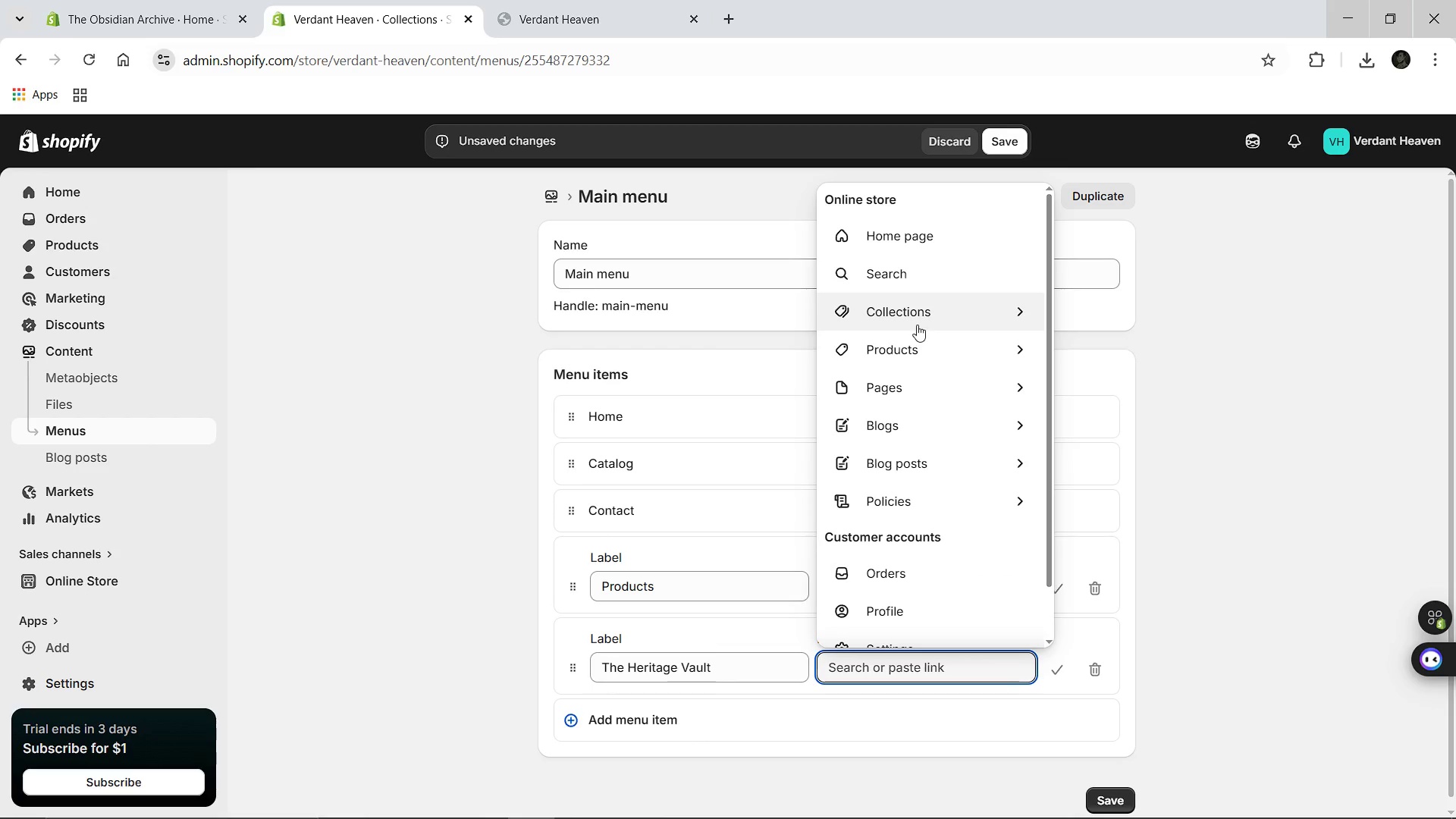 
left_click([917, 325])
 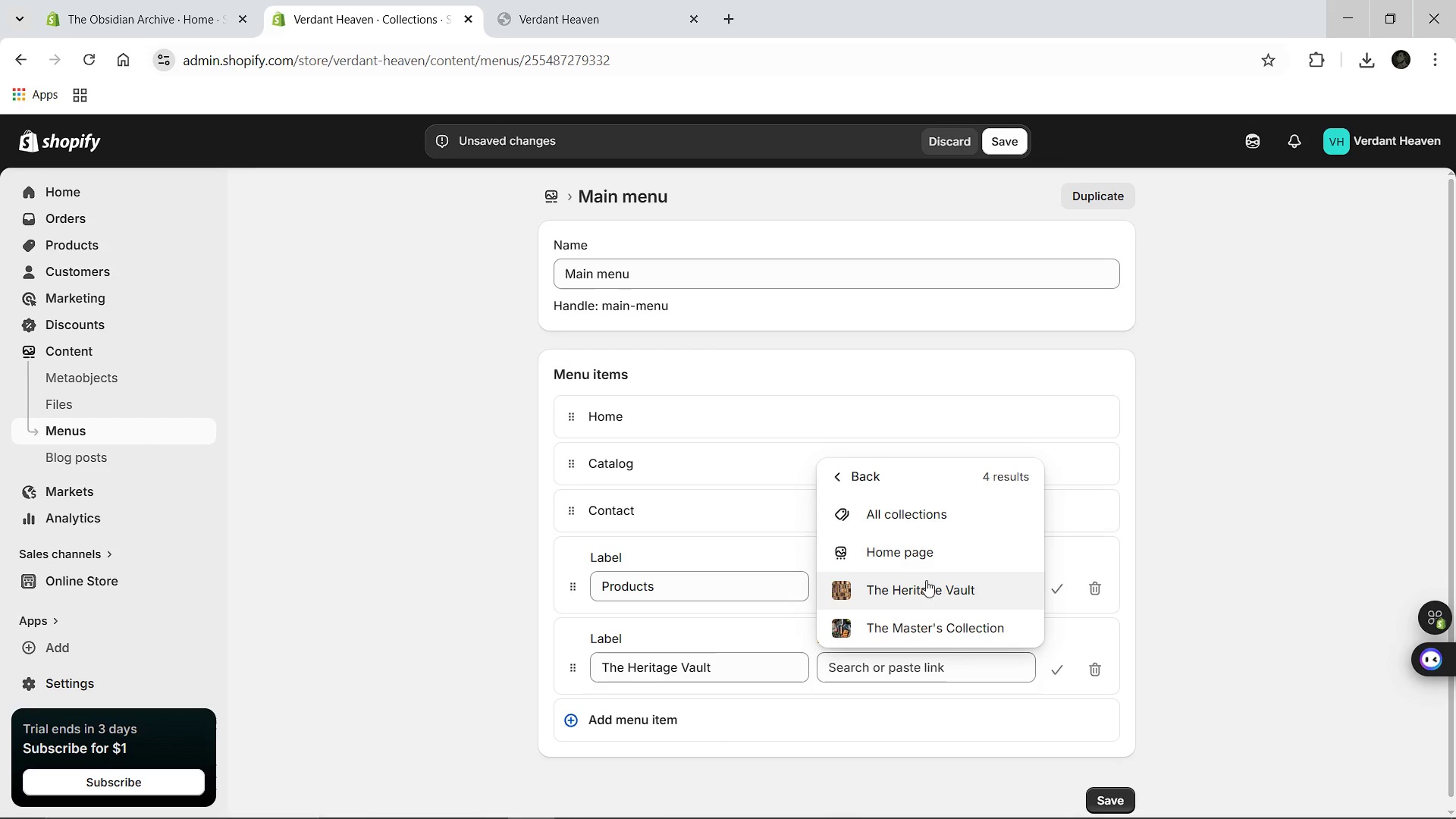 
left_click([924, 589])
 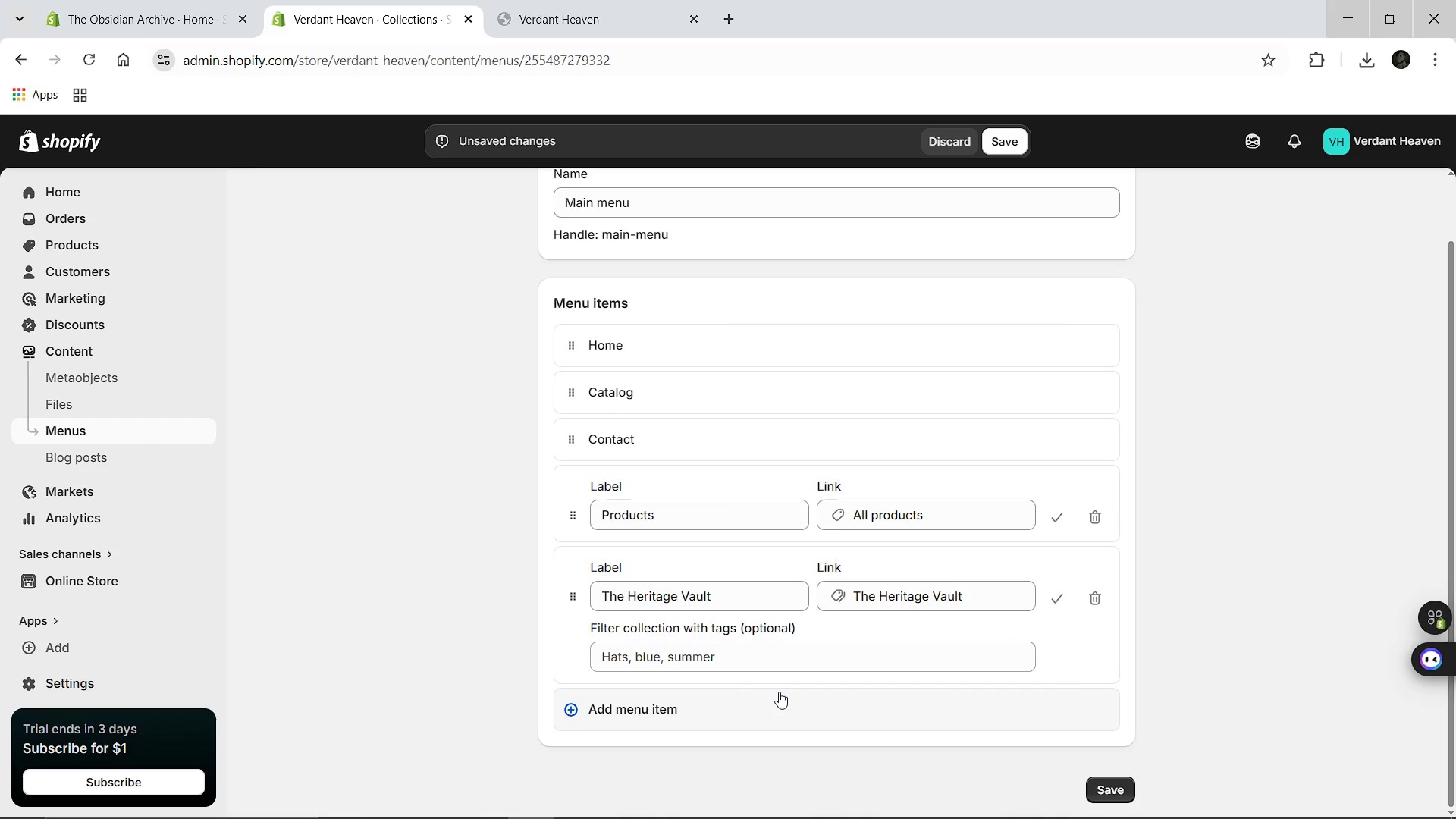 
left_click([619, 710])
 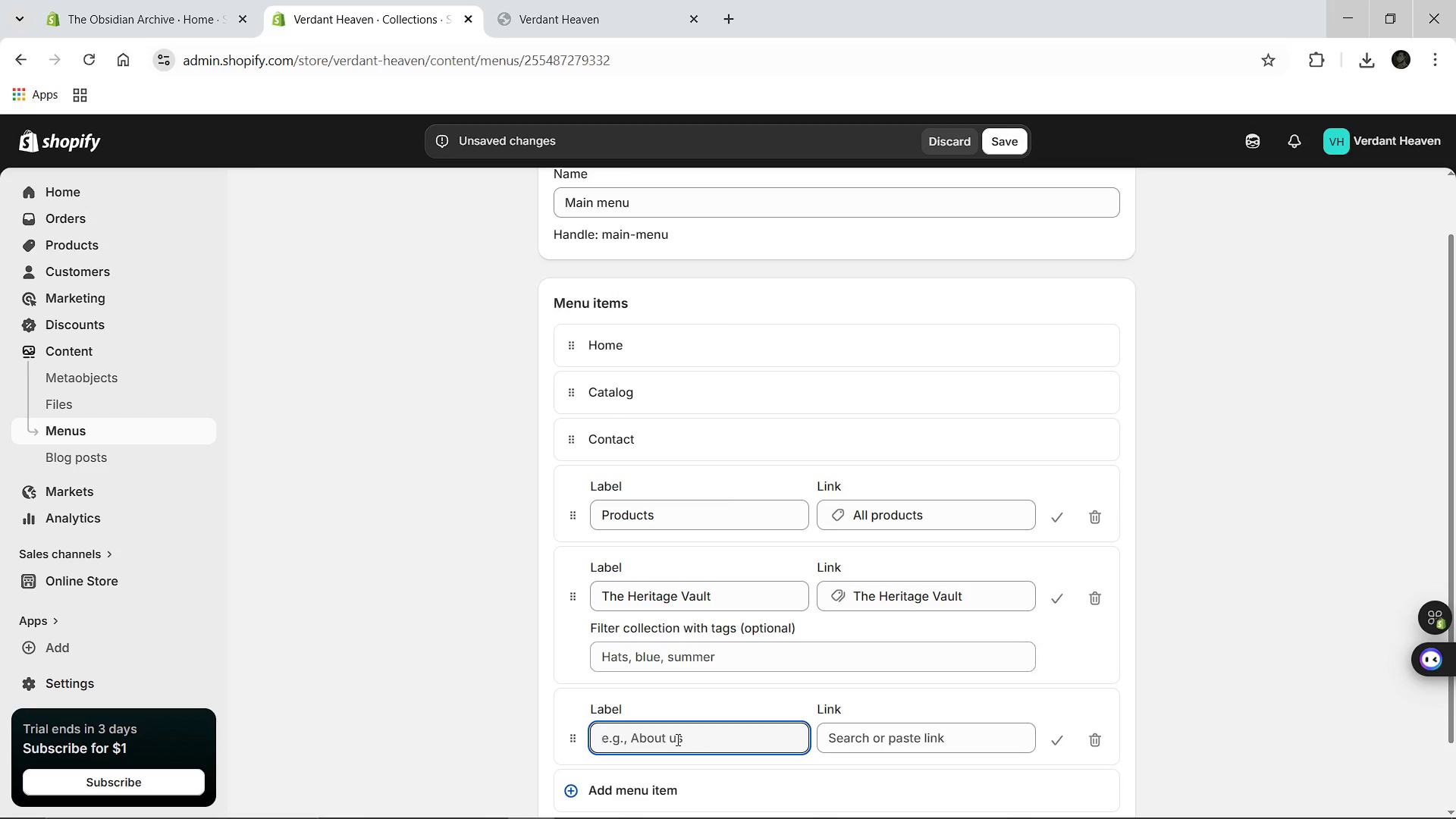 
type(The Master's Tools)
 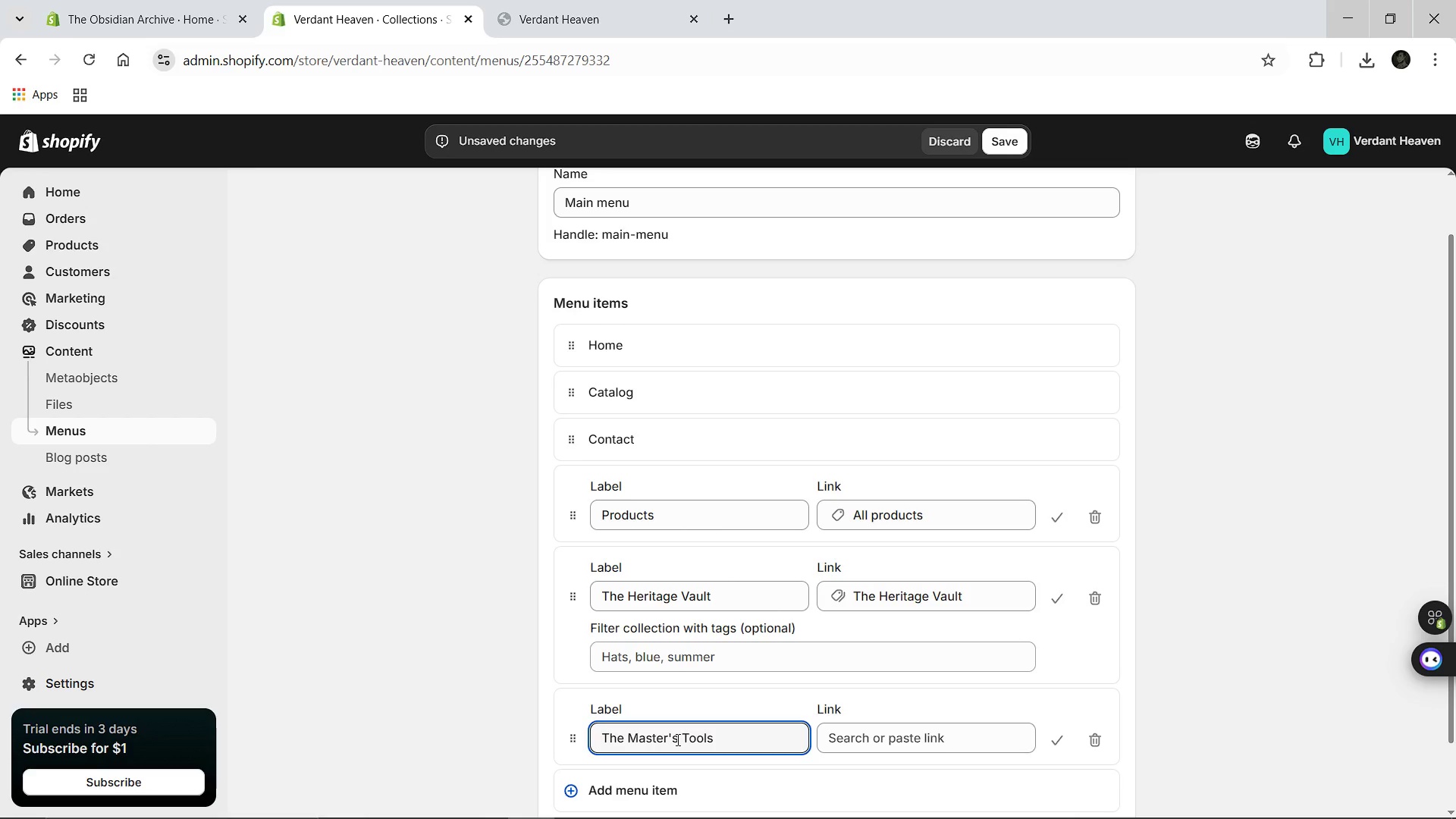 
left_click([858, 744])
 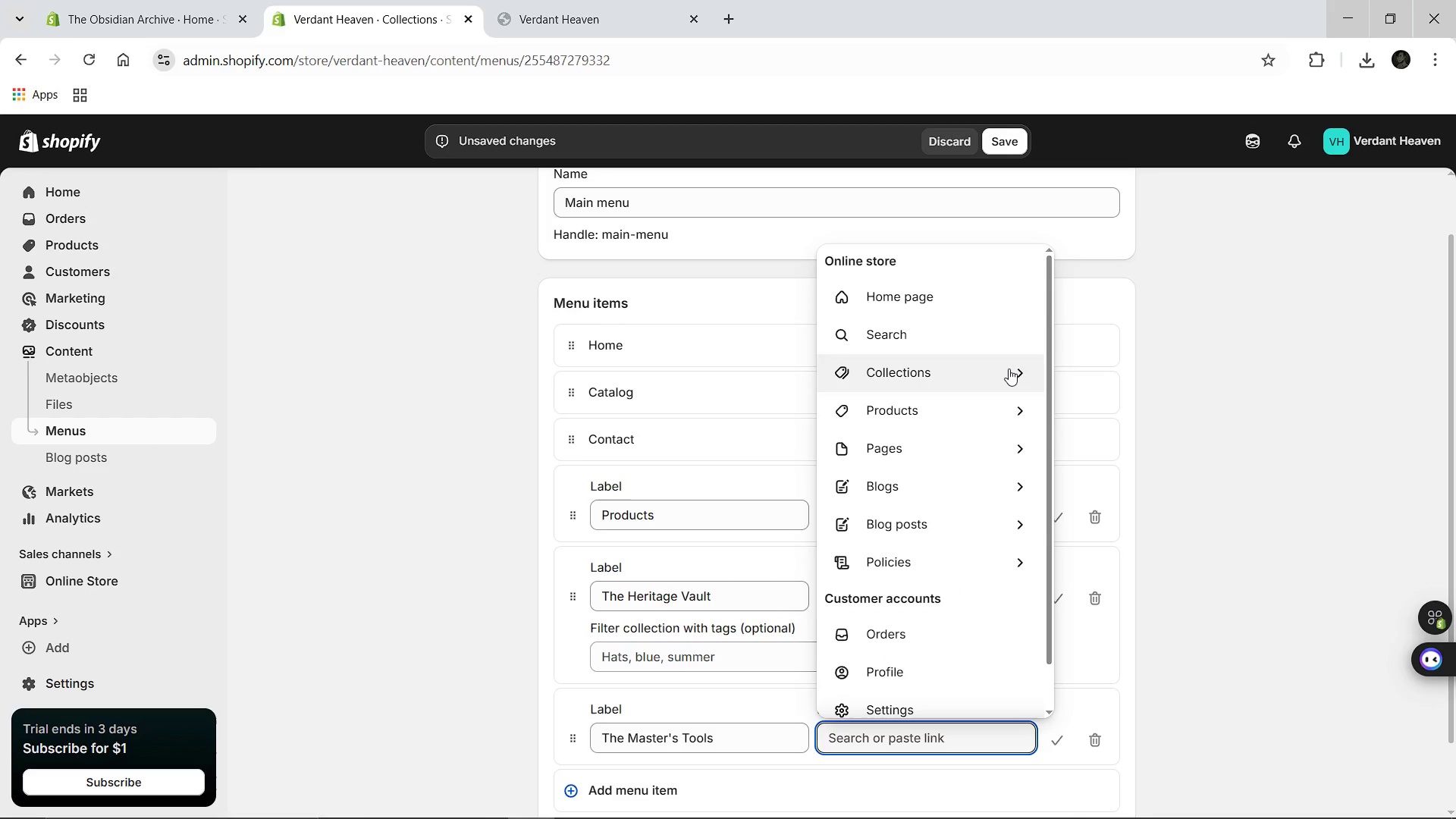 
left_click([1026, 367])
 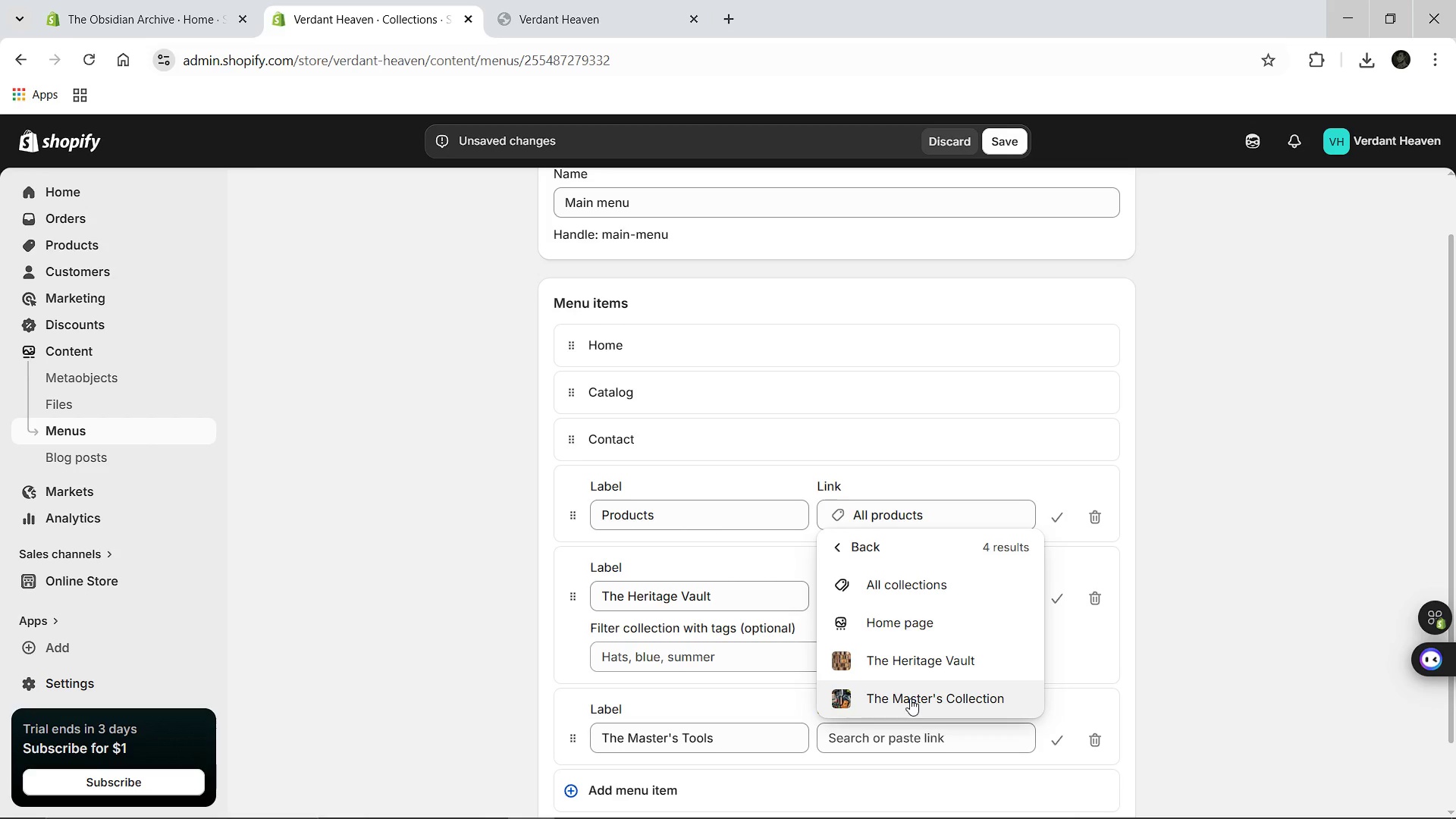 
left_click([910, 698])
 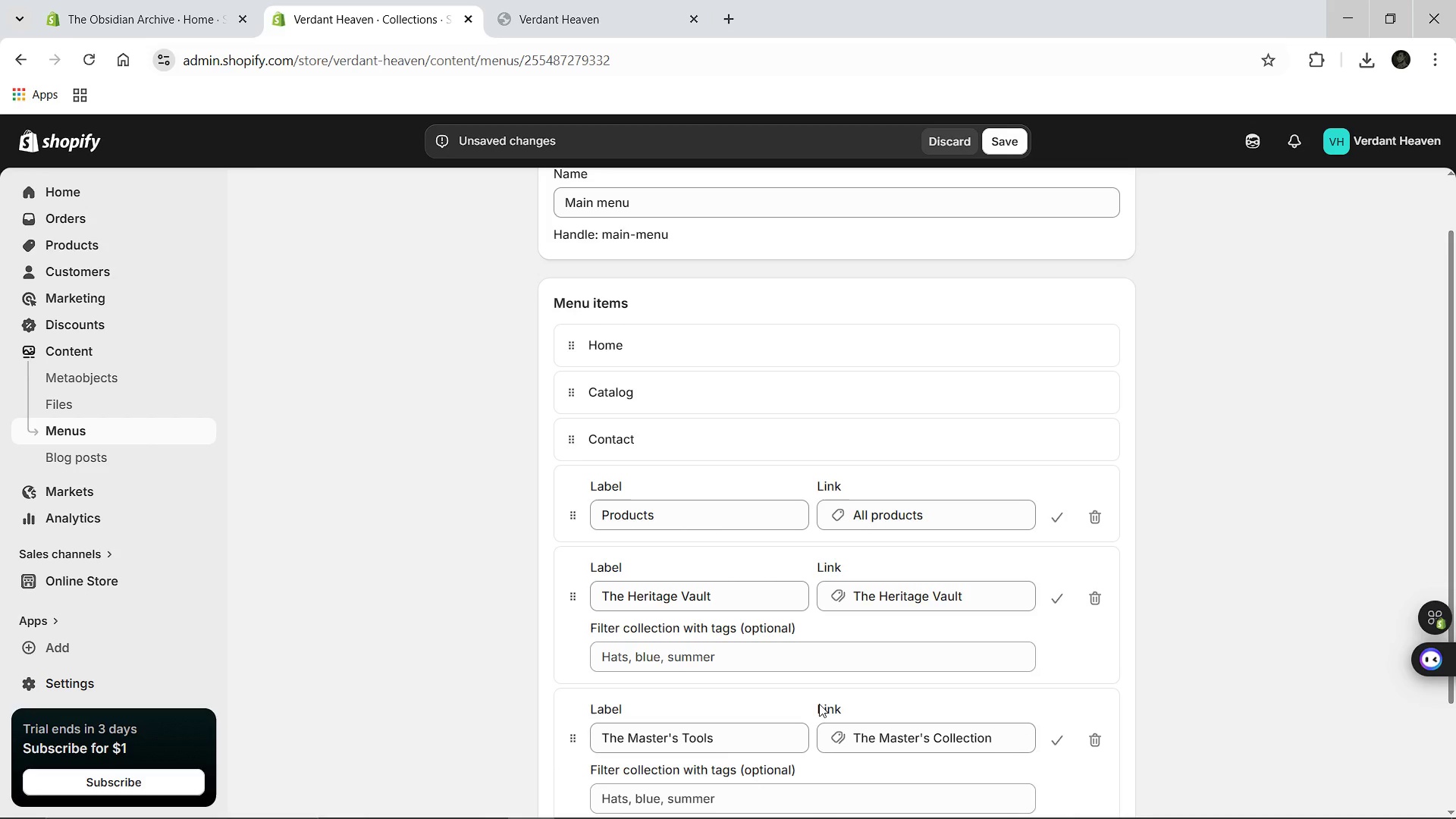 
wait(8.55)
 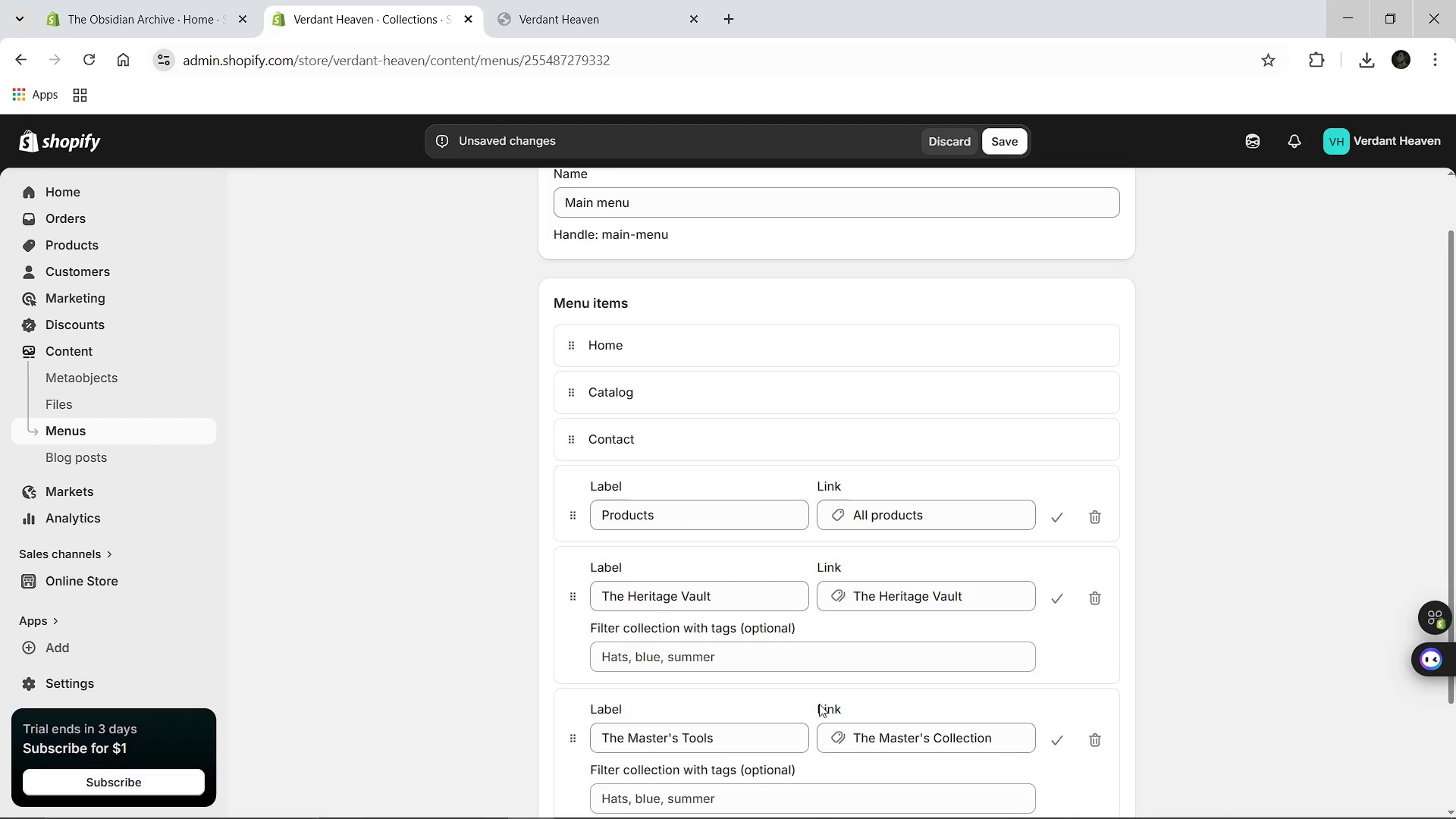 
left_click([607, 709])
 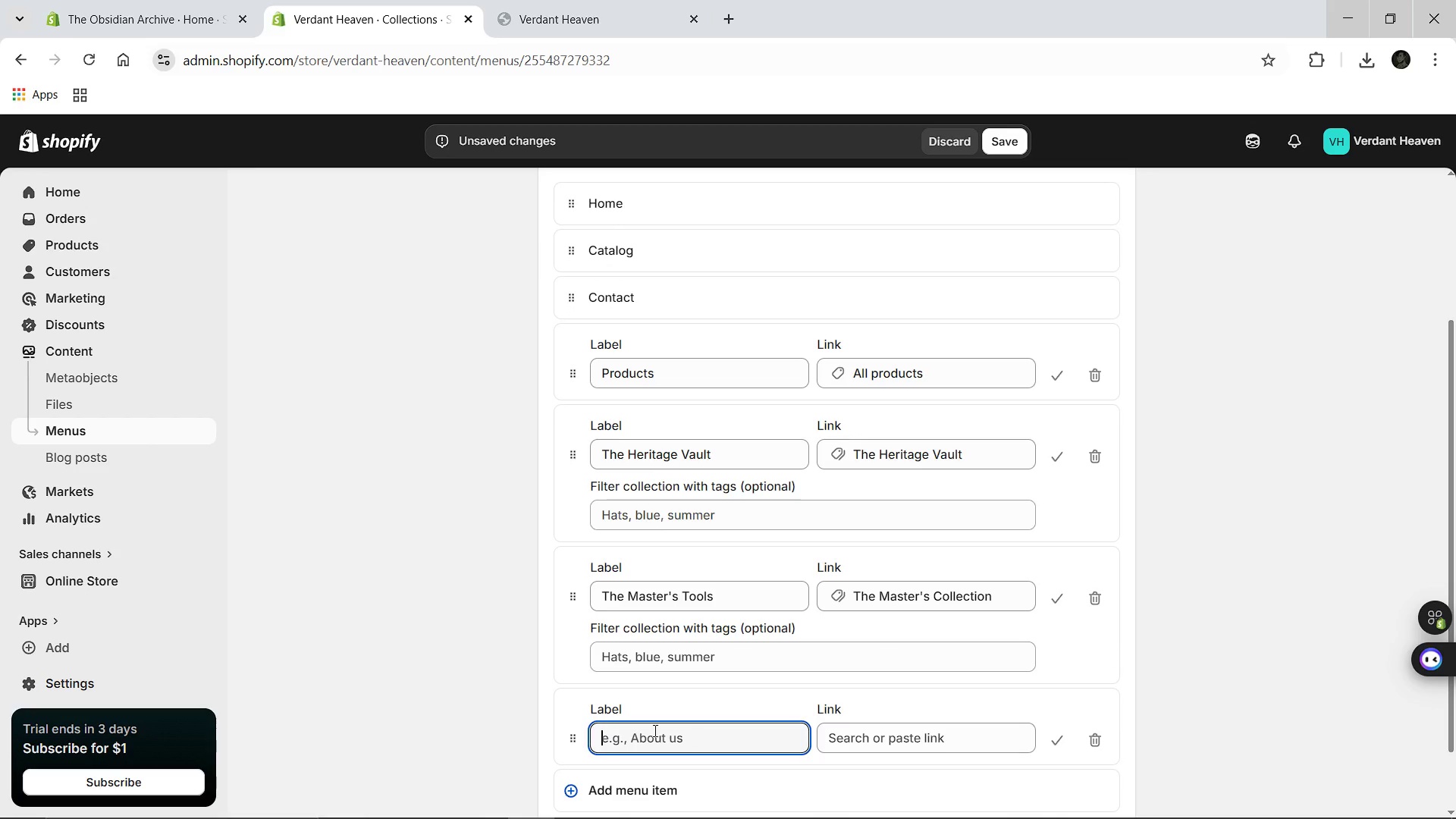 
type(Seed Preservation )
key(Backspace)
 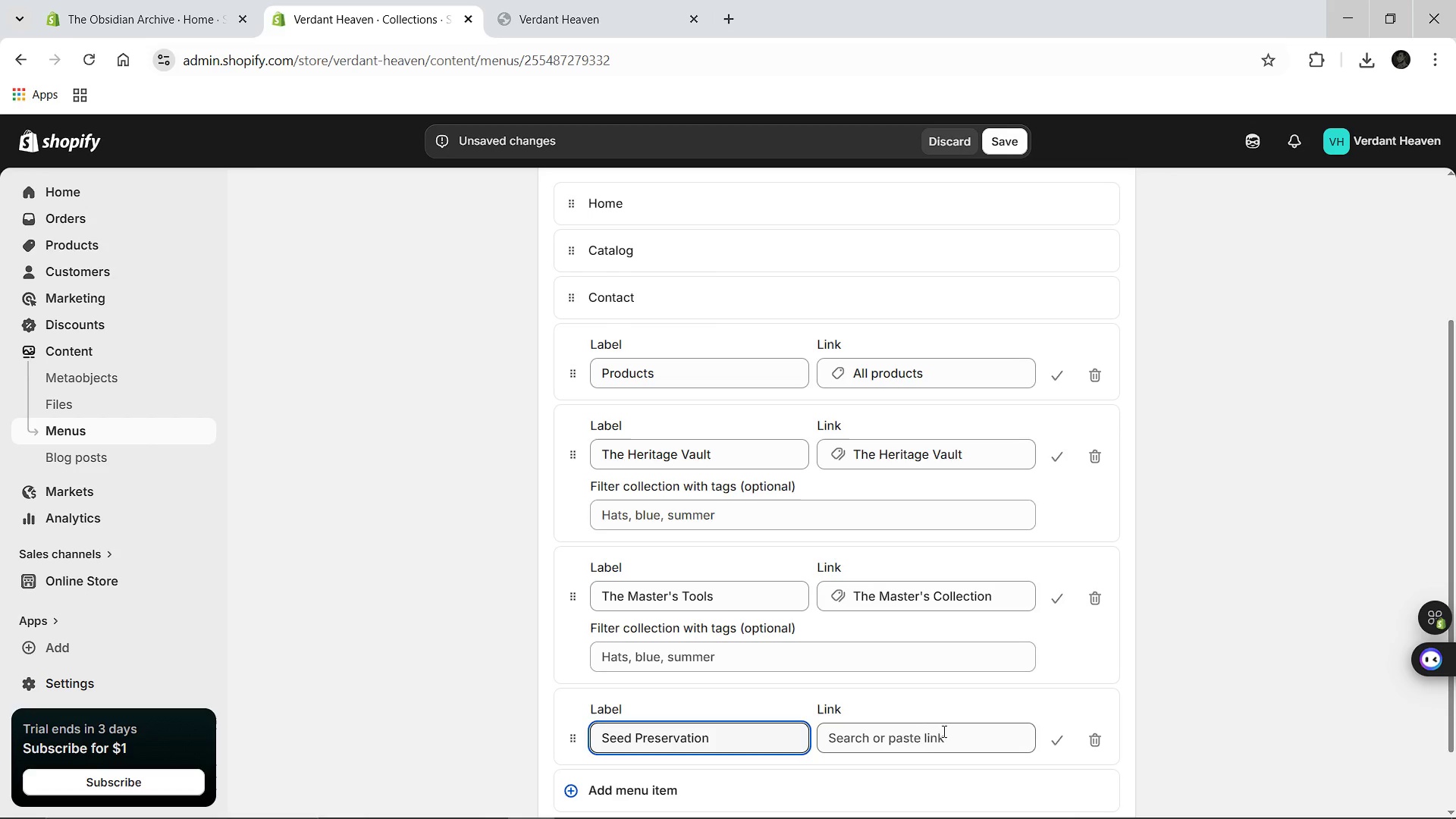 
left_click([920, 744])
 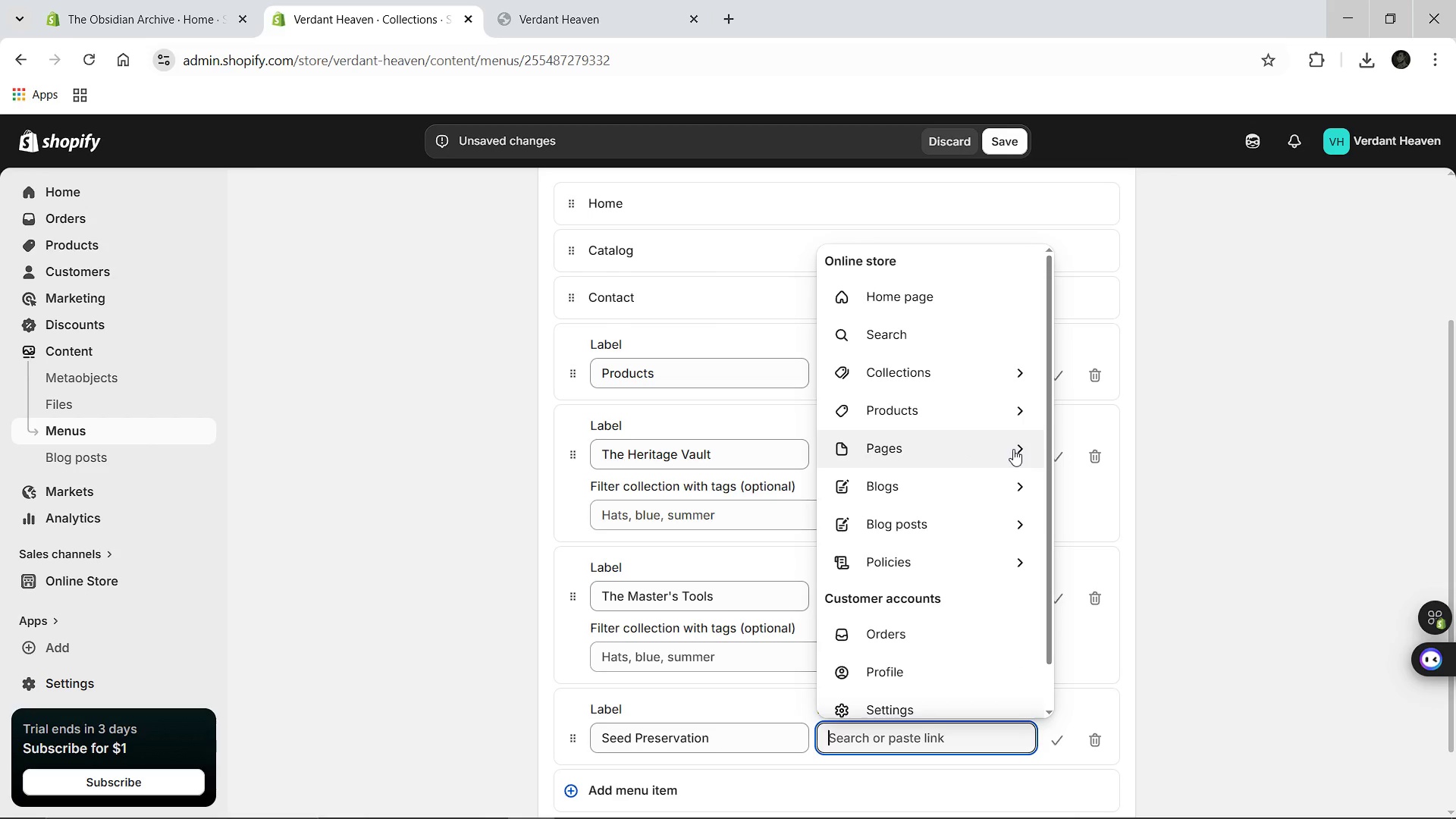 
left_click([1013, 449])
 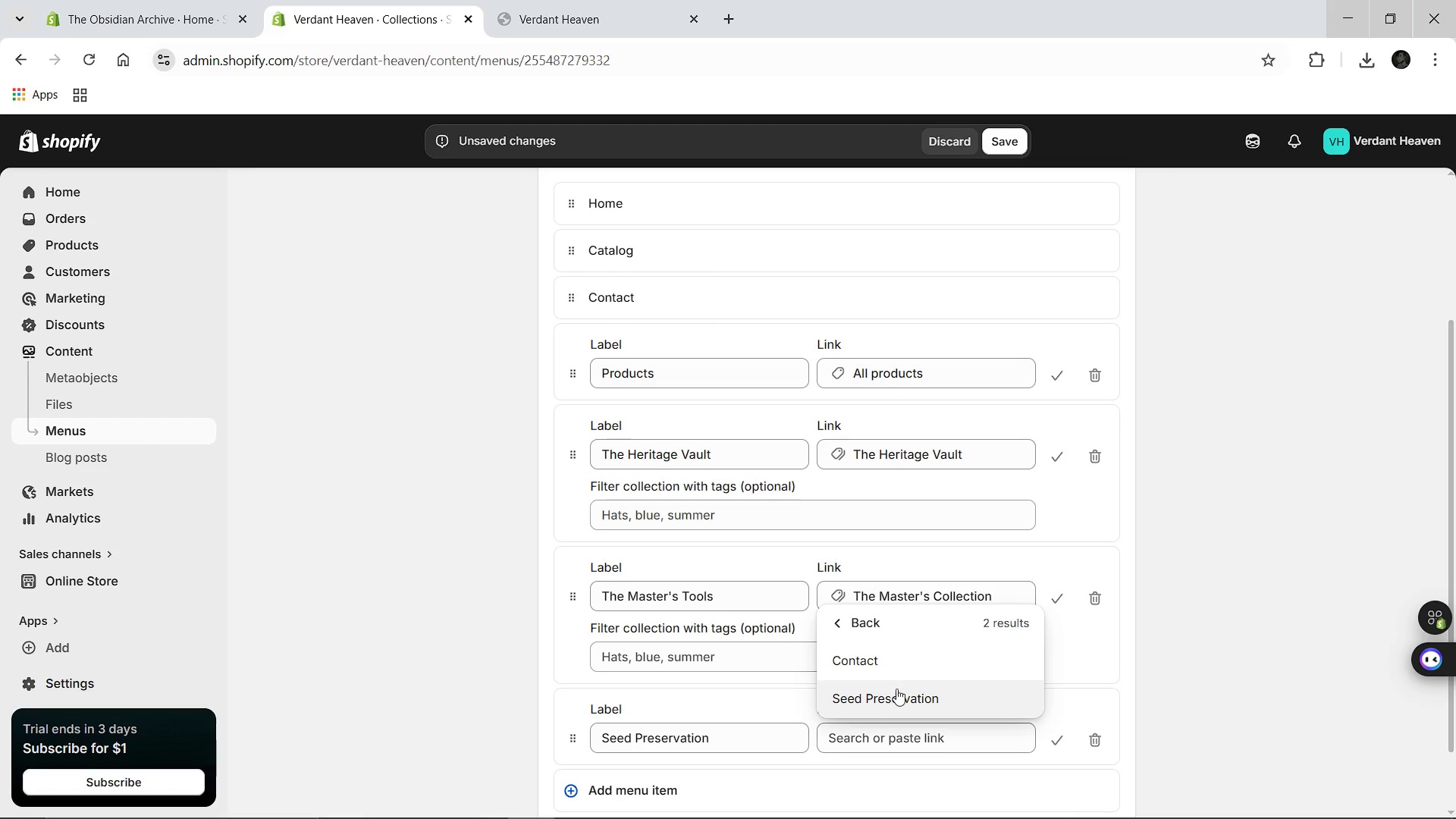 
left_click([896, 688])
 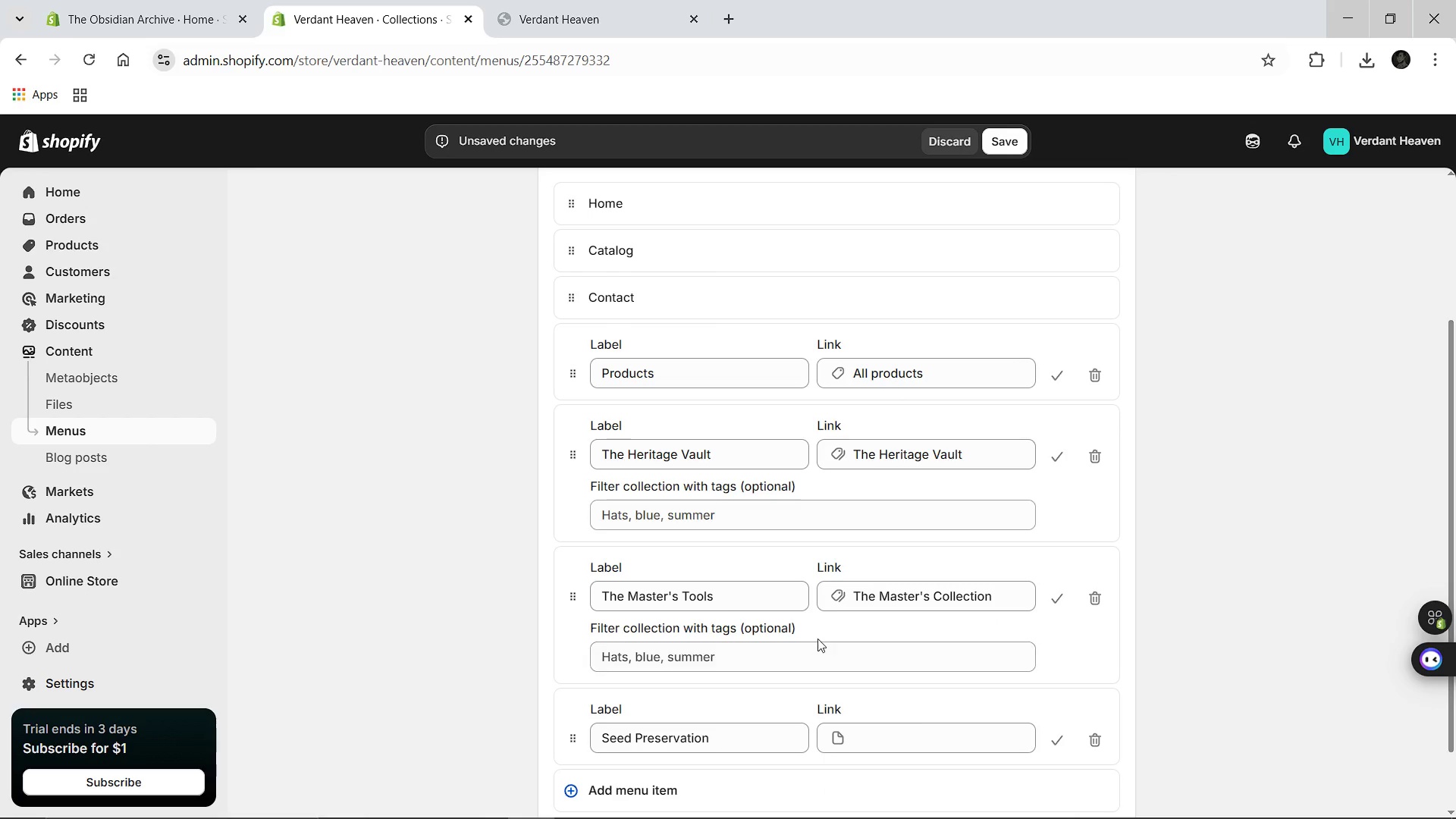 
mouse_move([844, 648])
 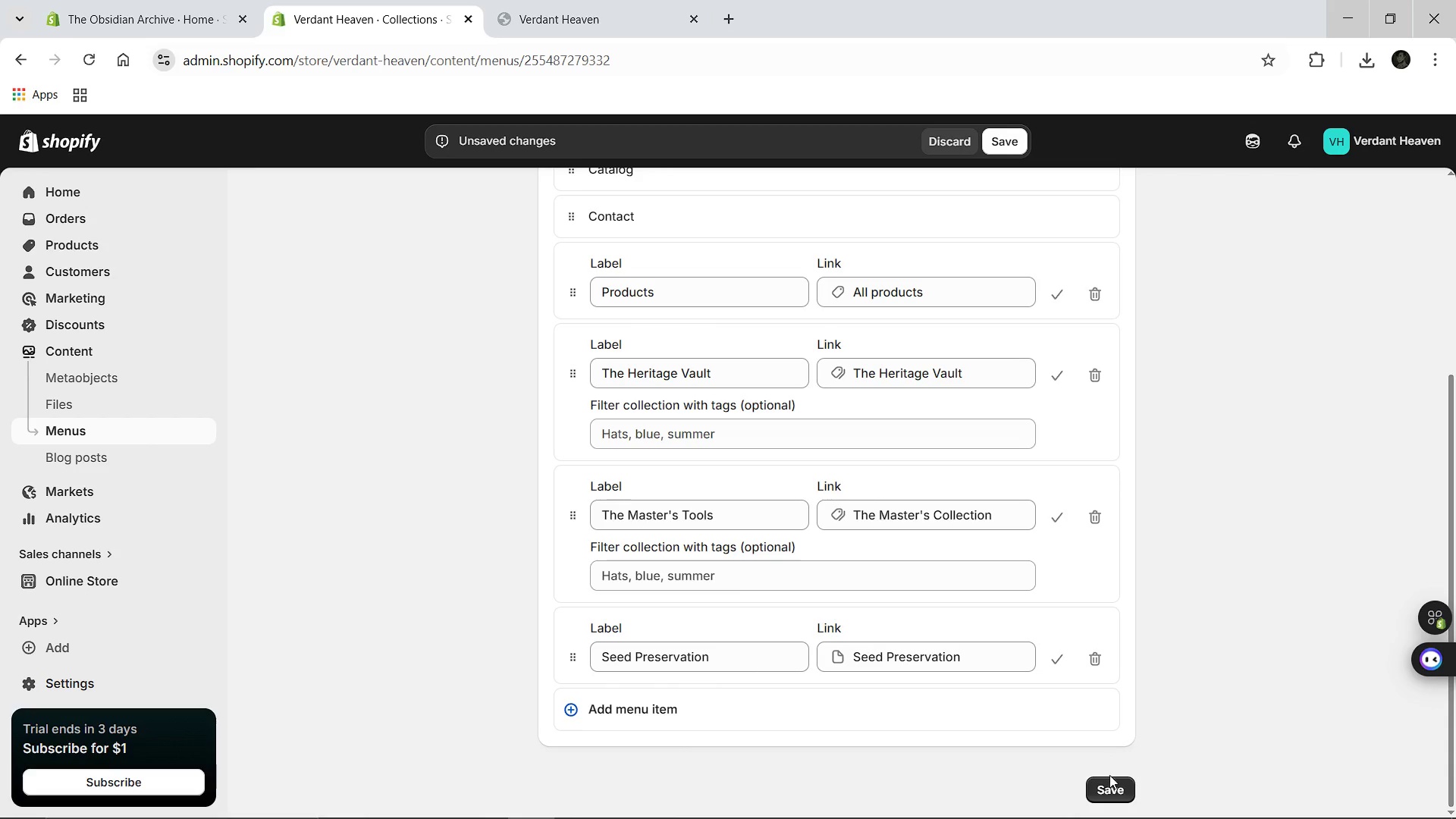 
left_click([1103, 784])
 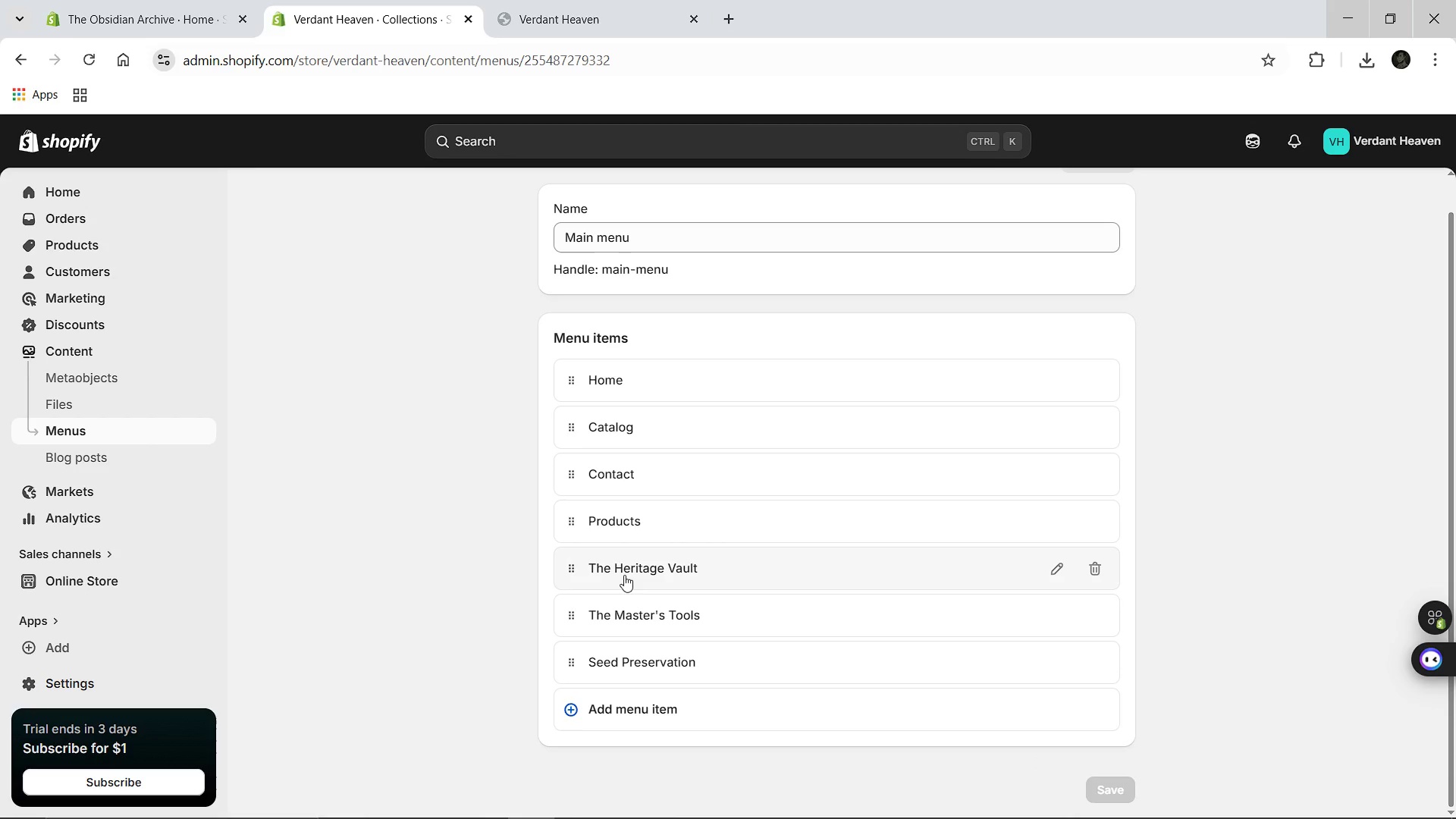 
wait(18.62)
 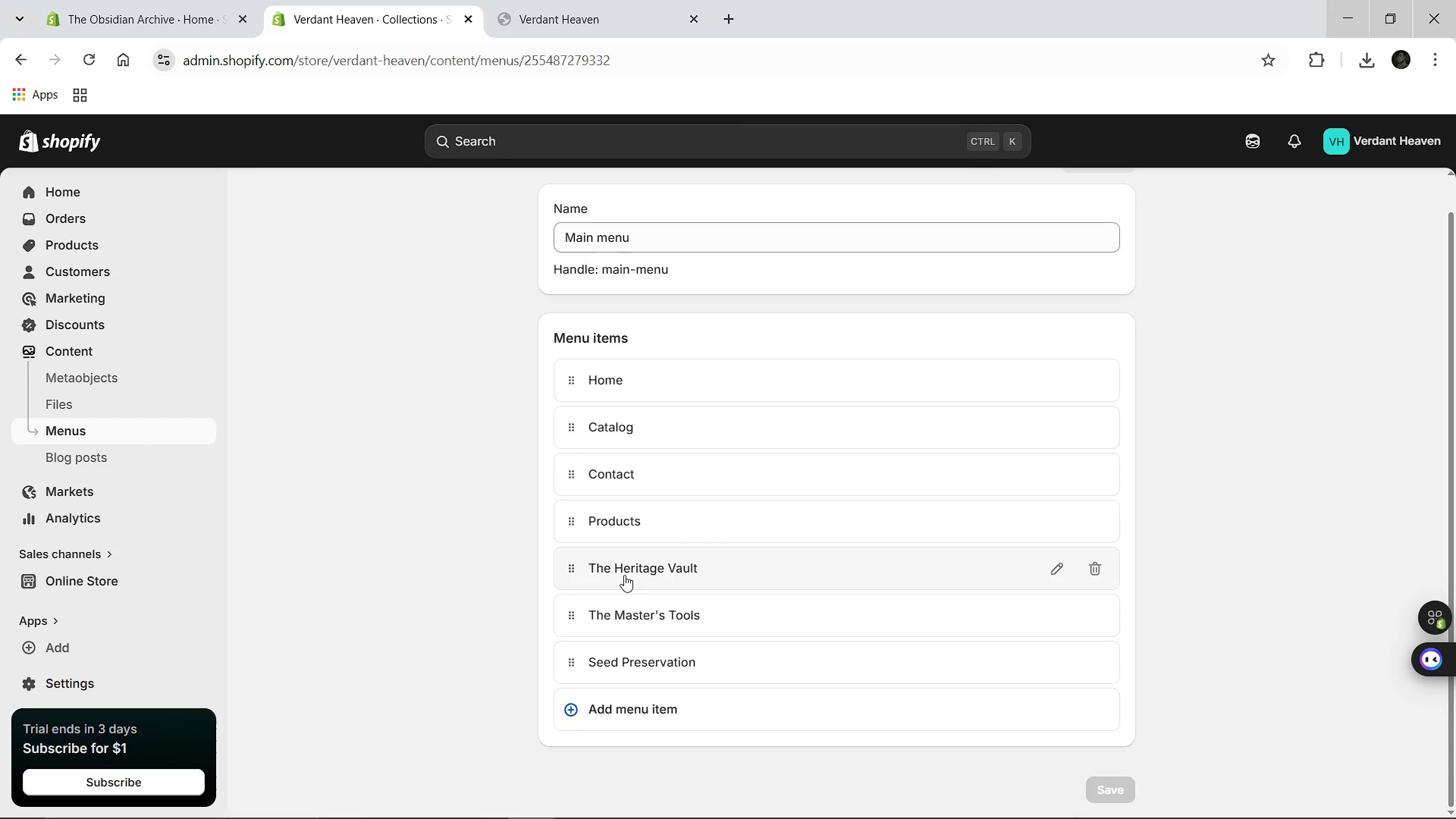 
left_click([571, 571])
 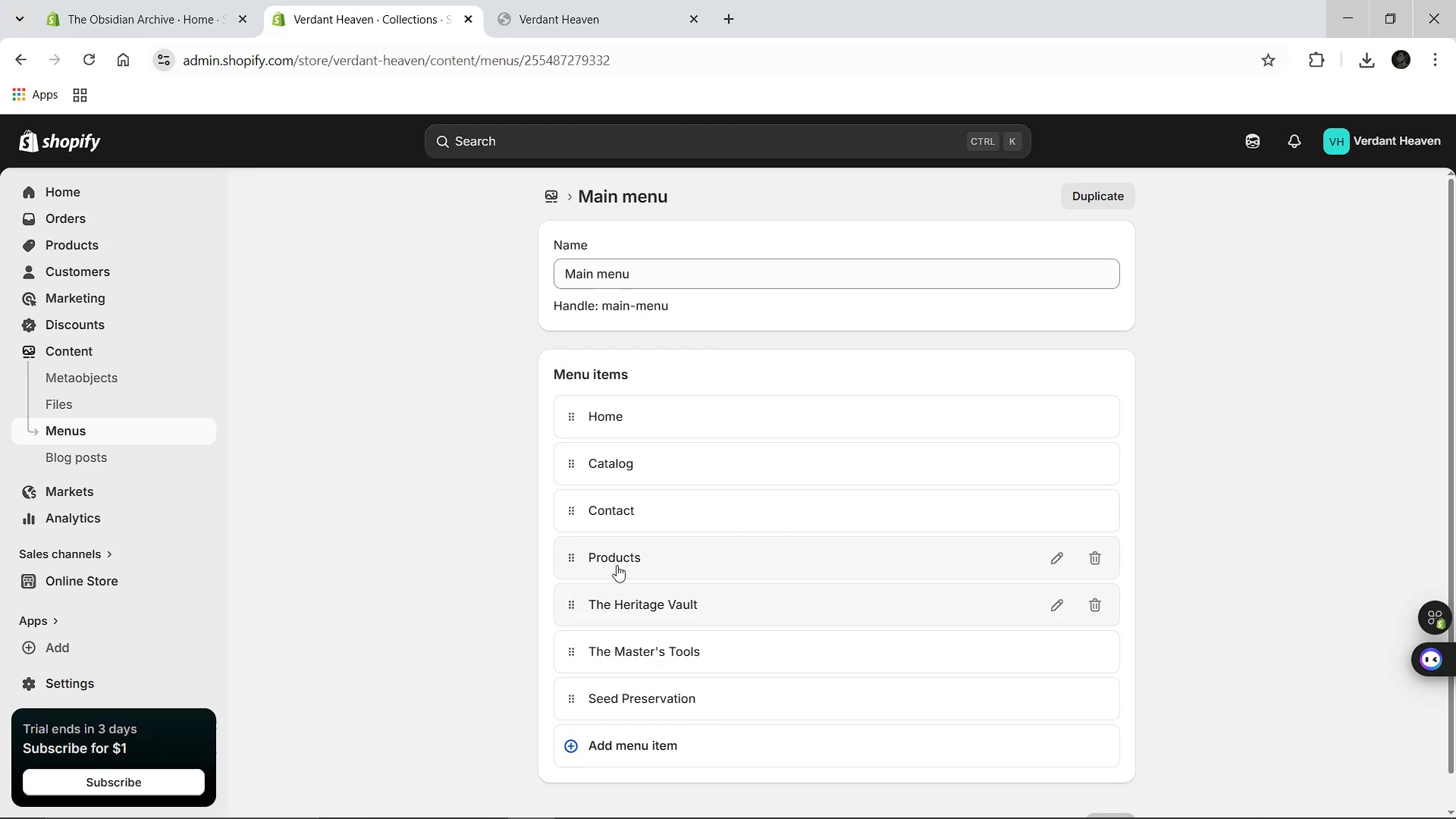 
wait(17.25)
 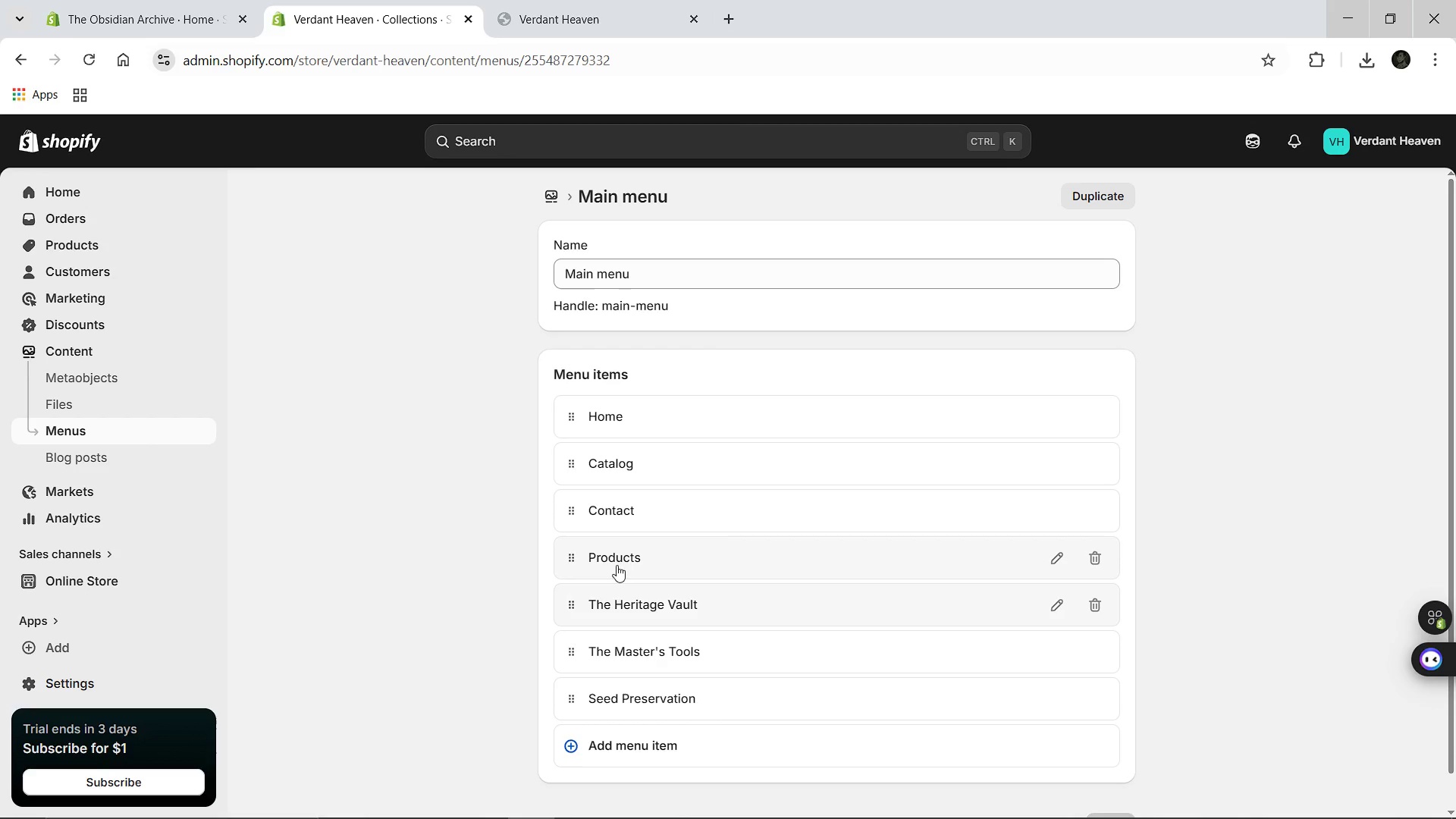 
left_click([610, 555])
 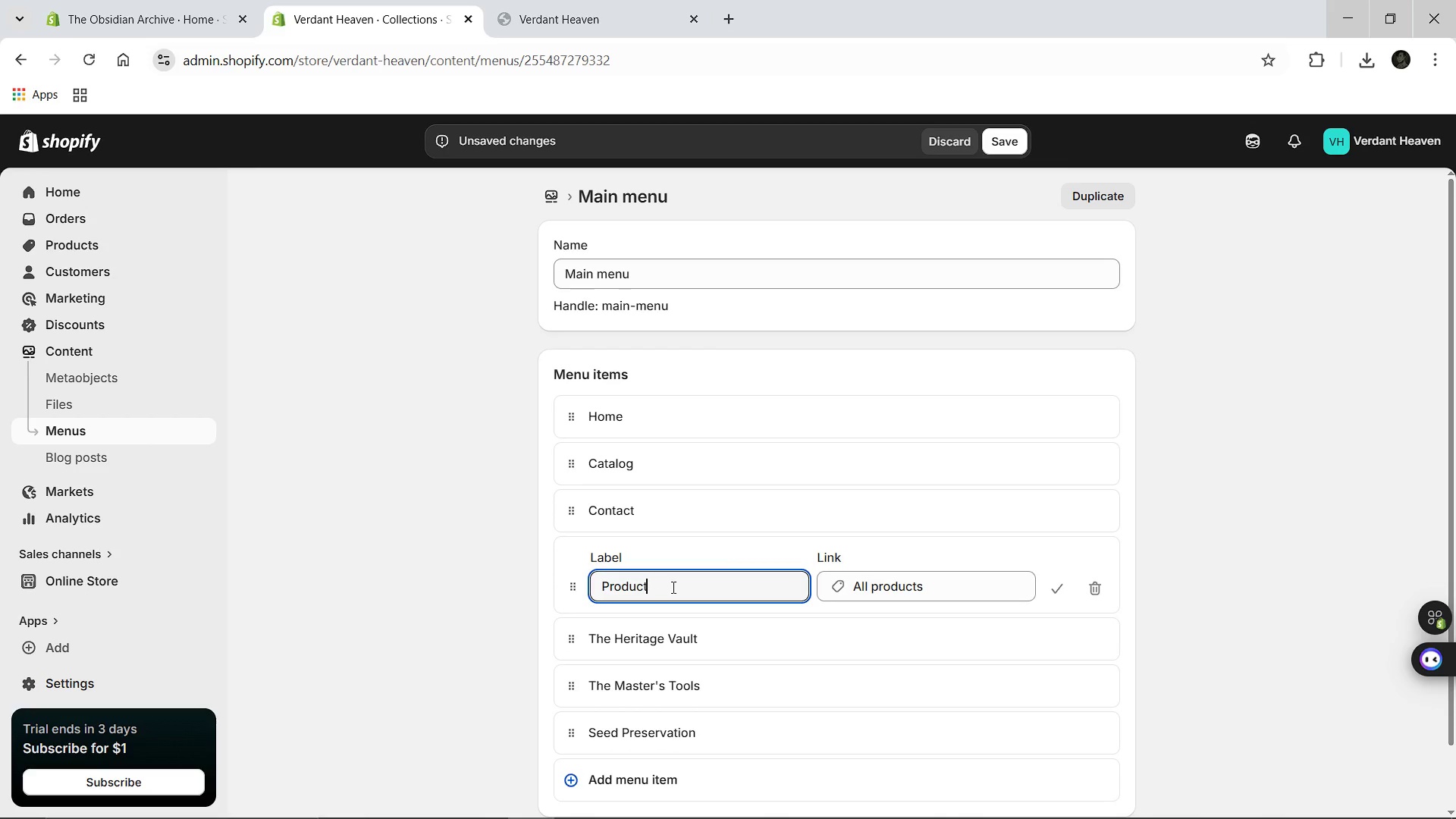 
hold_key(key=Backspace, duration=0.88)
 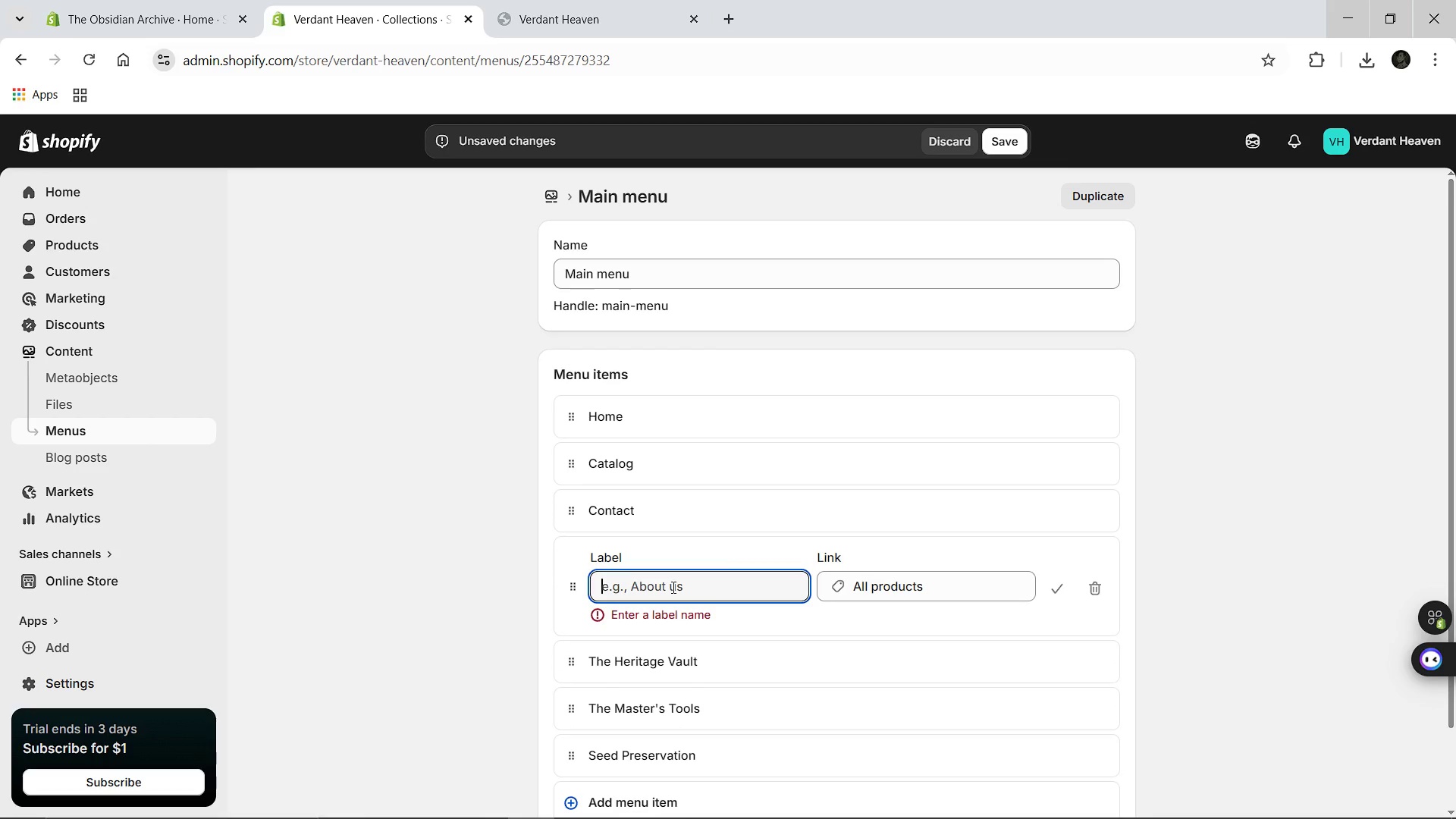 
type(Shop All)
 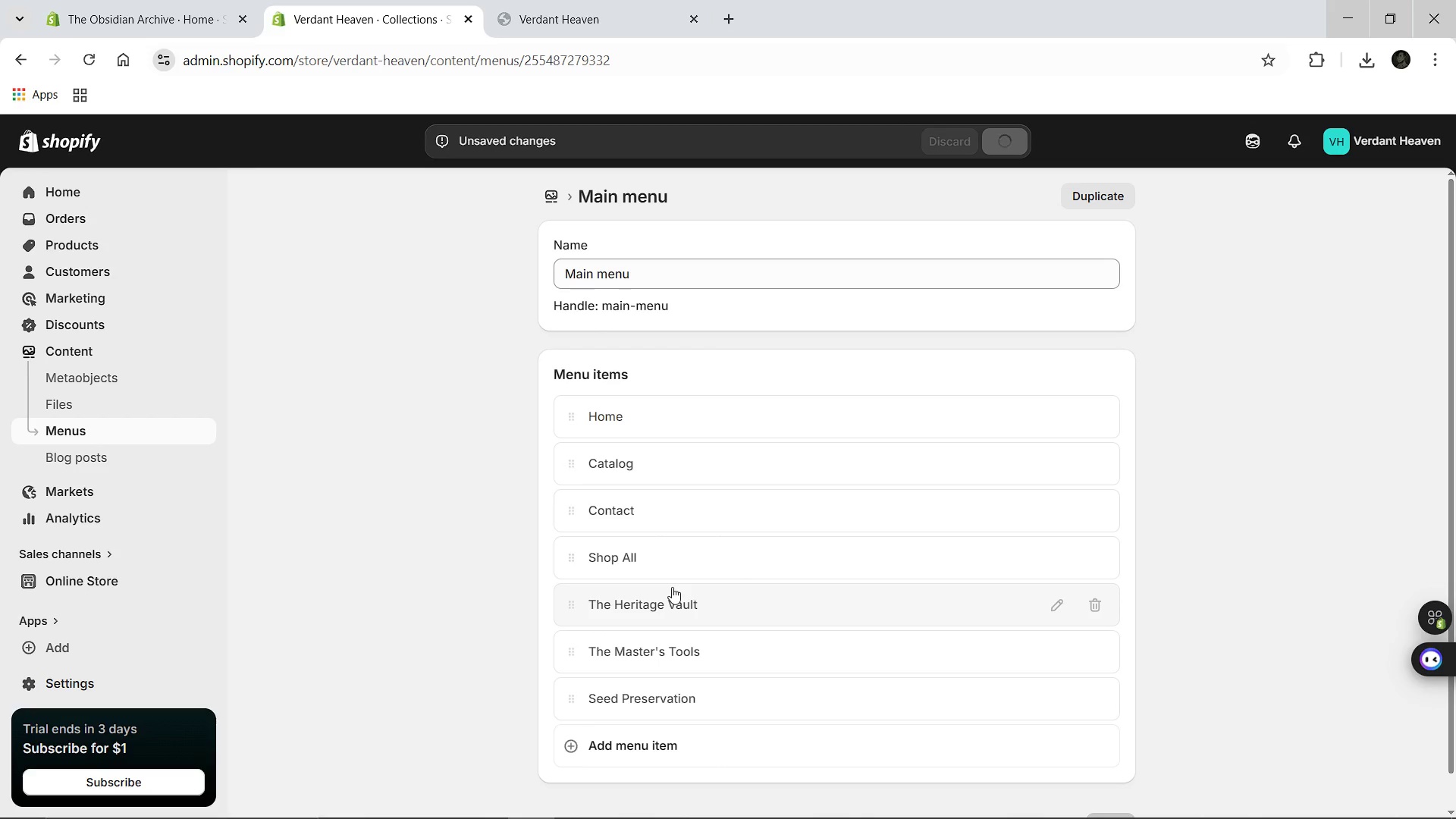 
 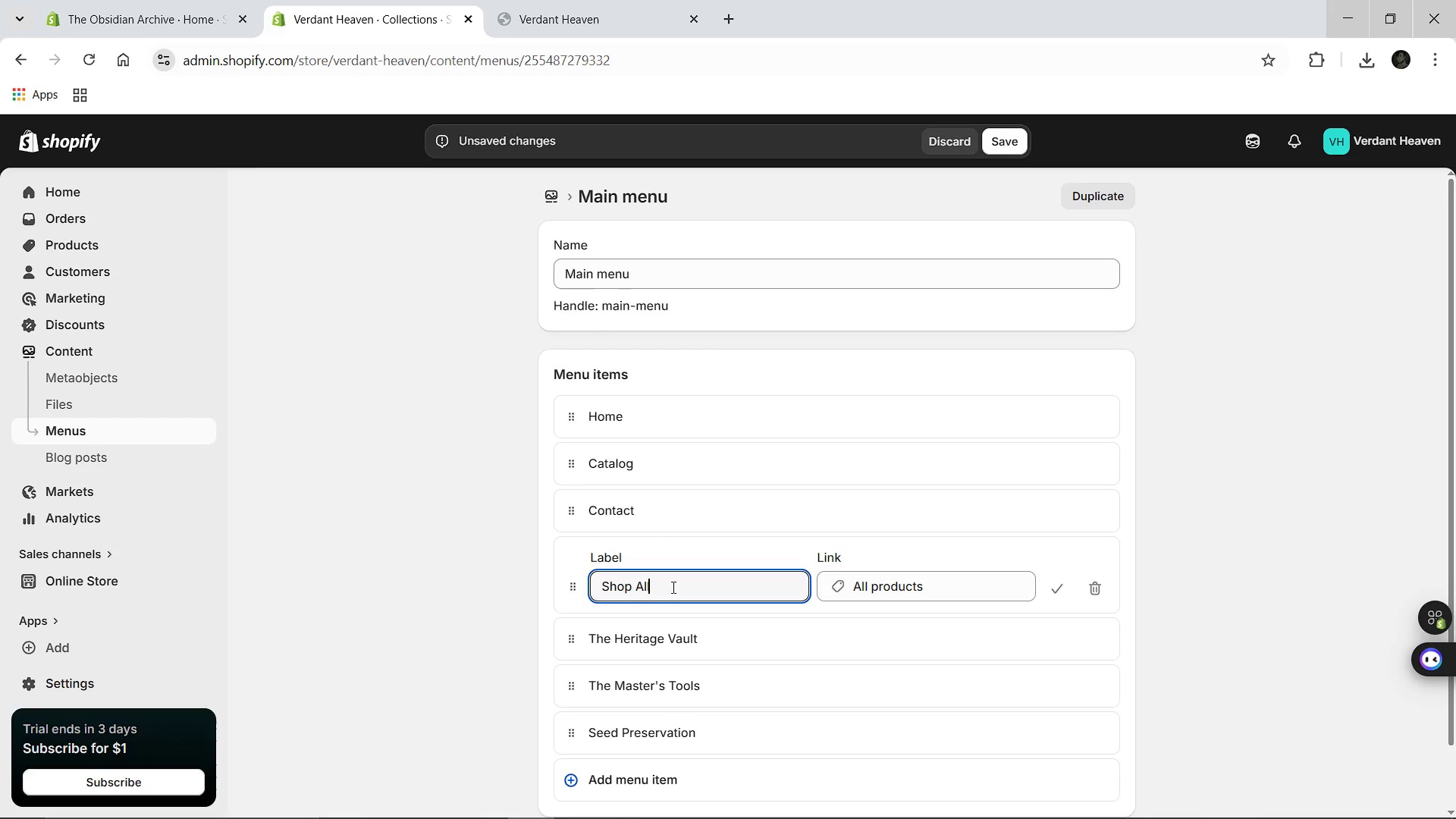 
key(Enter)
 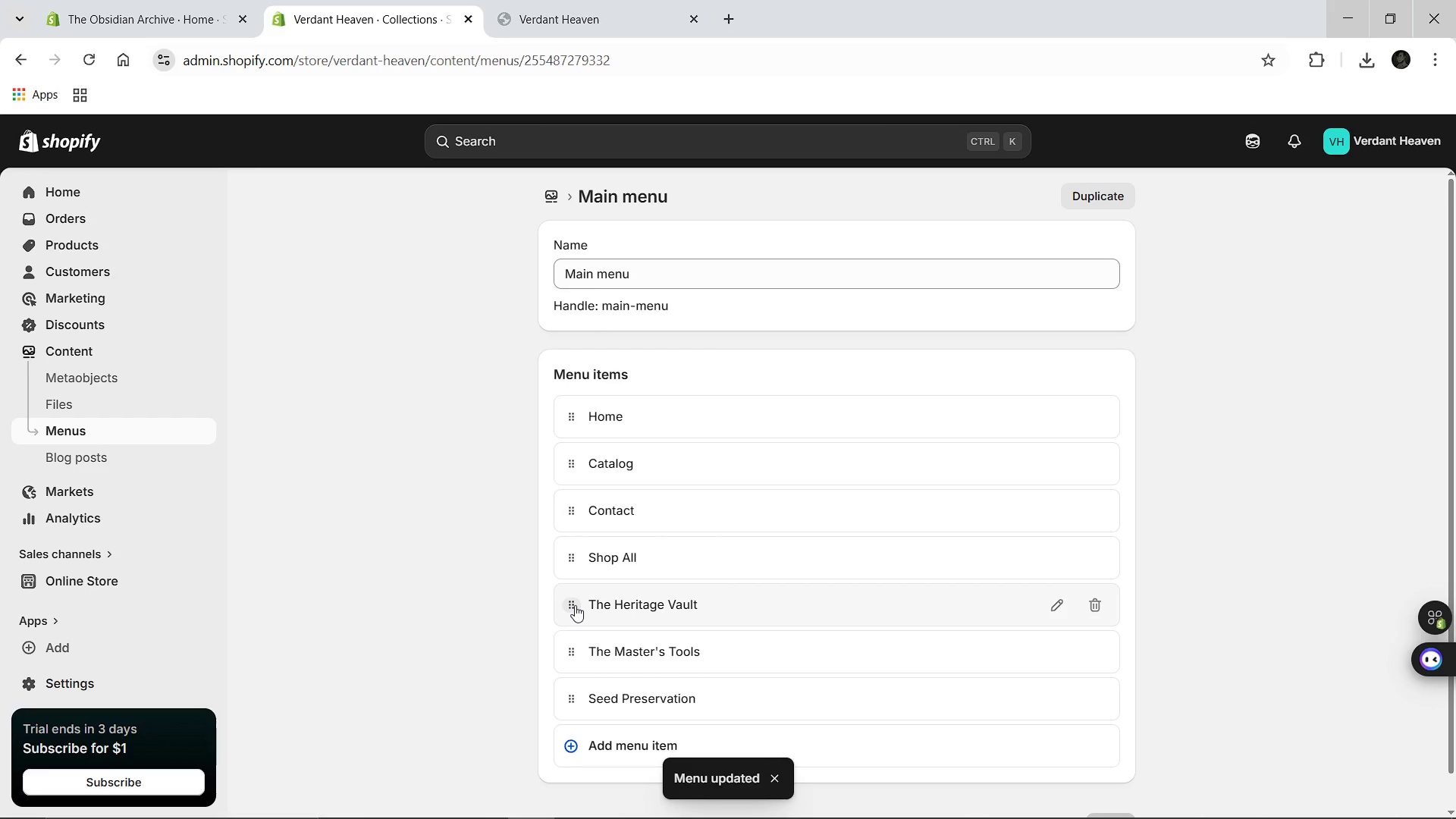 
wait(9.33)
 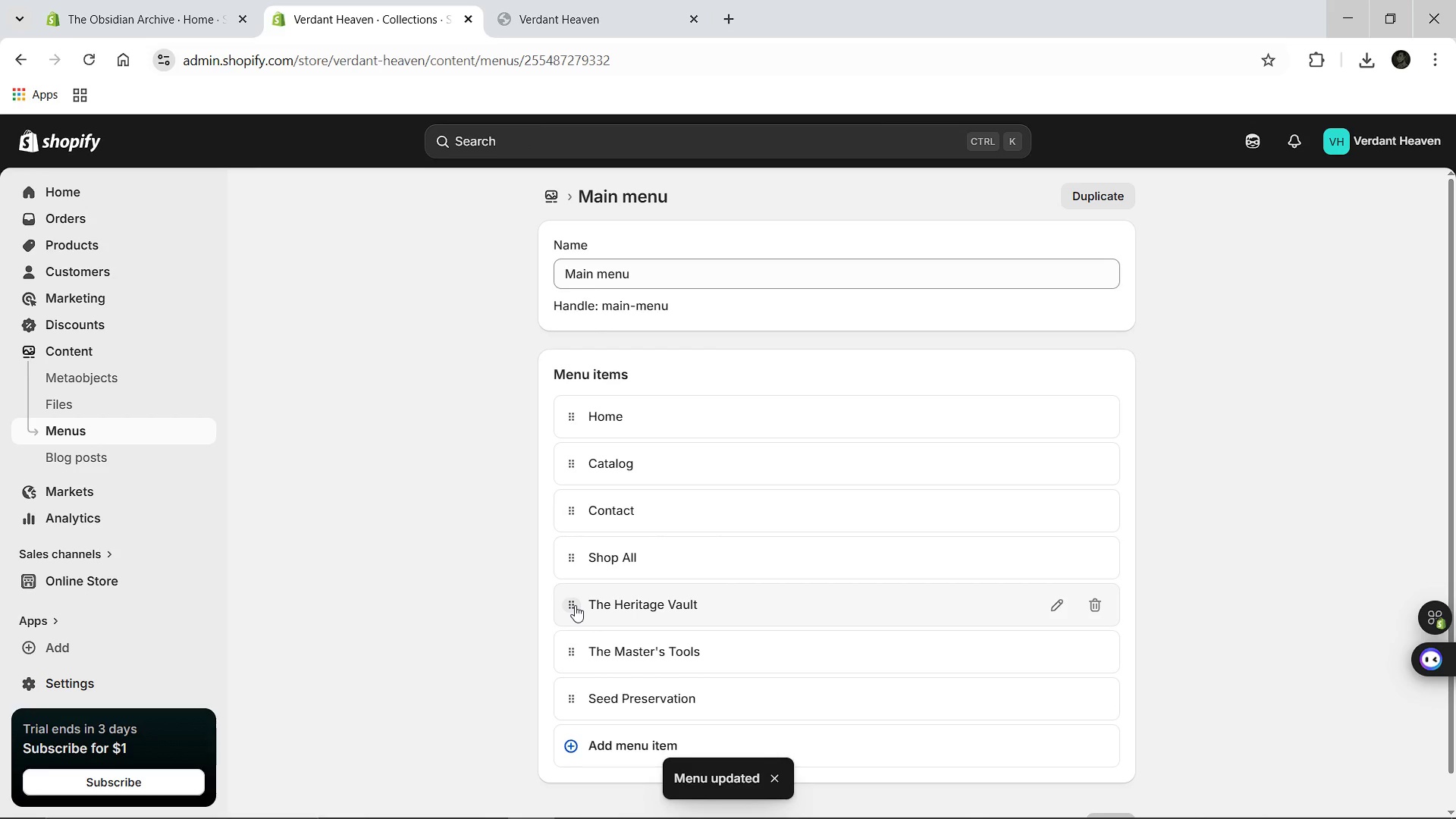 
left_click_drag(start_coordinate=[572, 604], to_coordinate=[622, 595])
 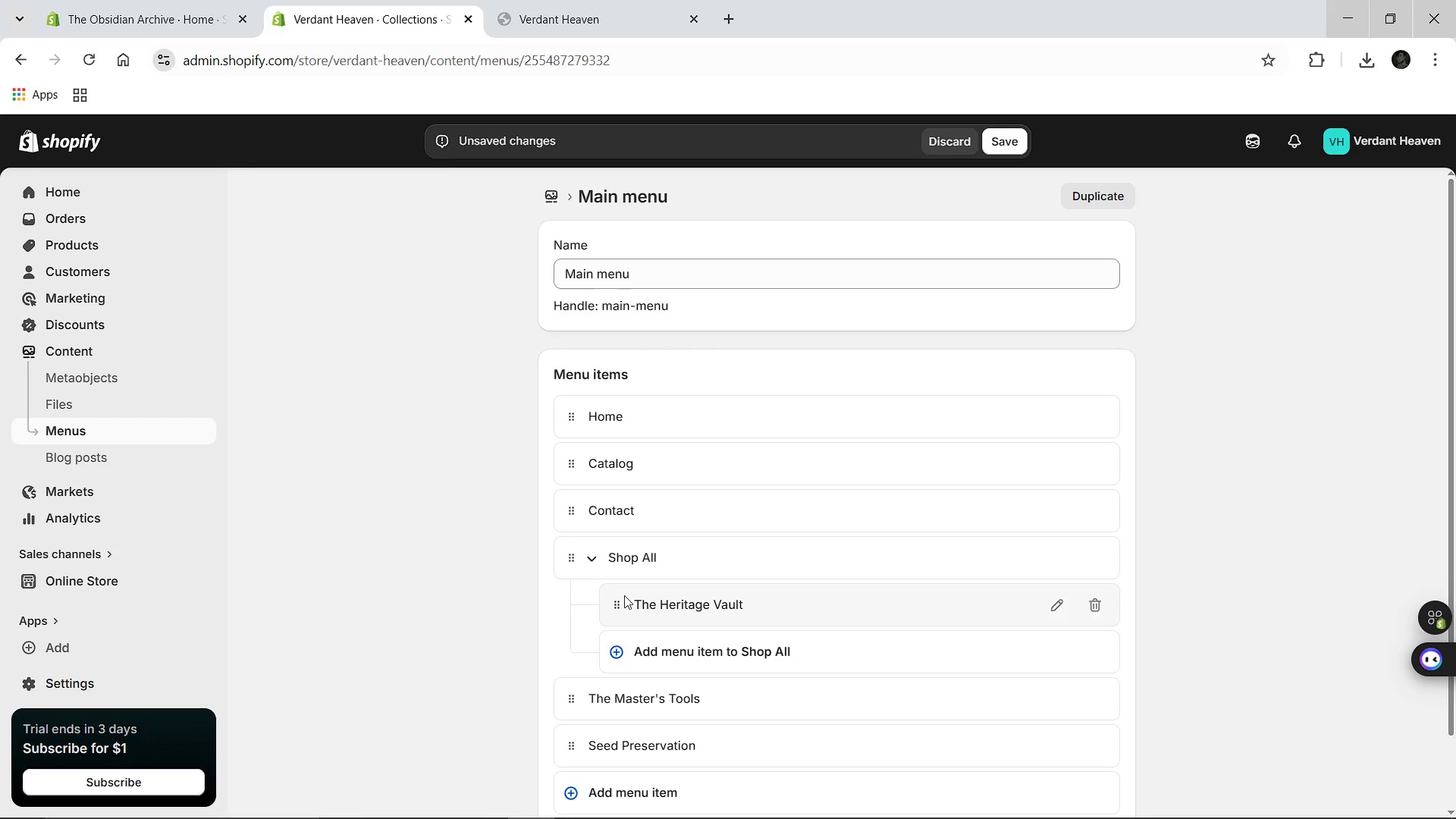 
wait(9.45)
 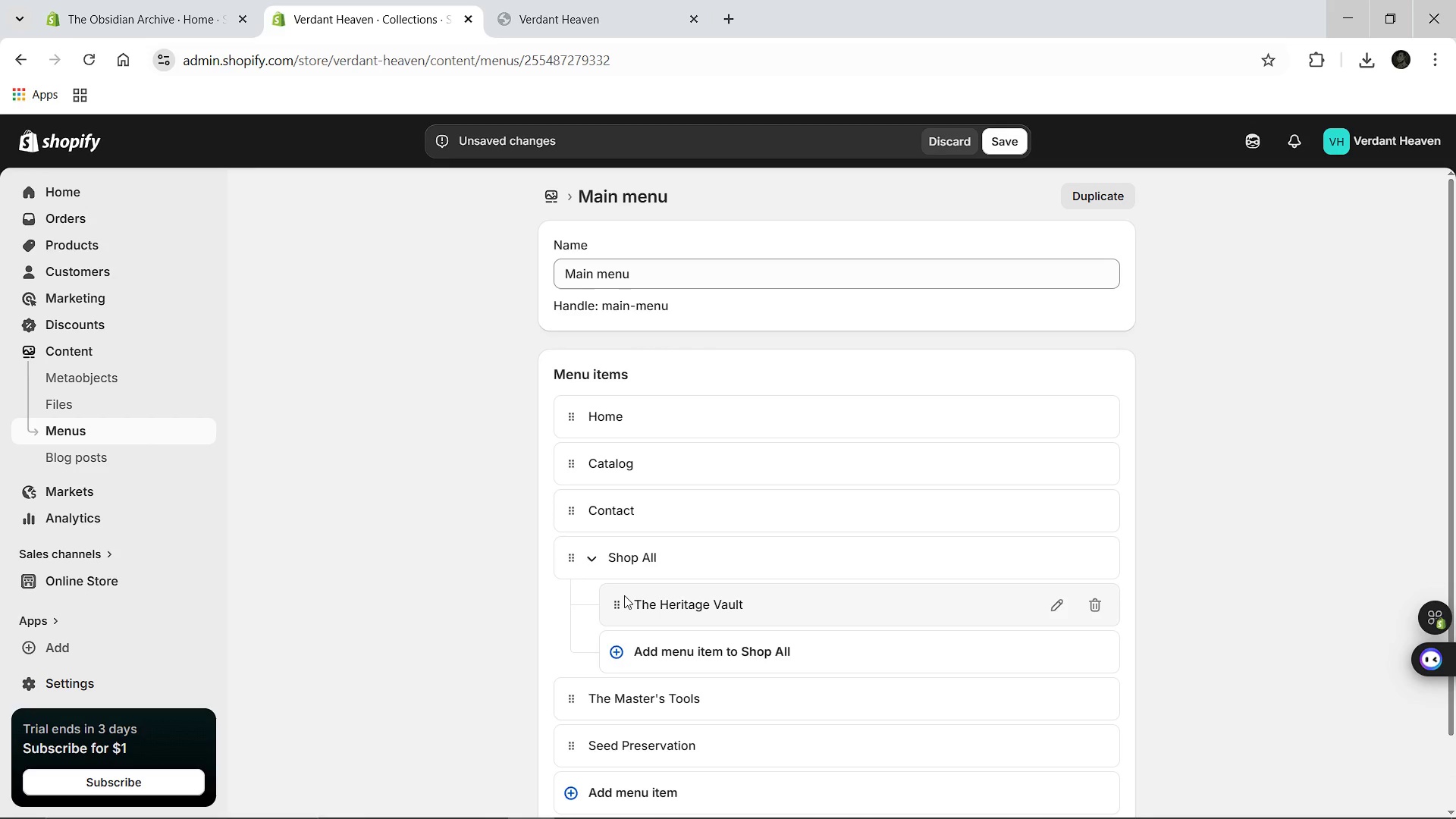 
left_click_drag(start_coordinate=[570, 699], to_coordinate=[636, 650])
 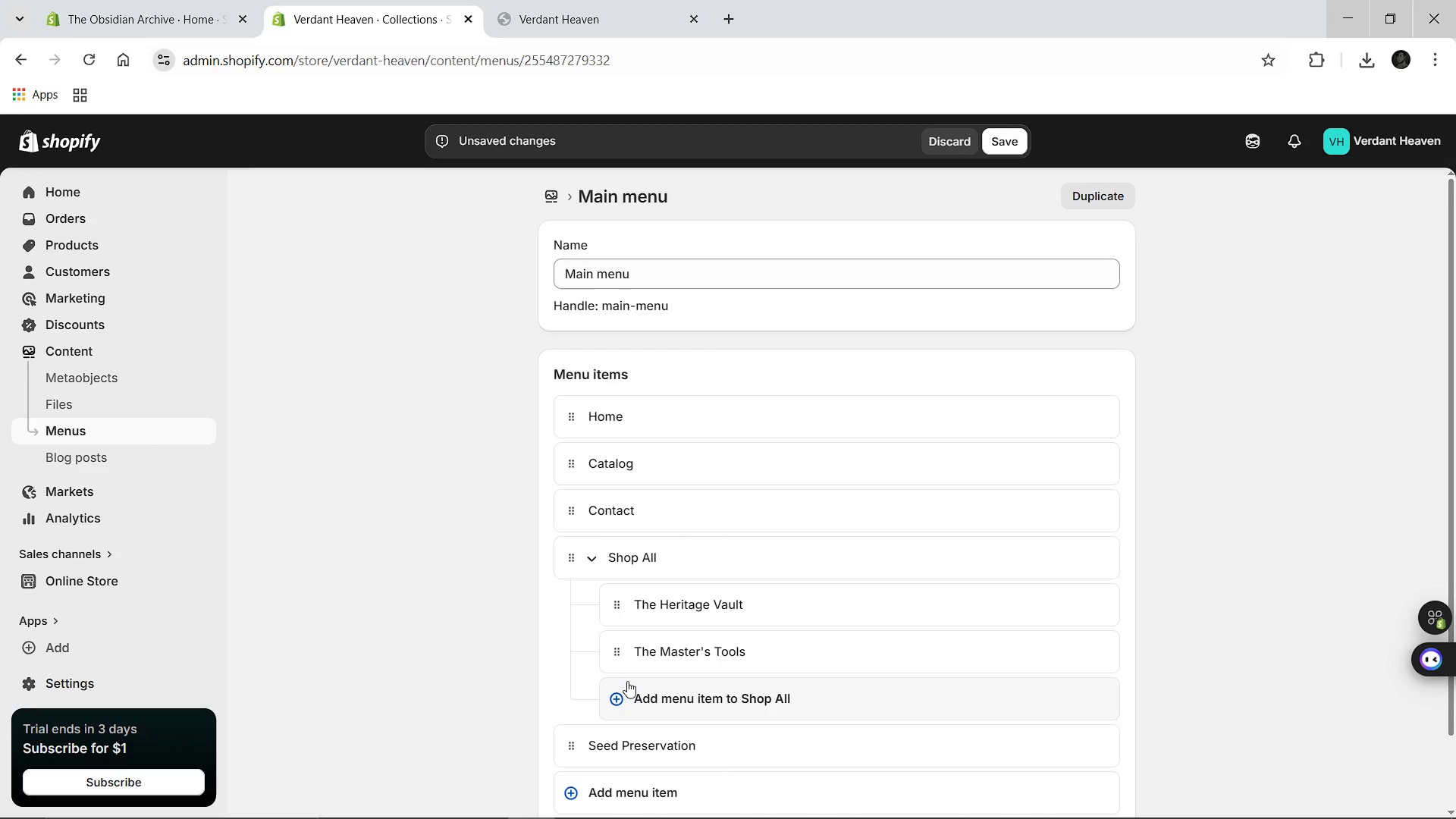 
wait(10.42)
 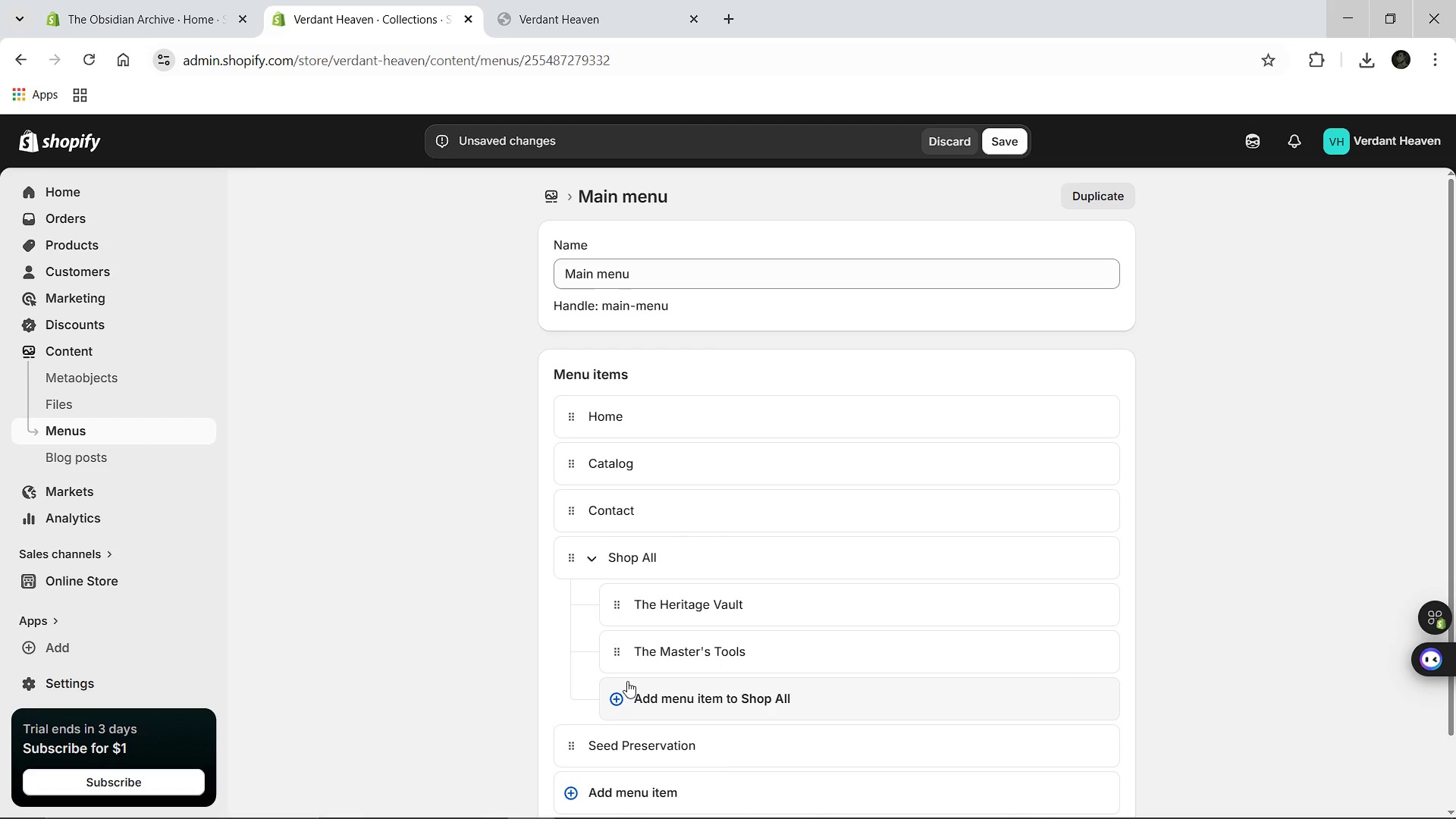 
left_click([1011, 136])
 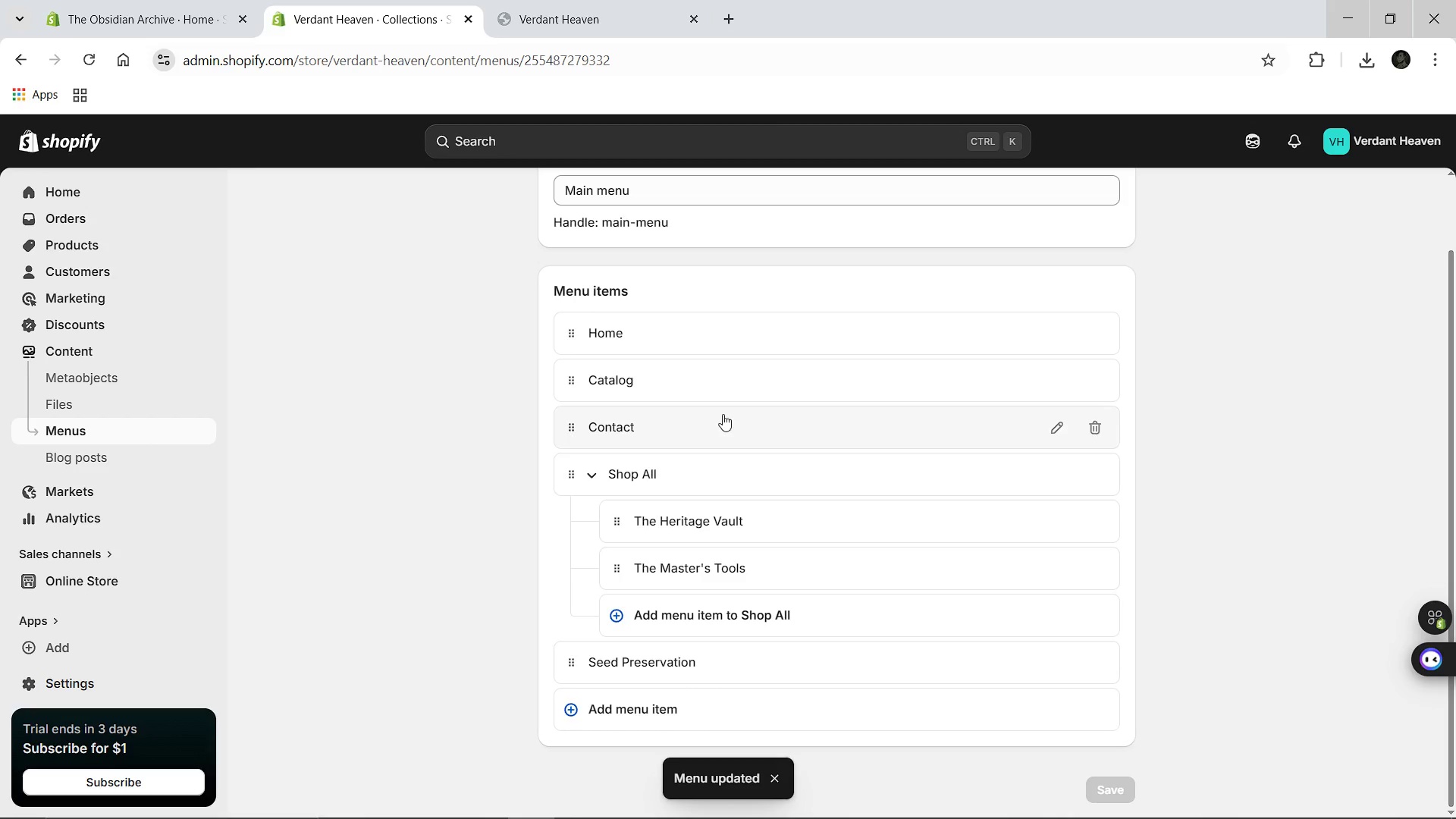 
wait(7.55)
 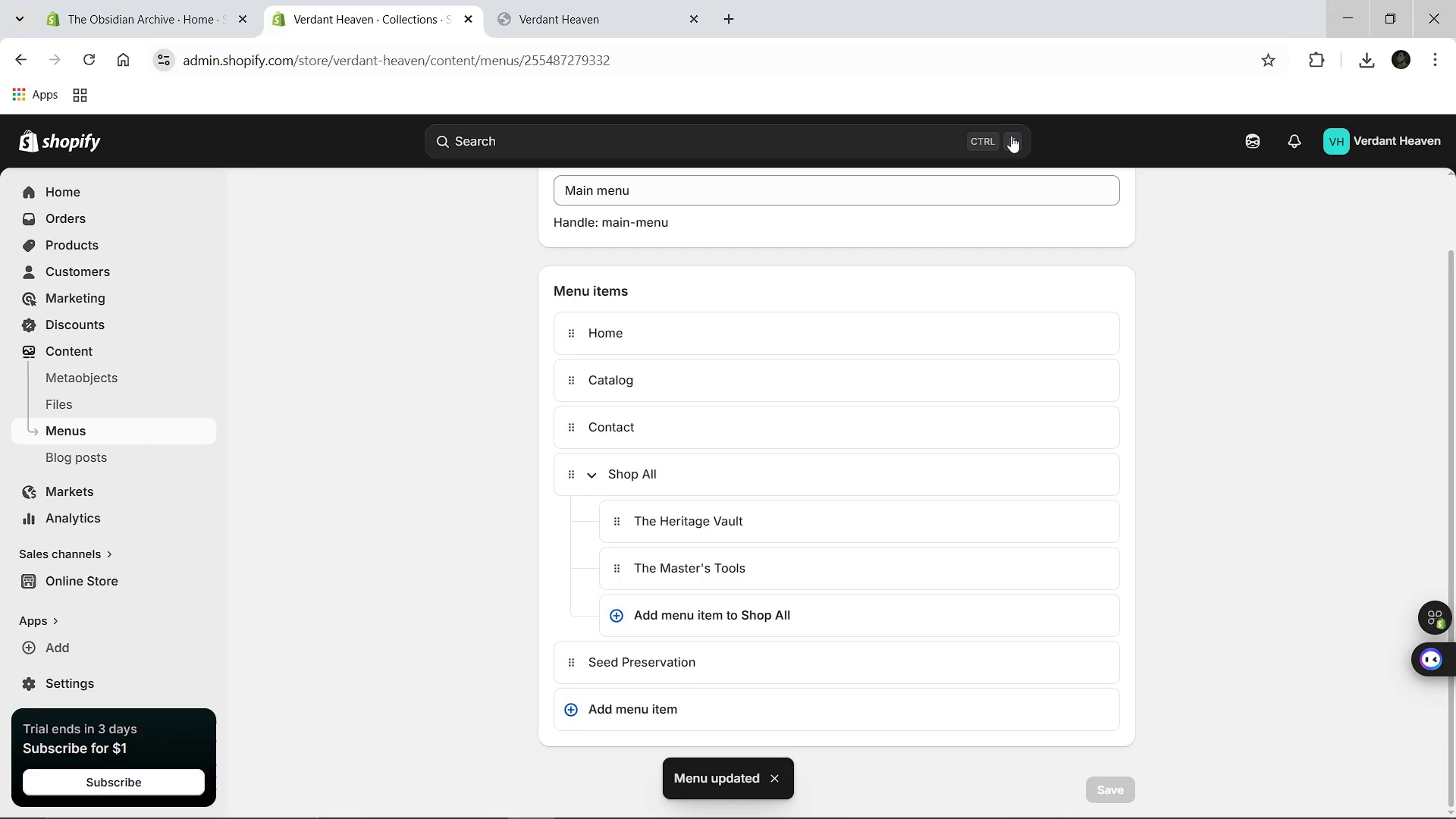 
left_click([590, 484])
 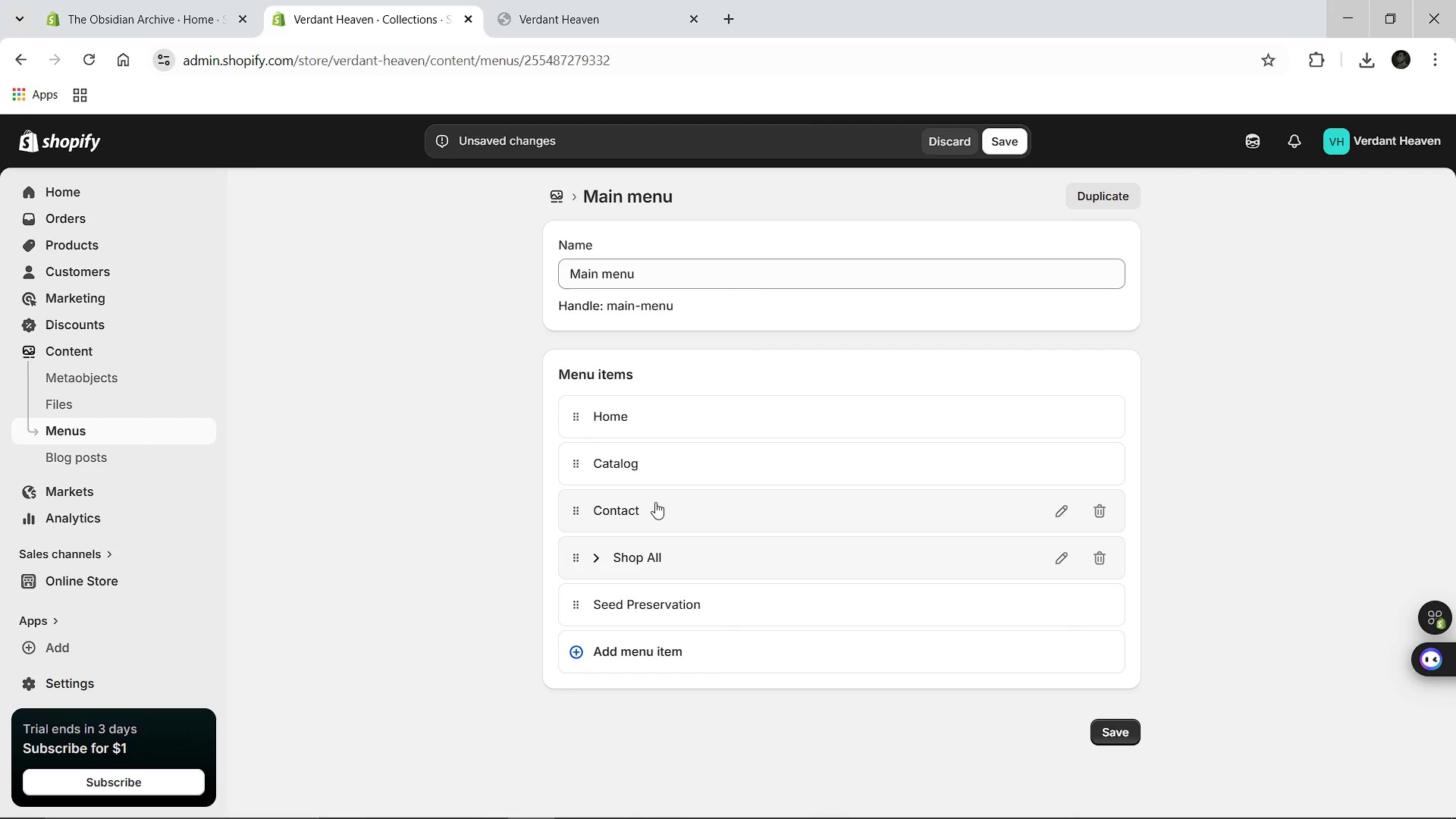 
wait(9.25)
 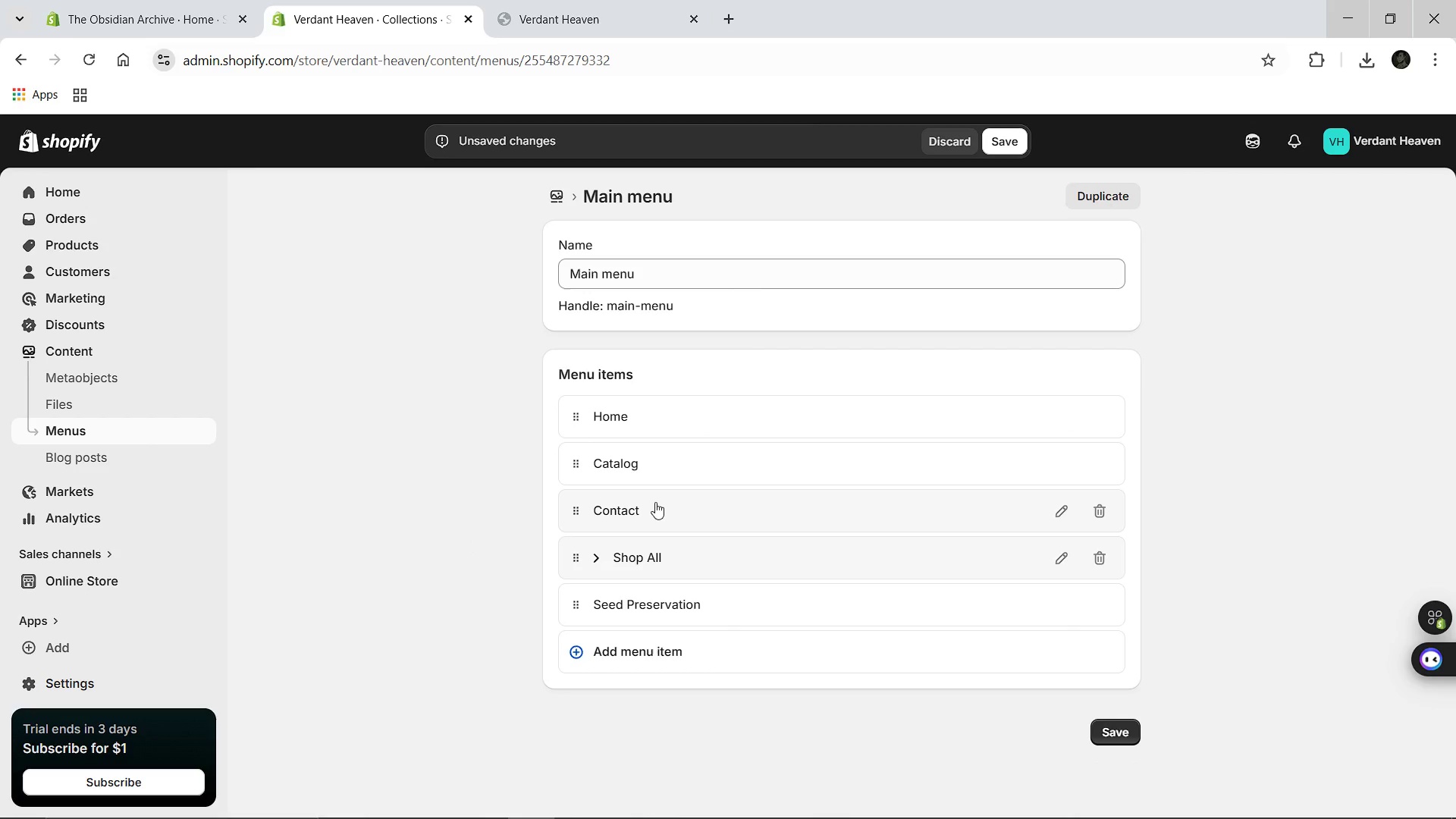 
left_click([1002, 143])
 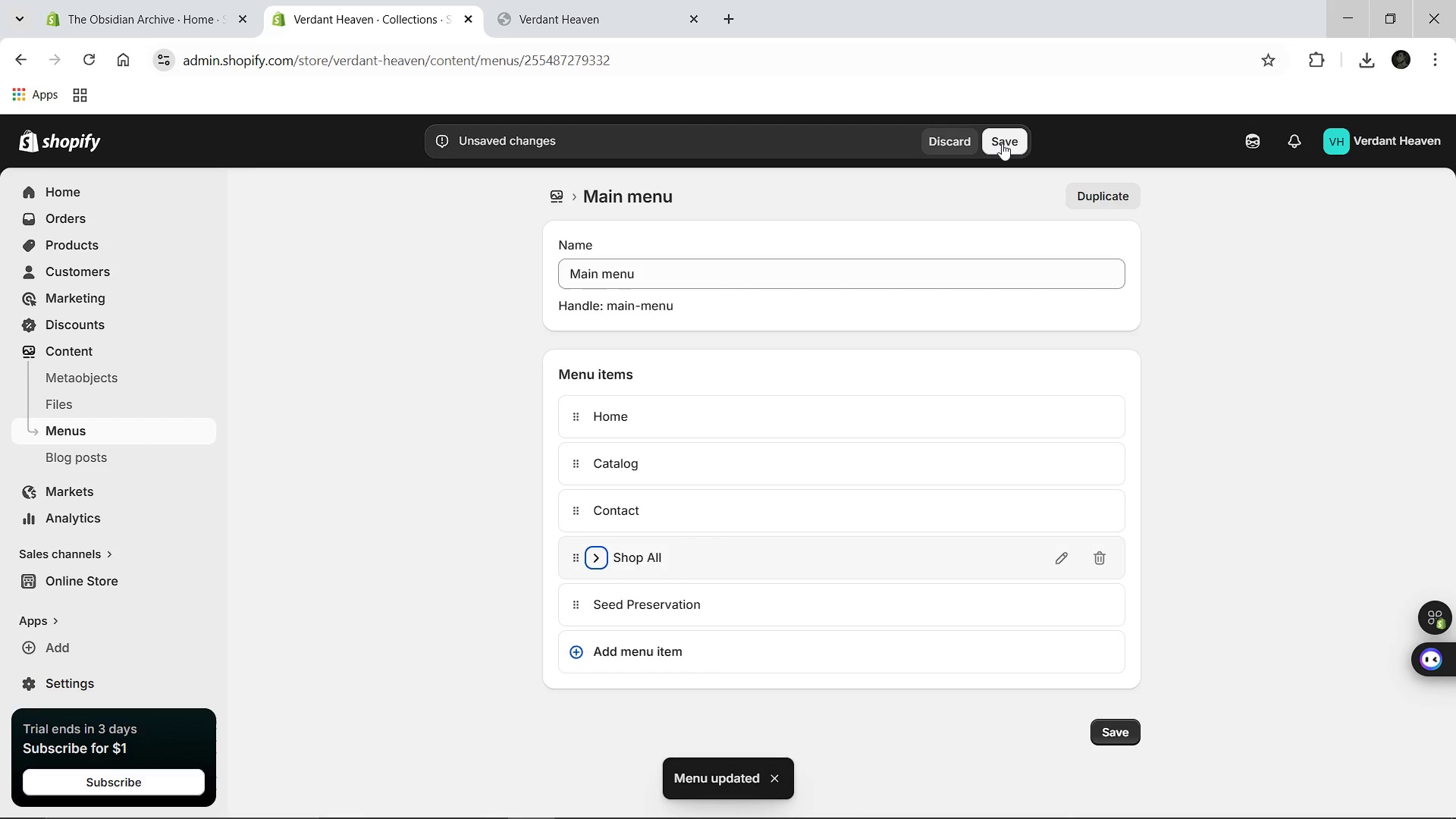 
wait(10.56)
 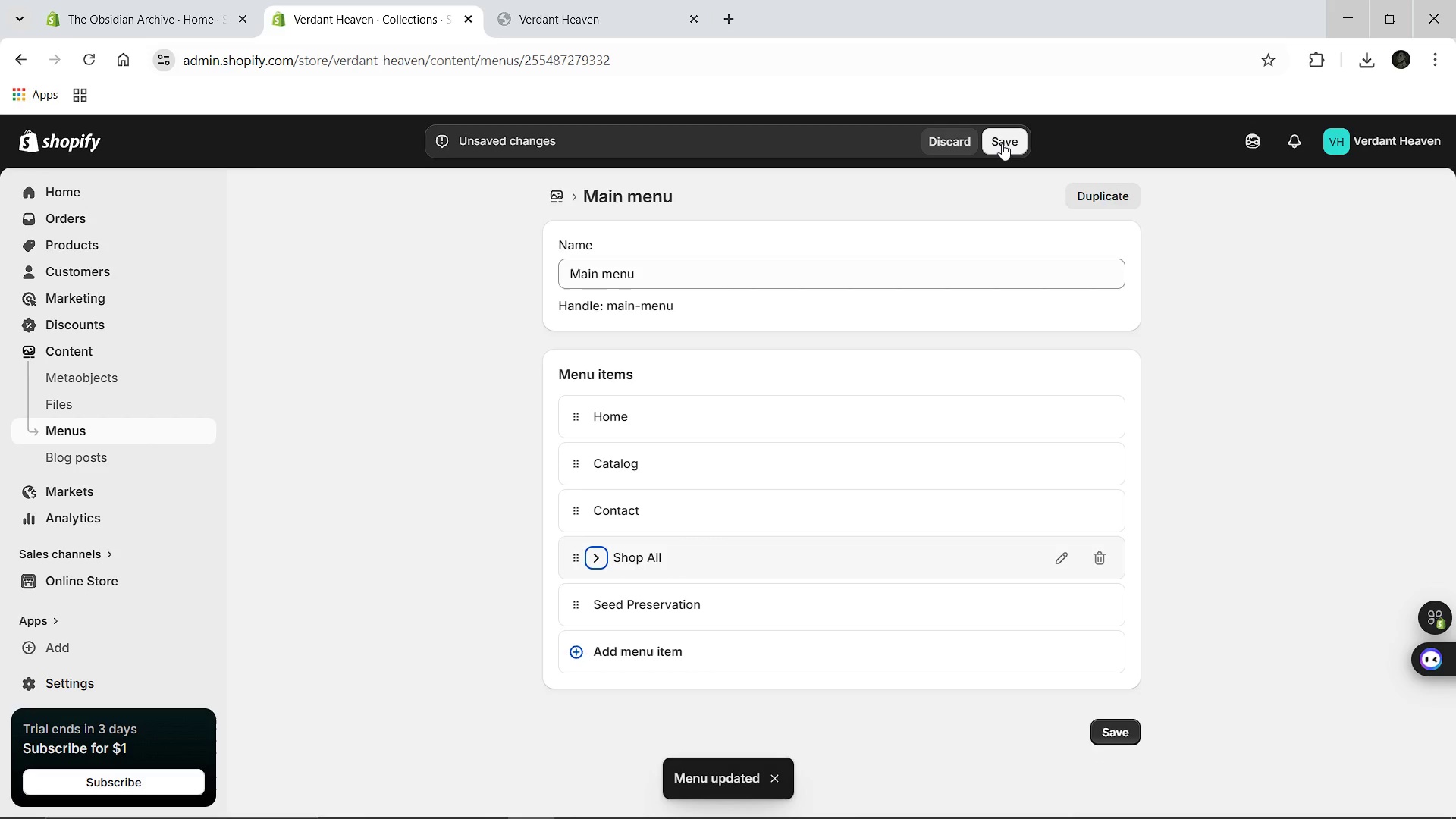 
left_click([200, 578])
 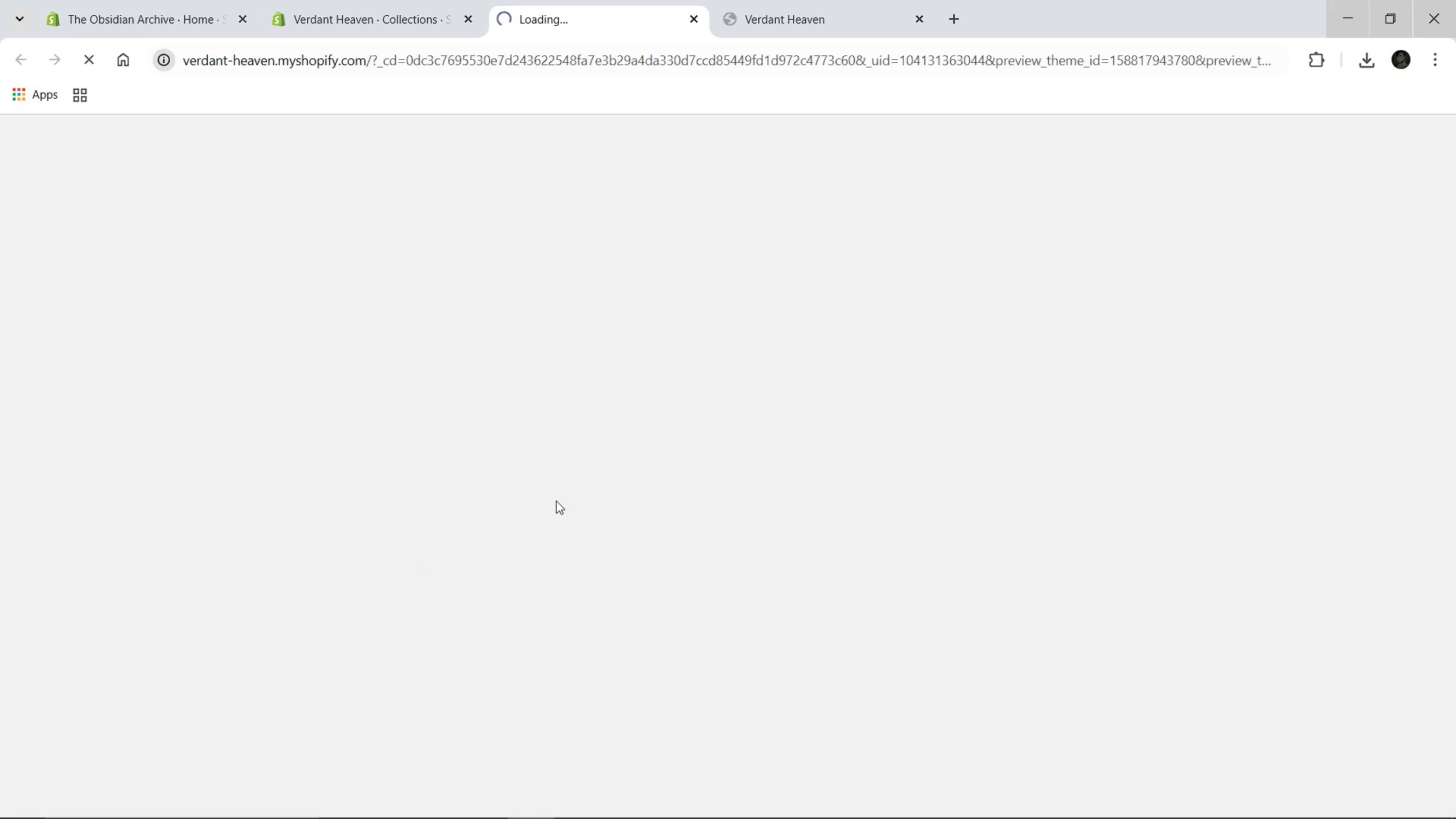 
wait(8.86)
 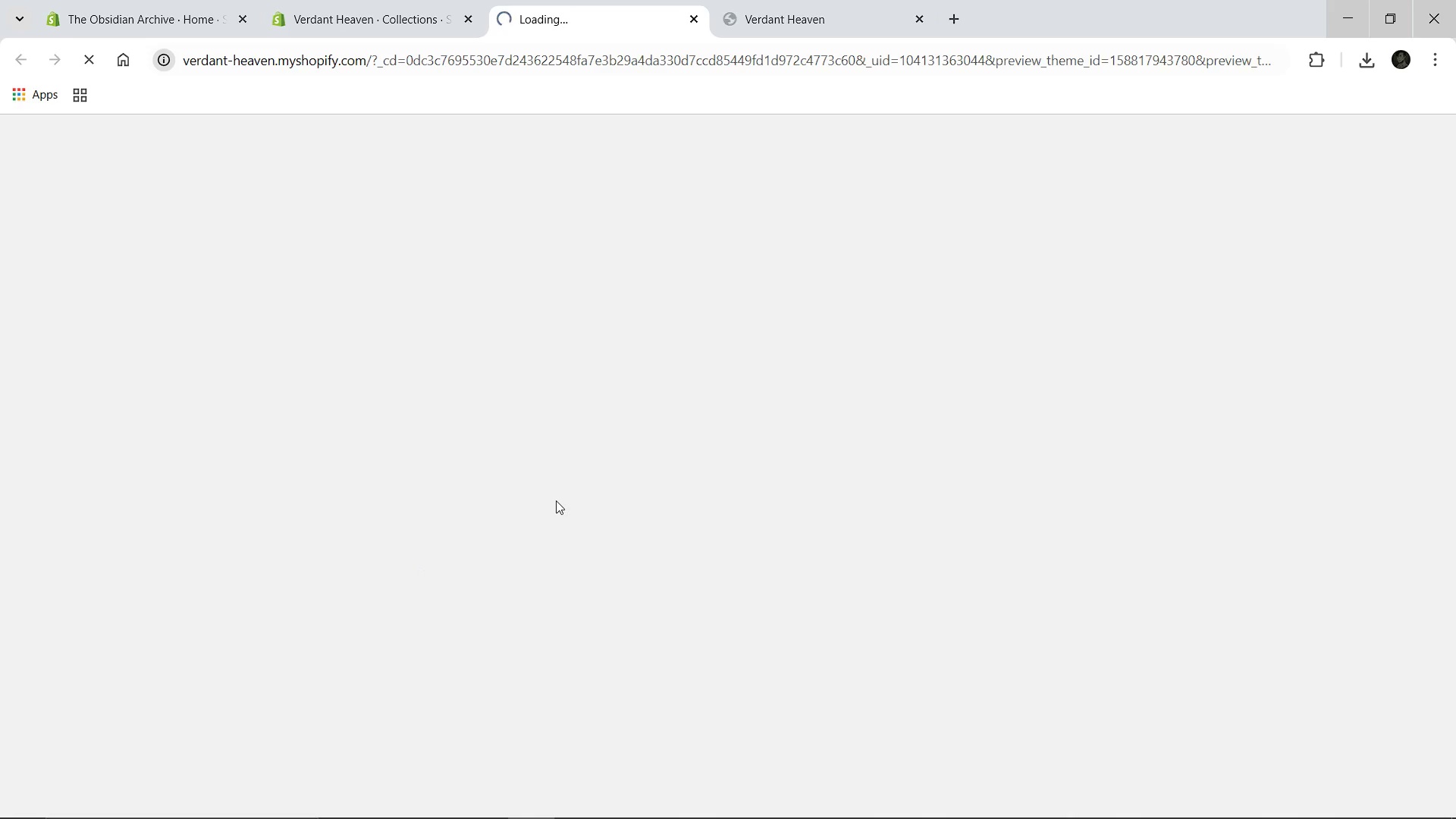 
left_click([786, 244])
 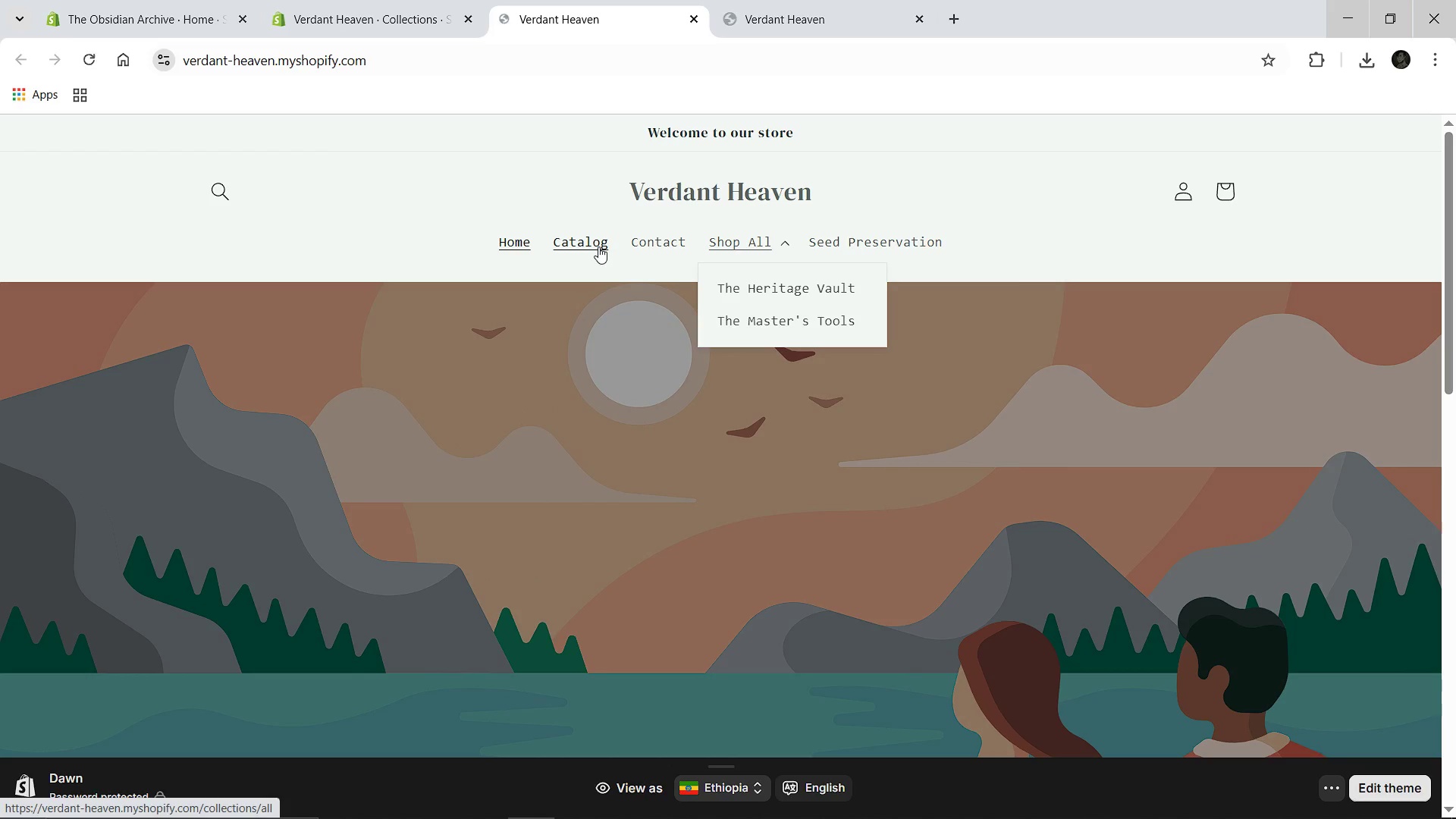 
left_click([598, 246])
 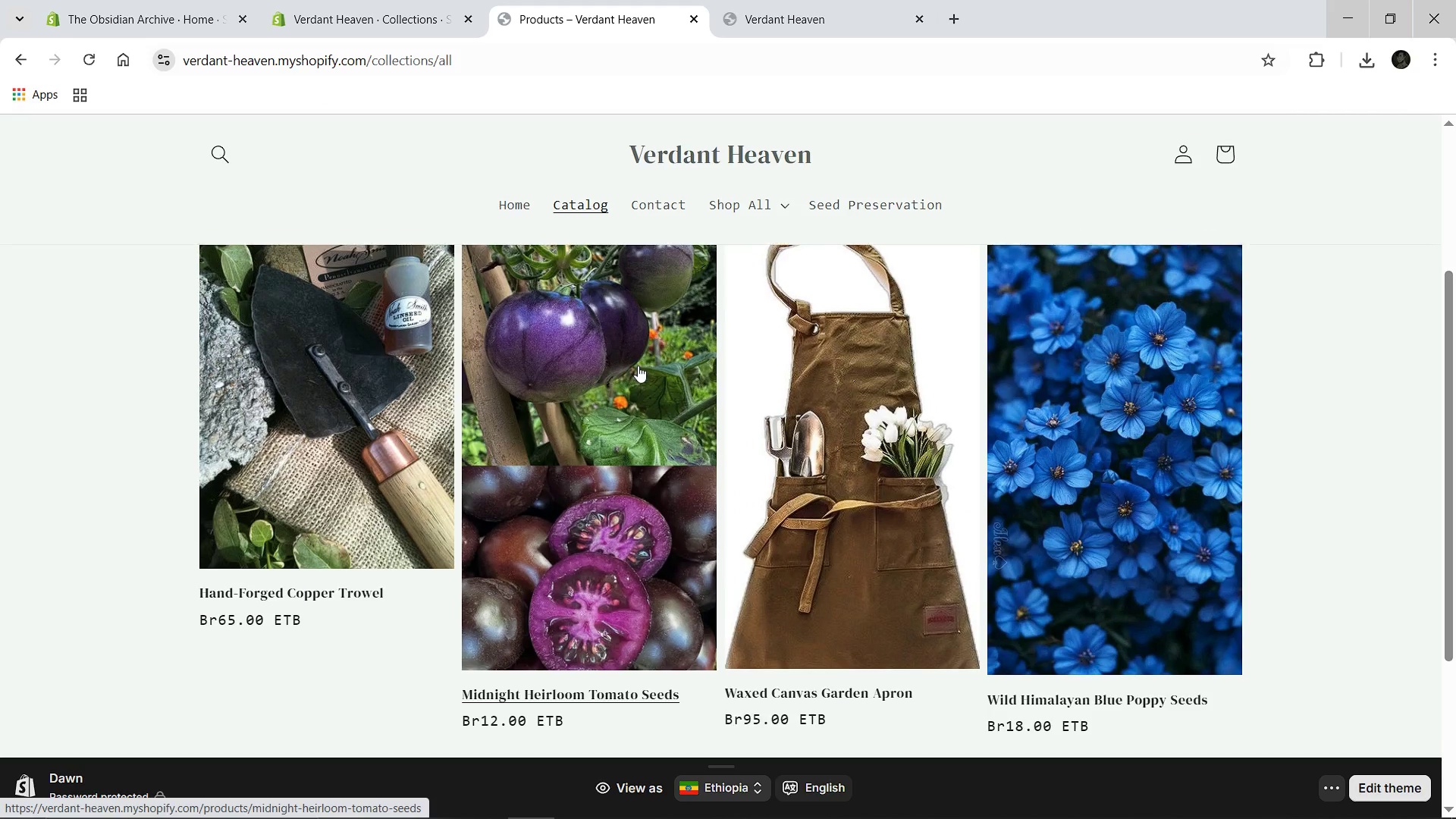 
wait(10.14)
 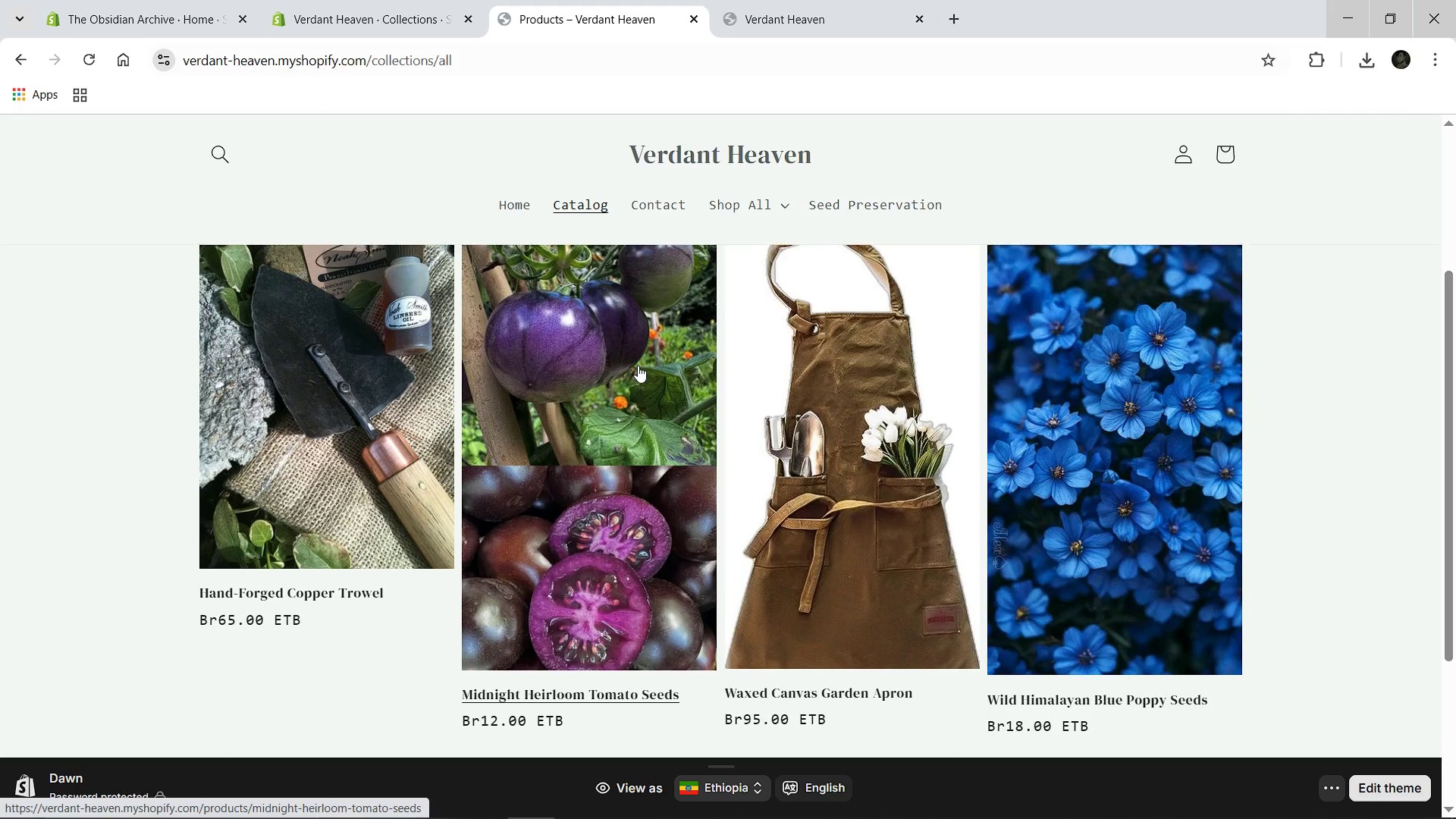 
left_click([762, 8])
 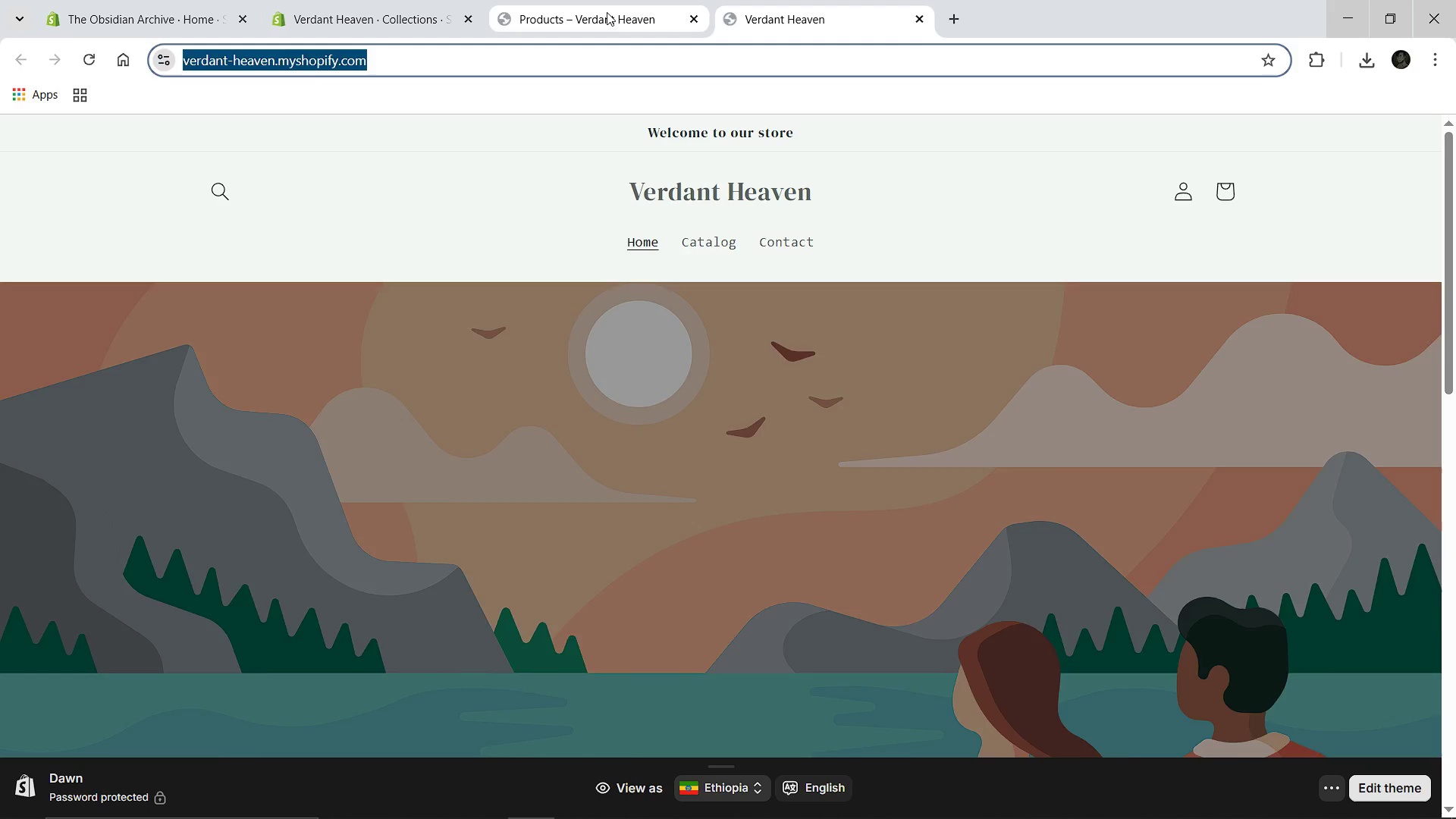 
left_click([607, 12])
 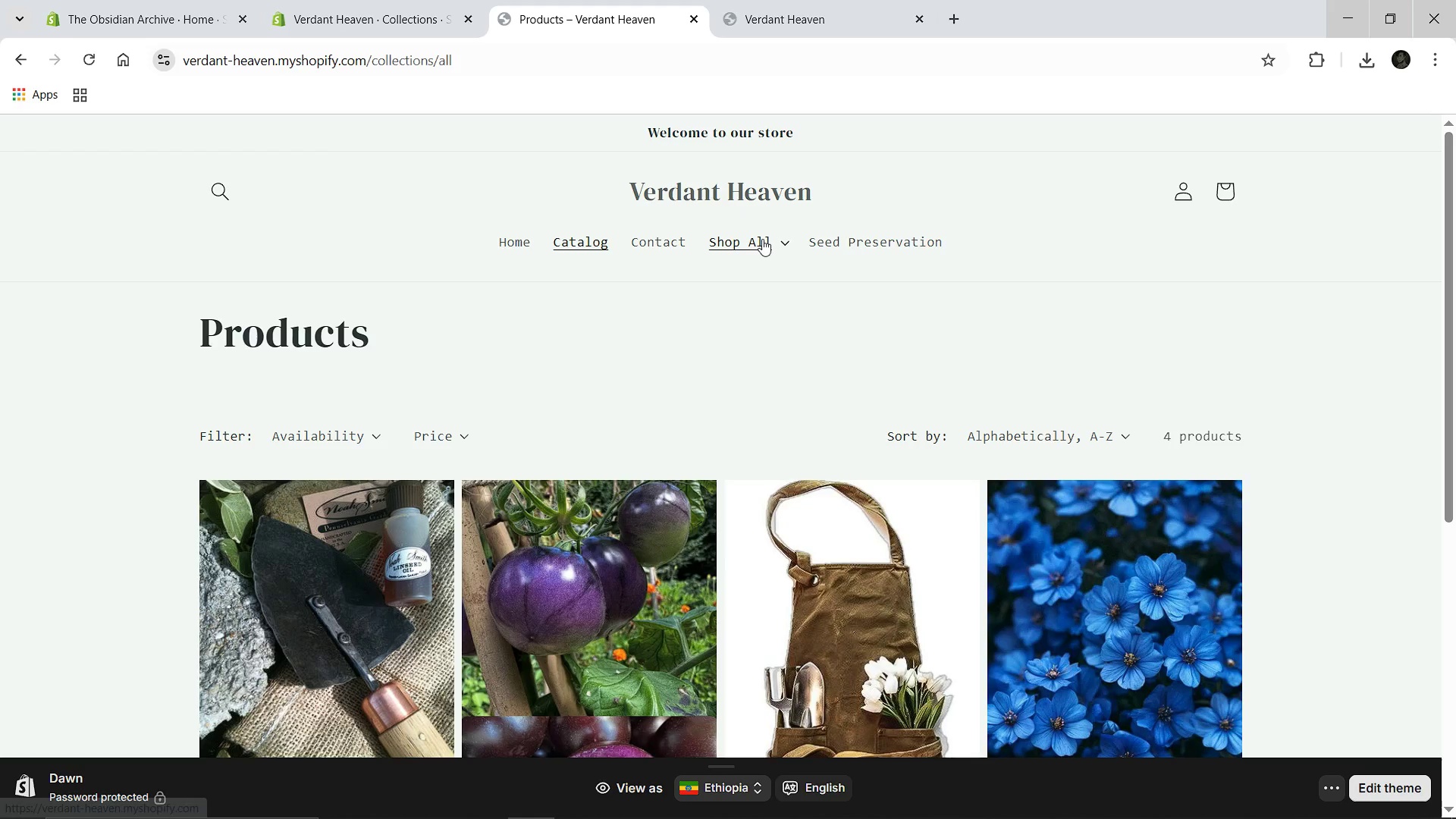 
left_click([762, 239])
 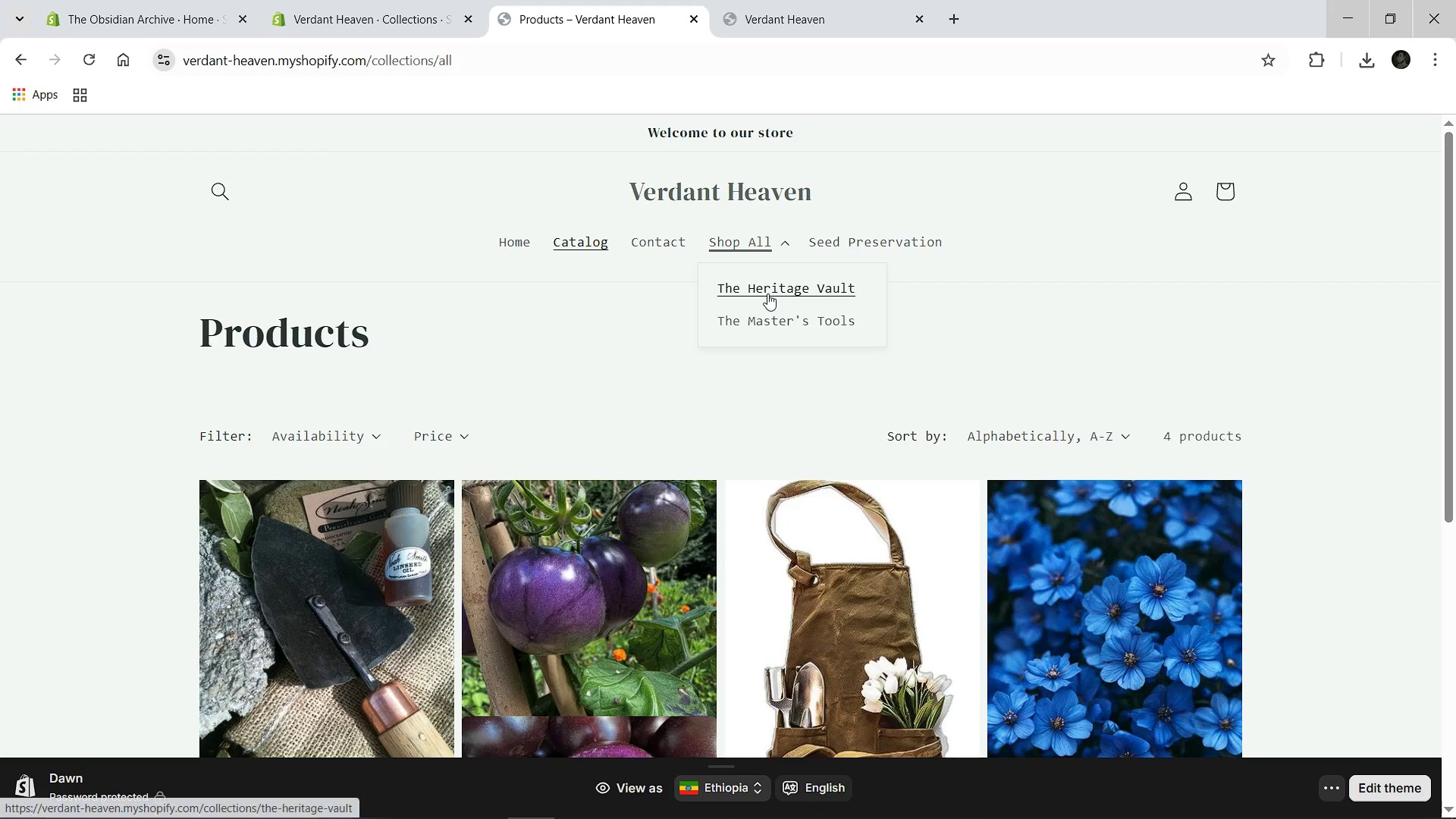 
left_click([767, 293])
 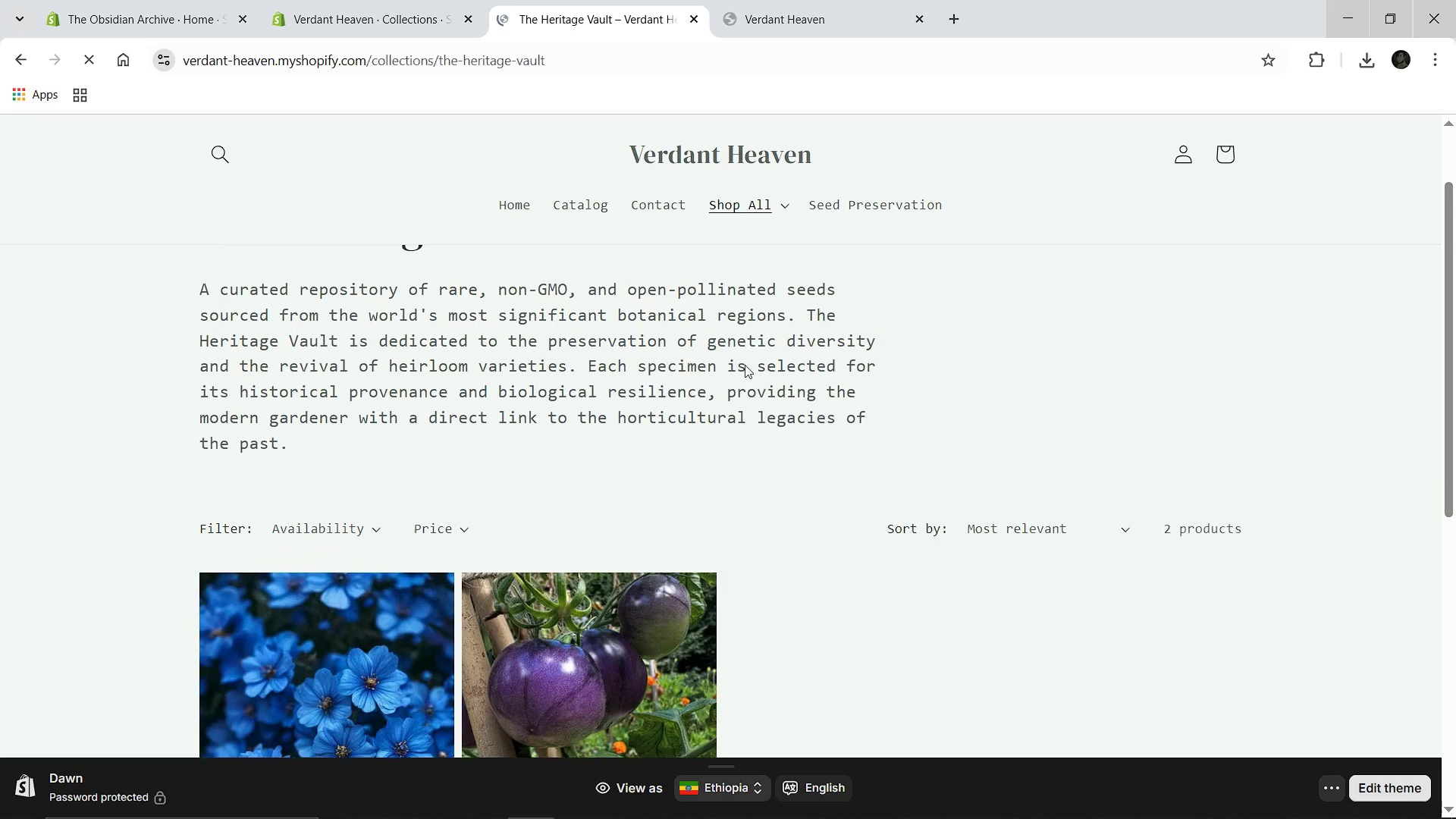 
wait(7.08)
 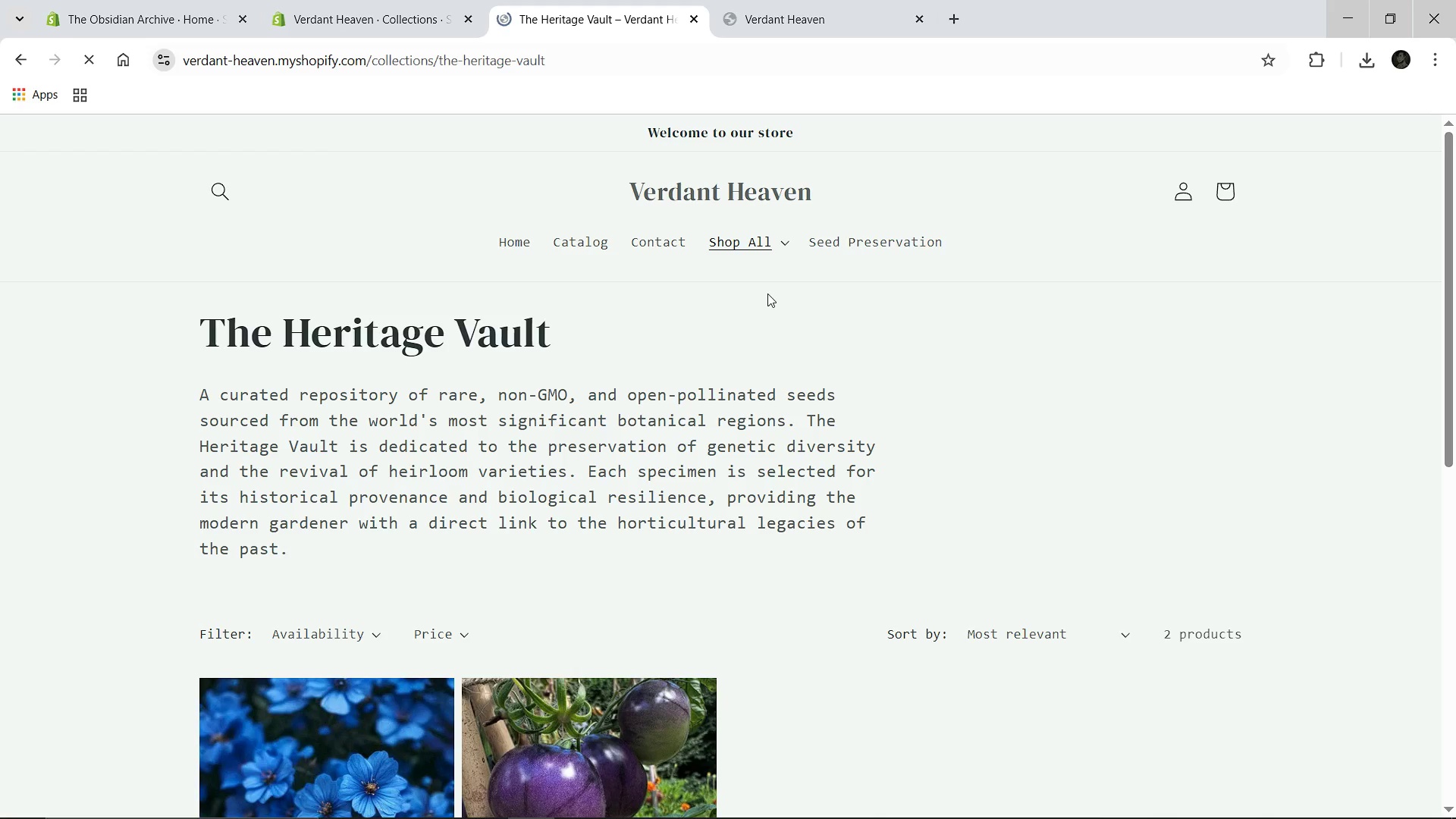 
left_click([730, 805])